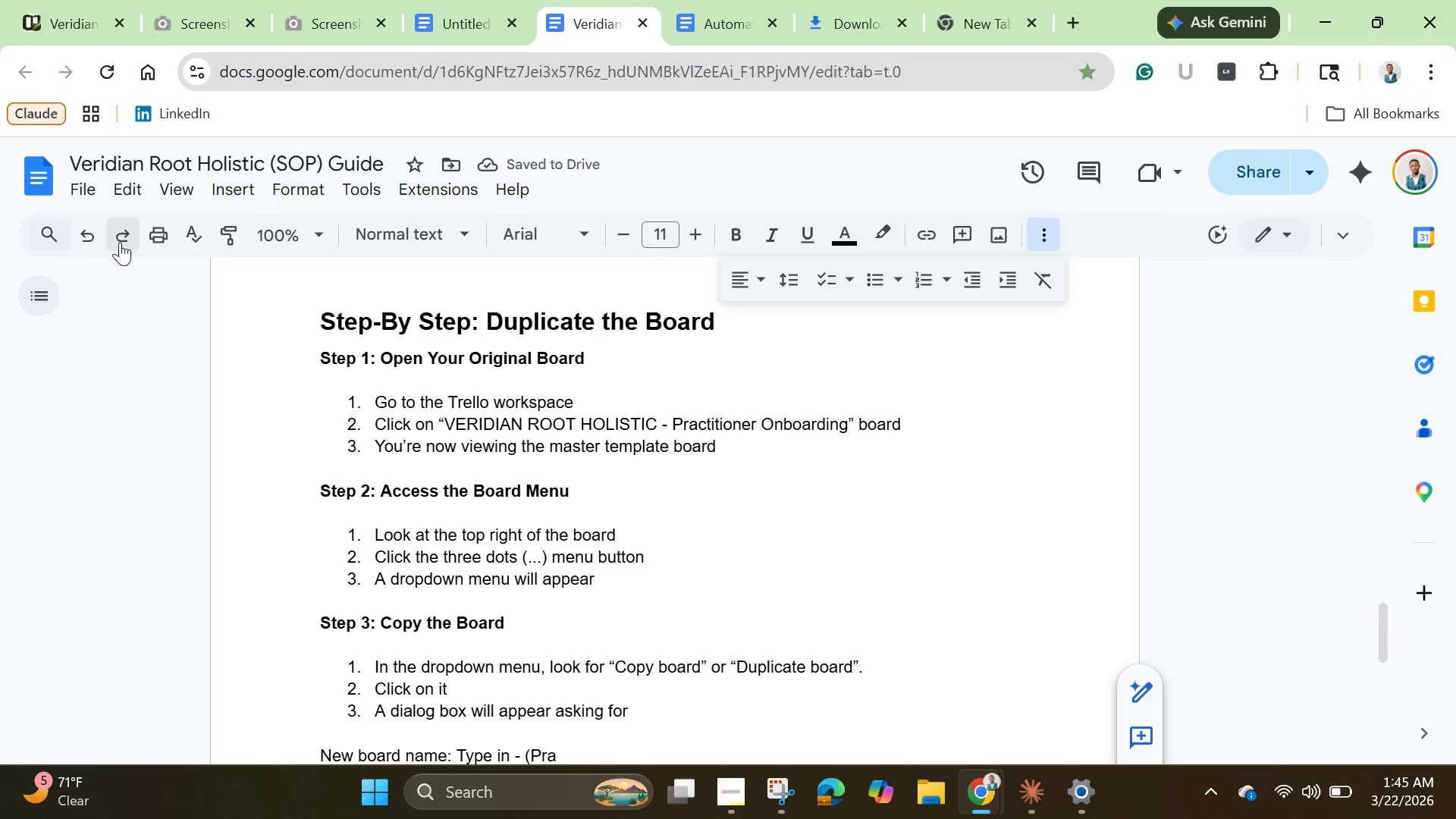 
type(cti)
 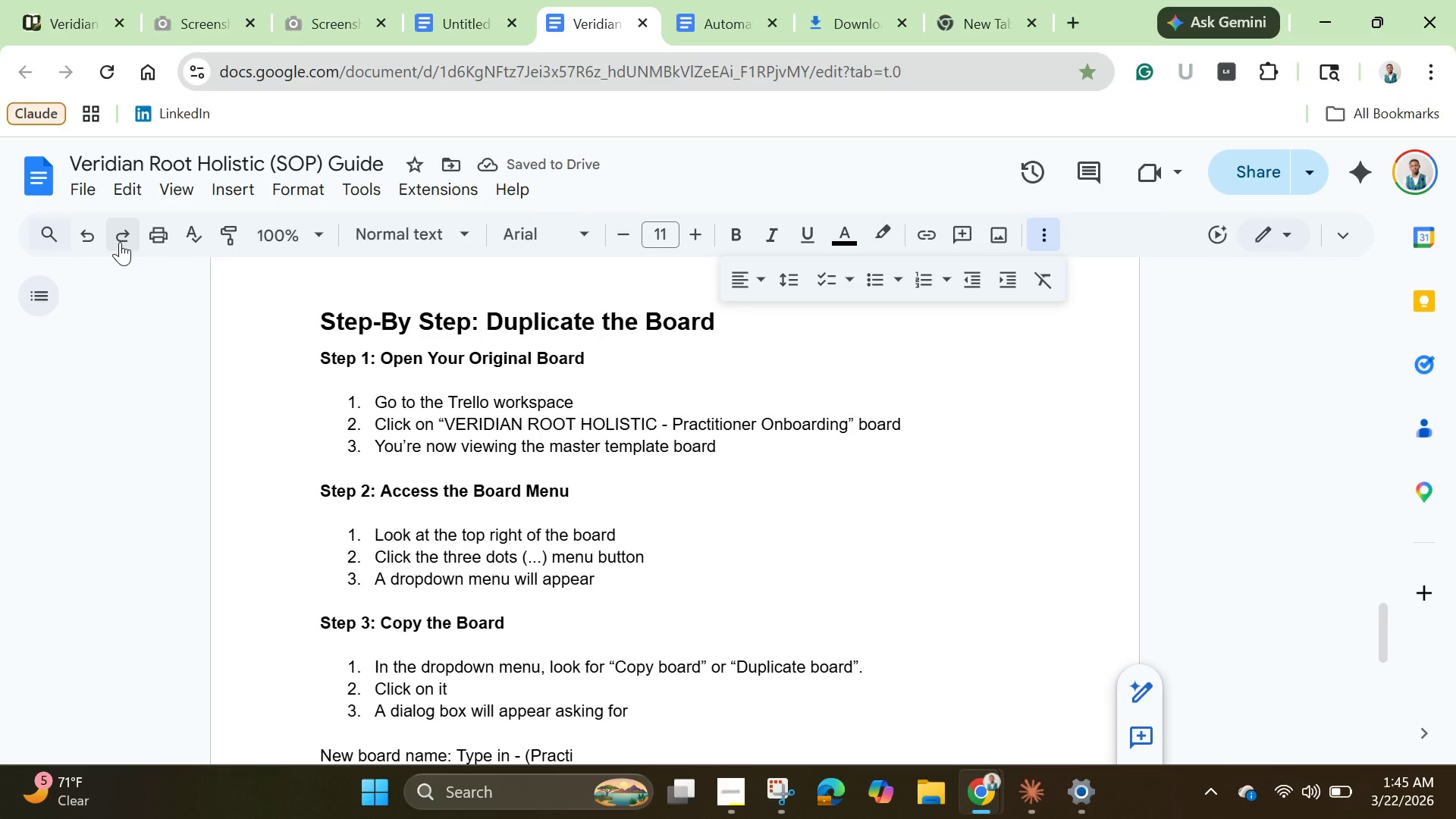 
type(tioner Name )
key(Backspace)
type() - Onboarding )
 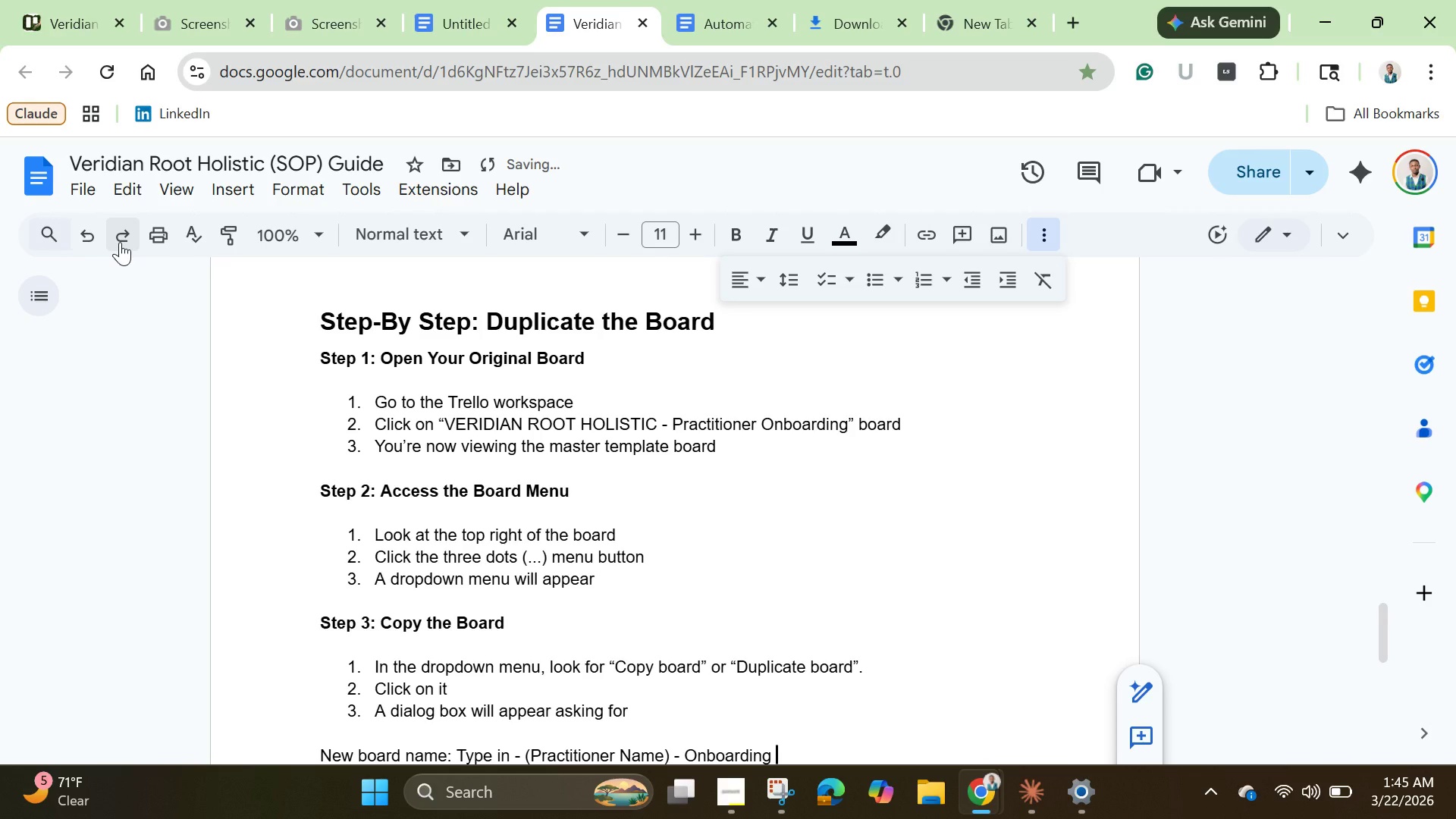 
wait(12.94)
 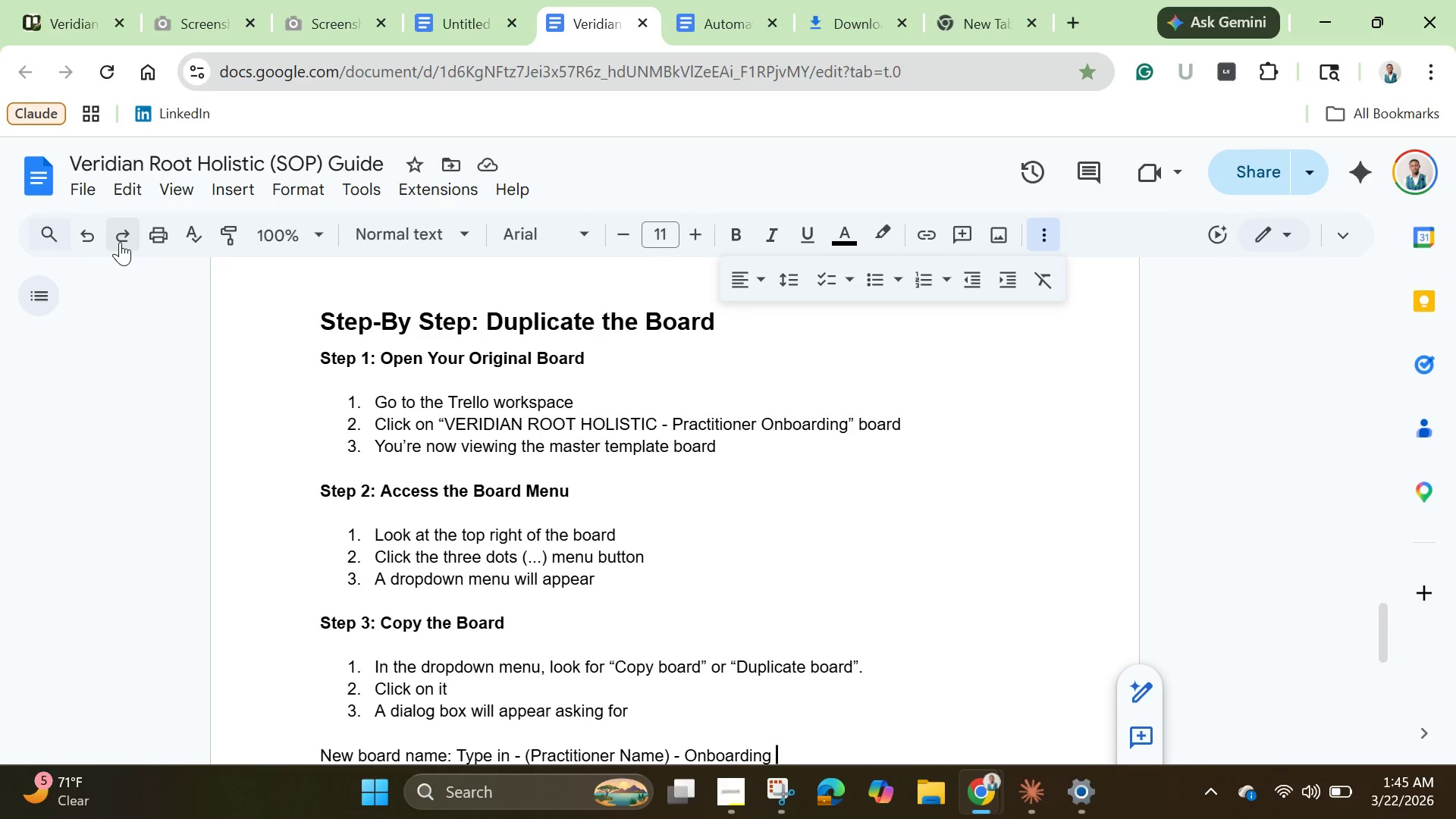 
left_click([323, 754])
 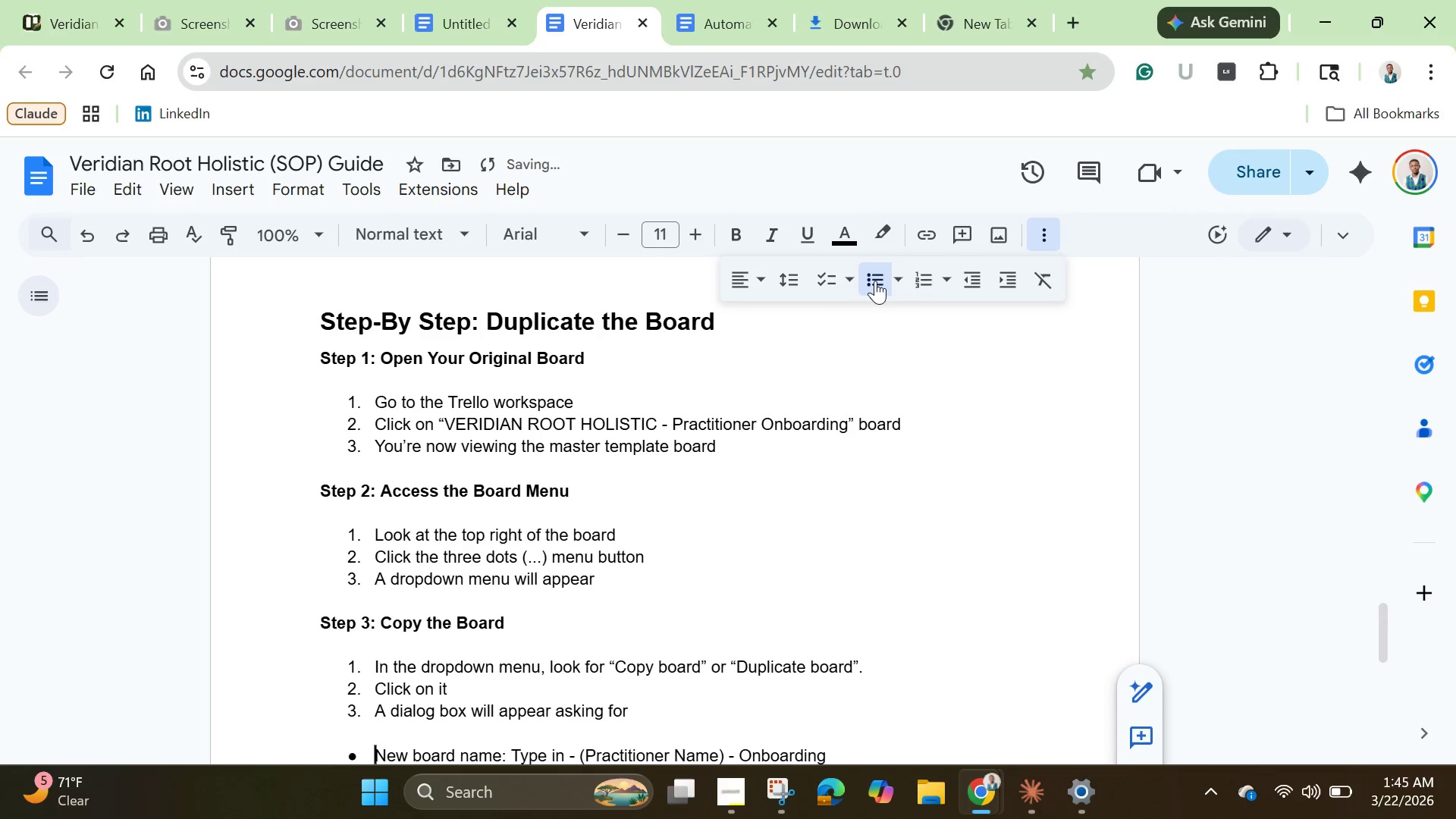 
left_click([893, 284])
 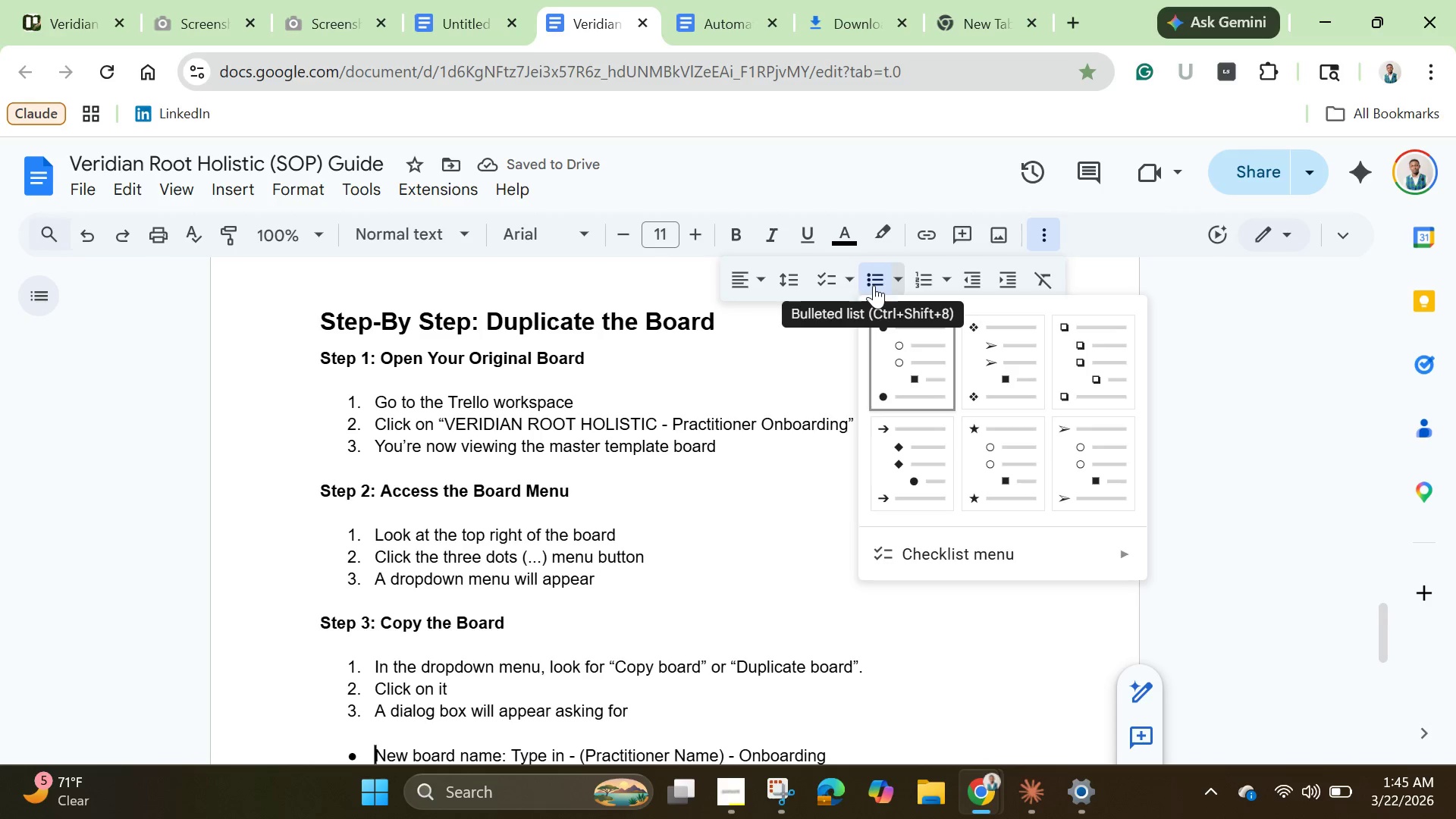 
left_click([874, 285])
 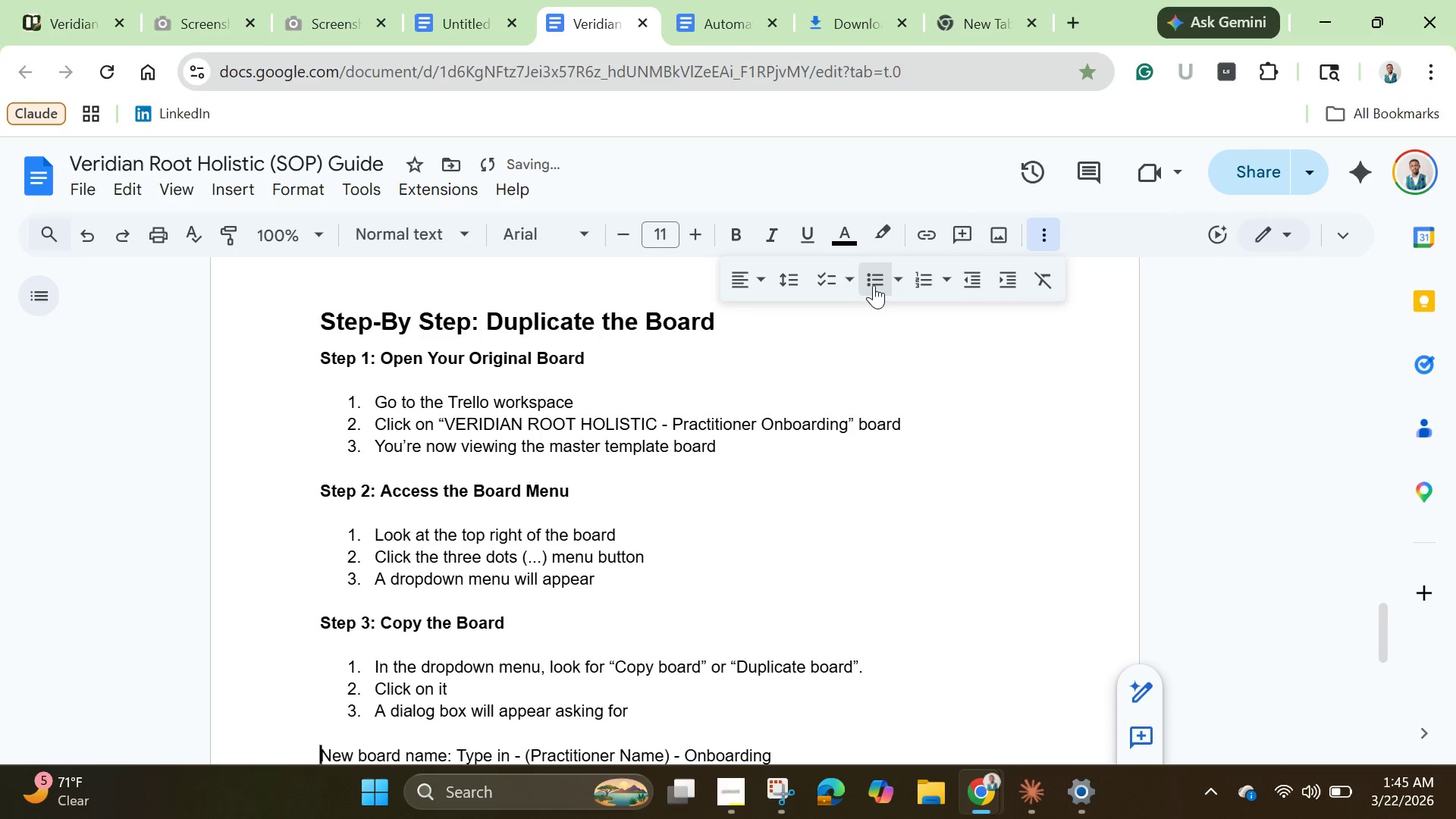 
left_click([874, 285])
 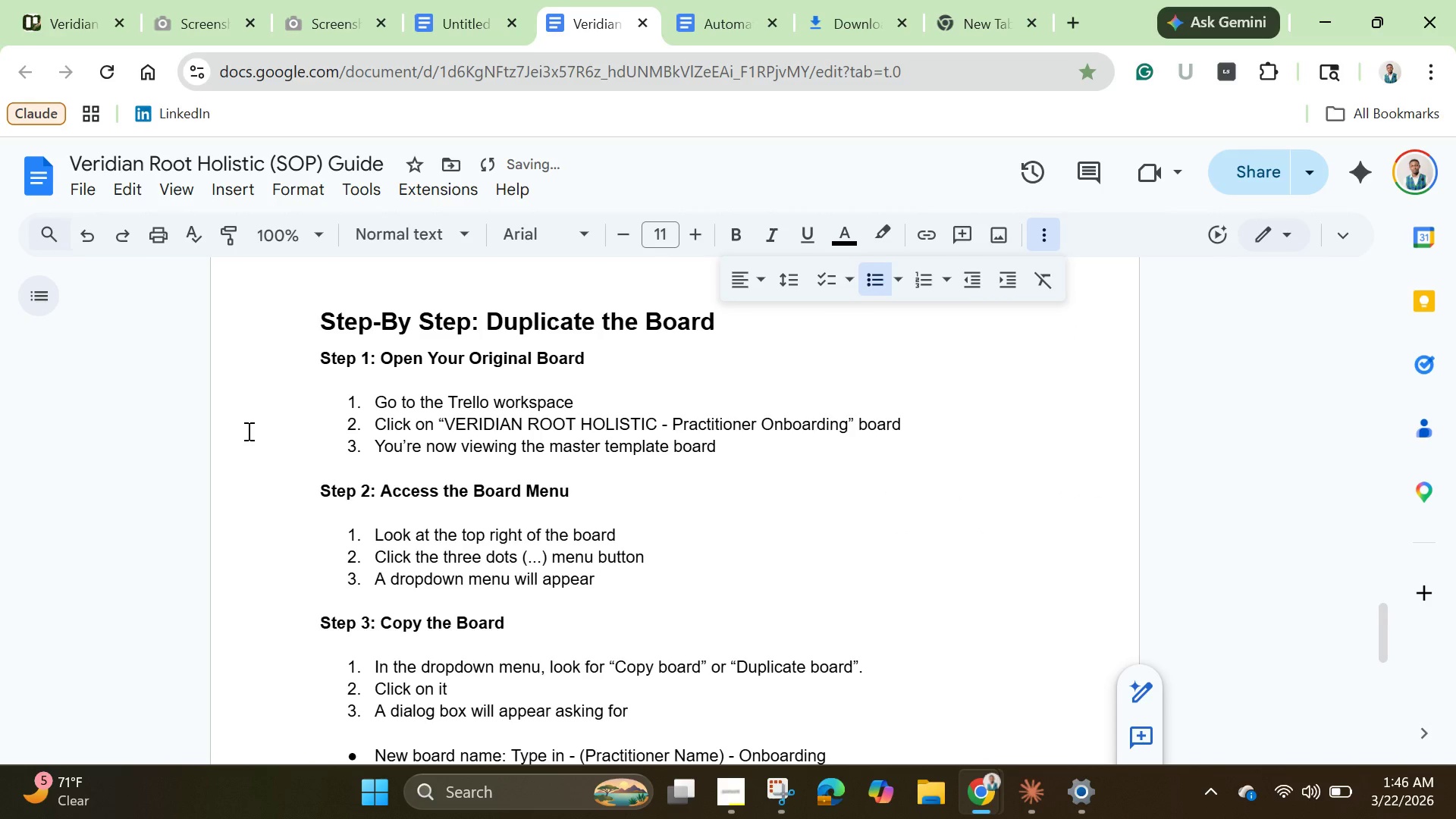 
key(Tab)
 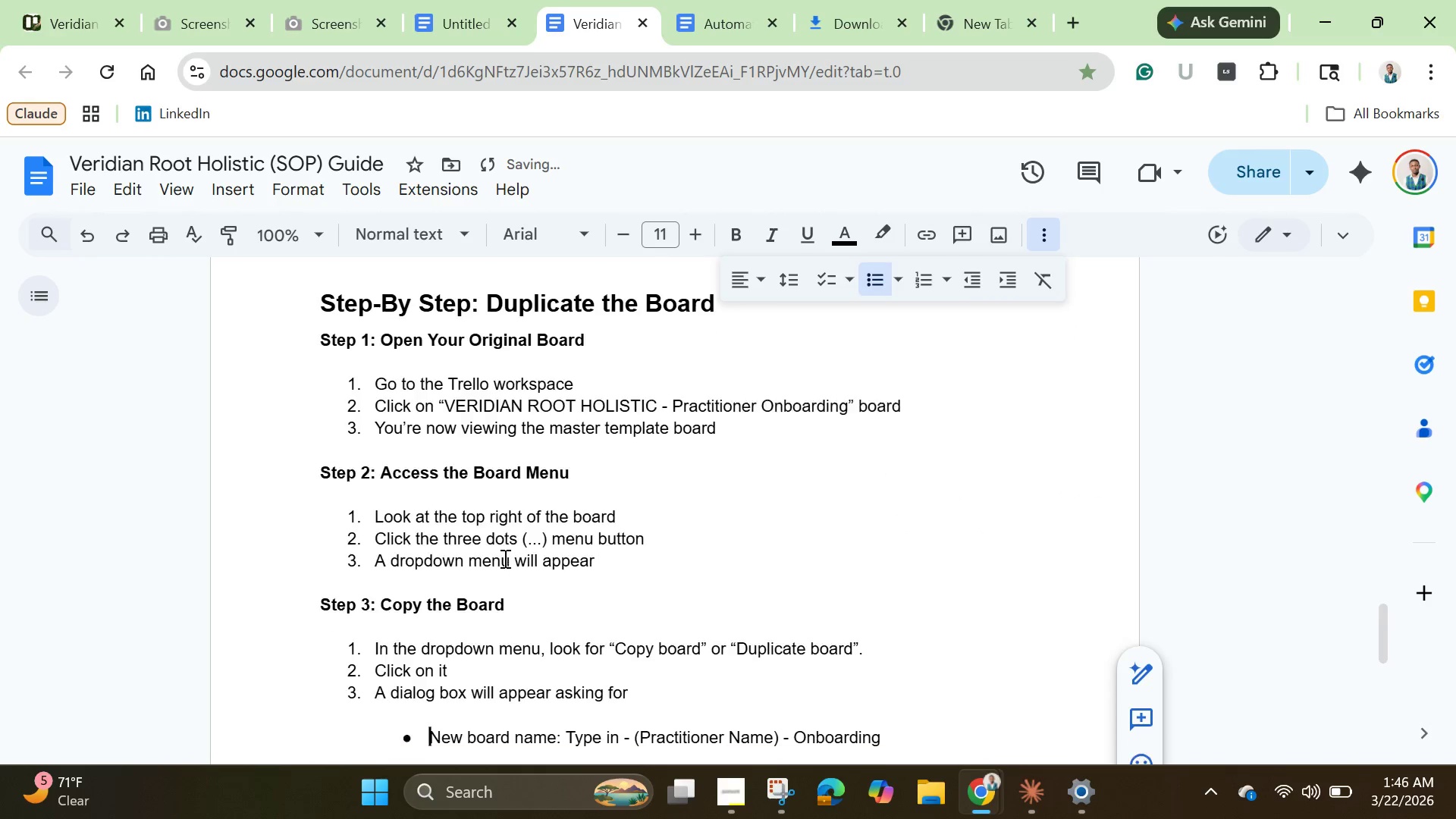 
scroll: coordinate [504, 558], scroll_direction: down, amount: 1.0
 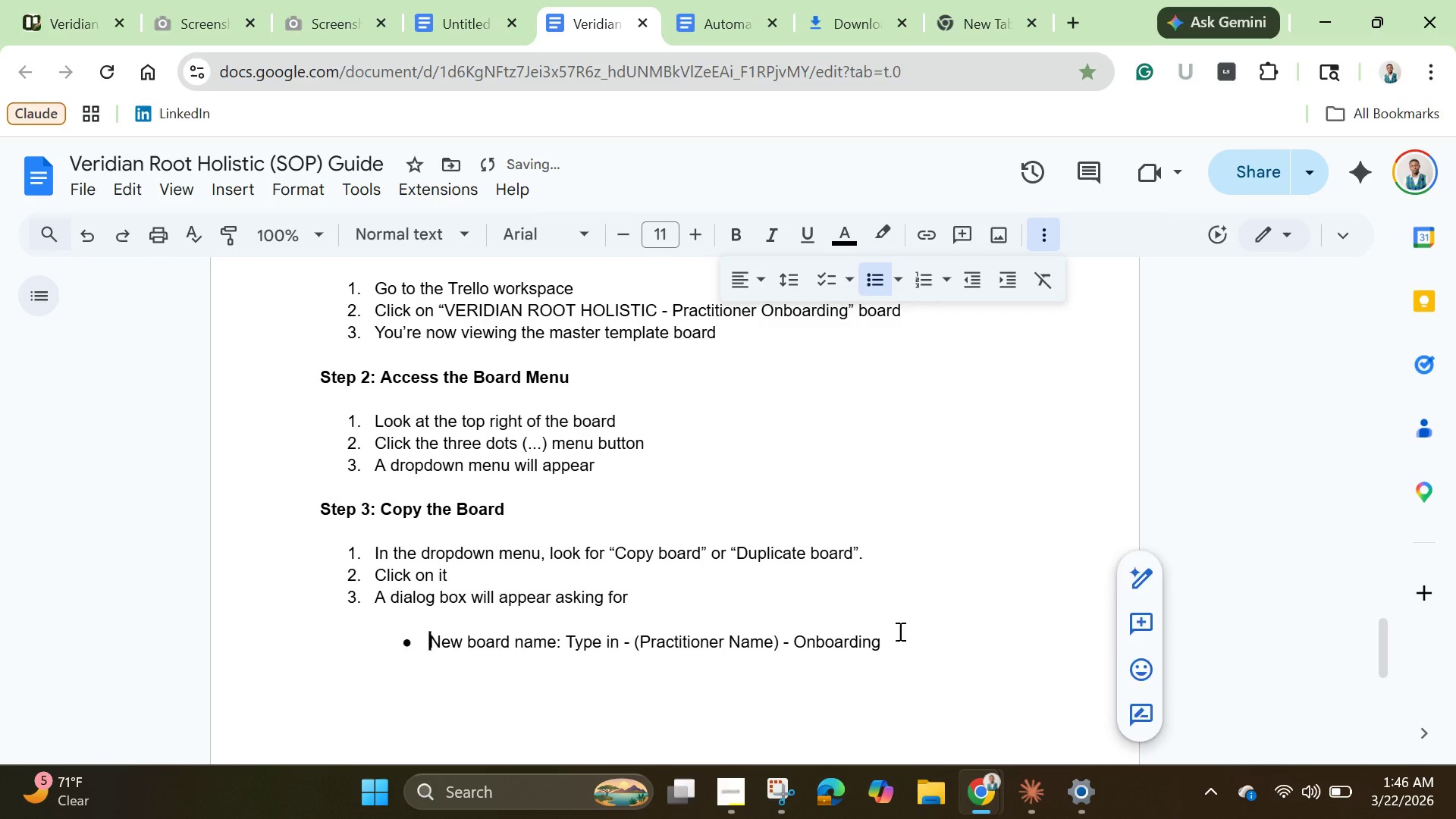 
left_click([899, 631])
 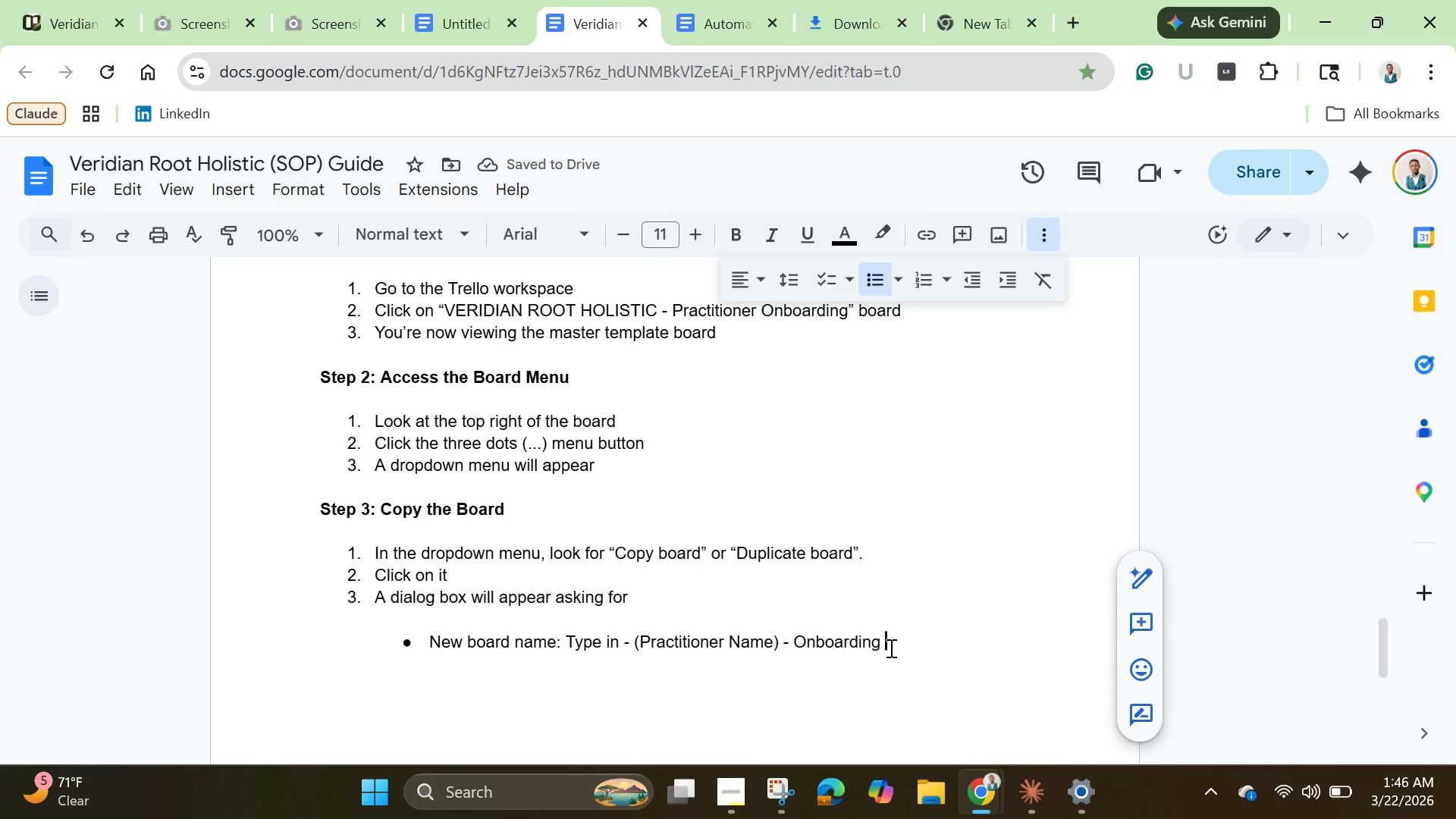 
left_click([890, 648])
 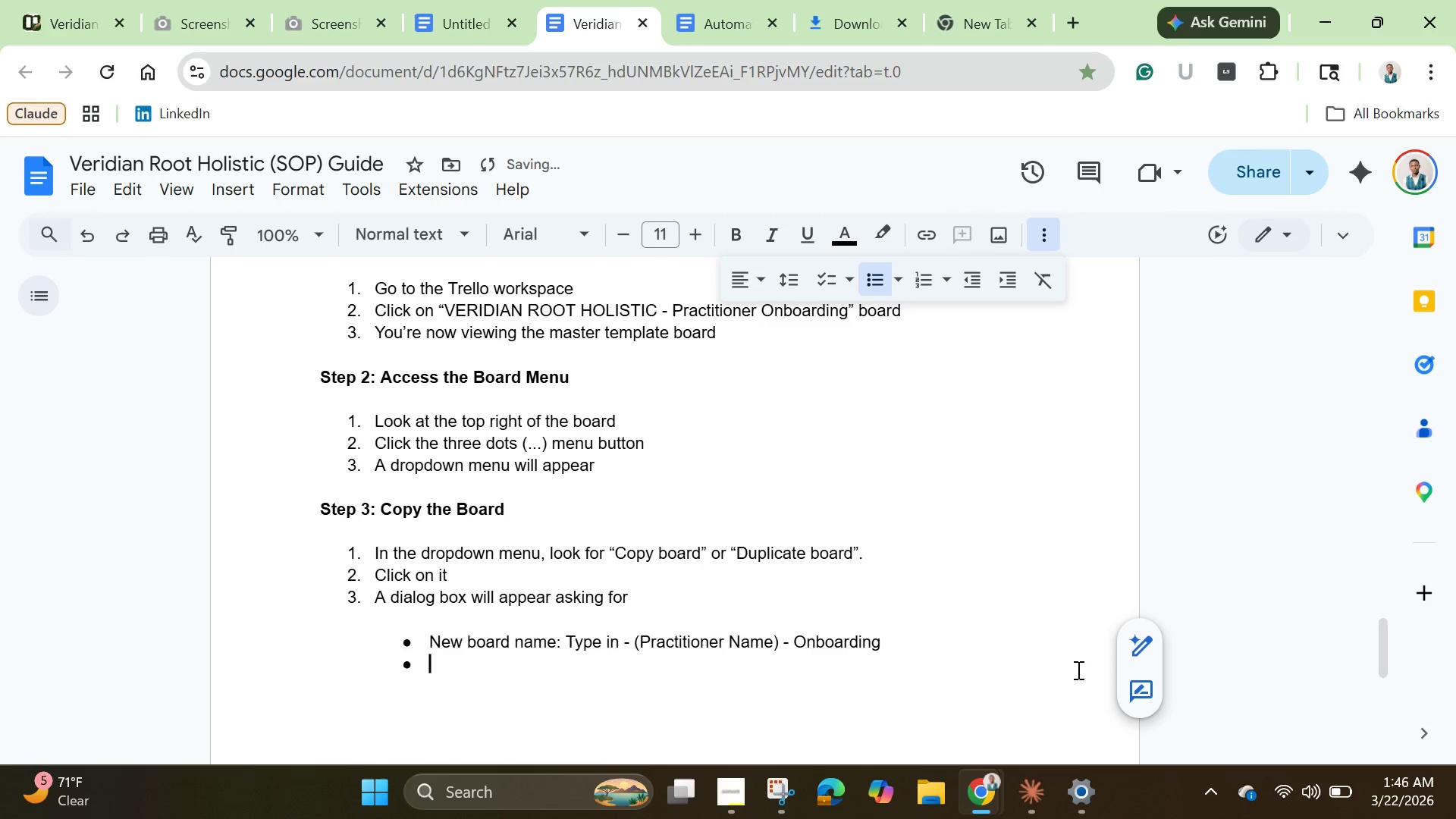 
key(Enter)
 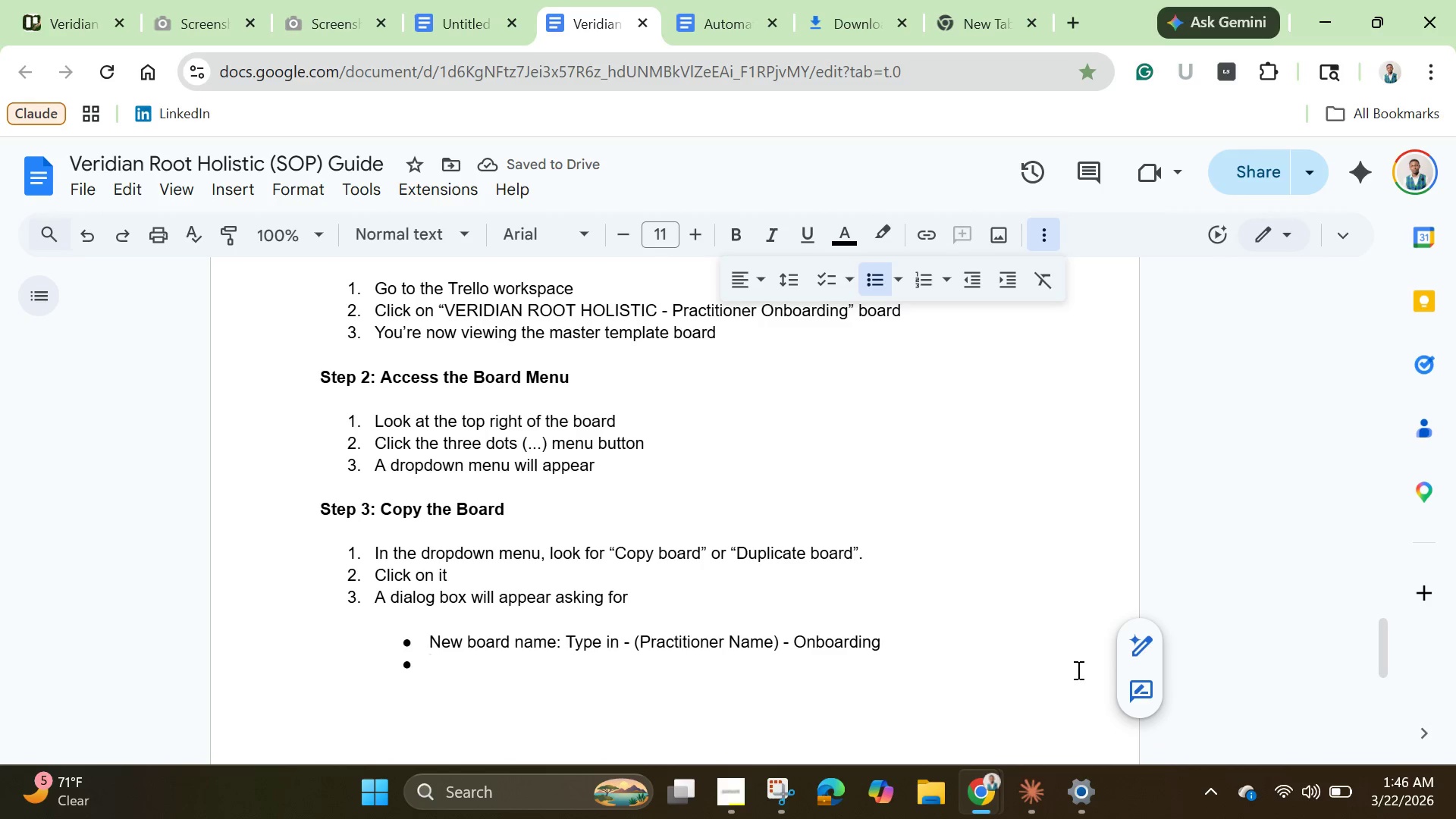 
type(Copy settings: Make sure :)
key(Backspace)
type("Copy lists", "Copy cards", :)
key(Backspace)
 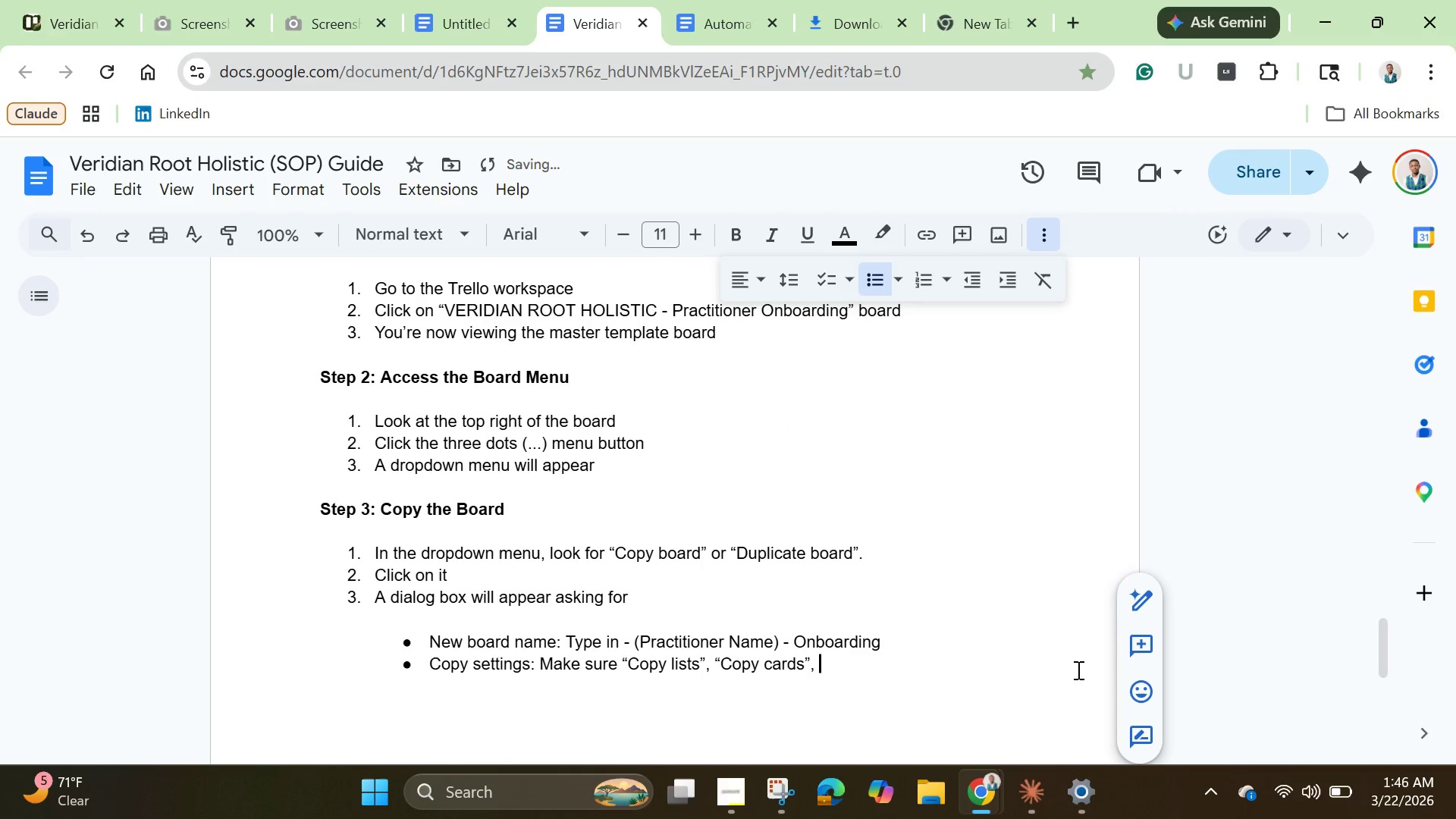 
hold_key(key=ShiftLeft, duration=1.5)
 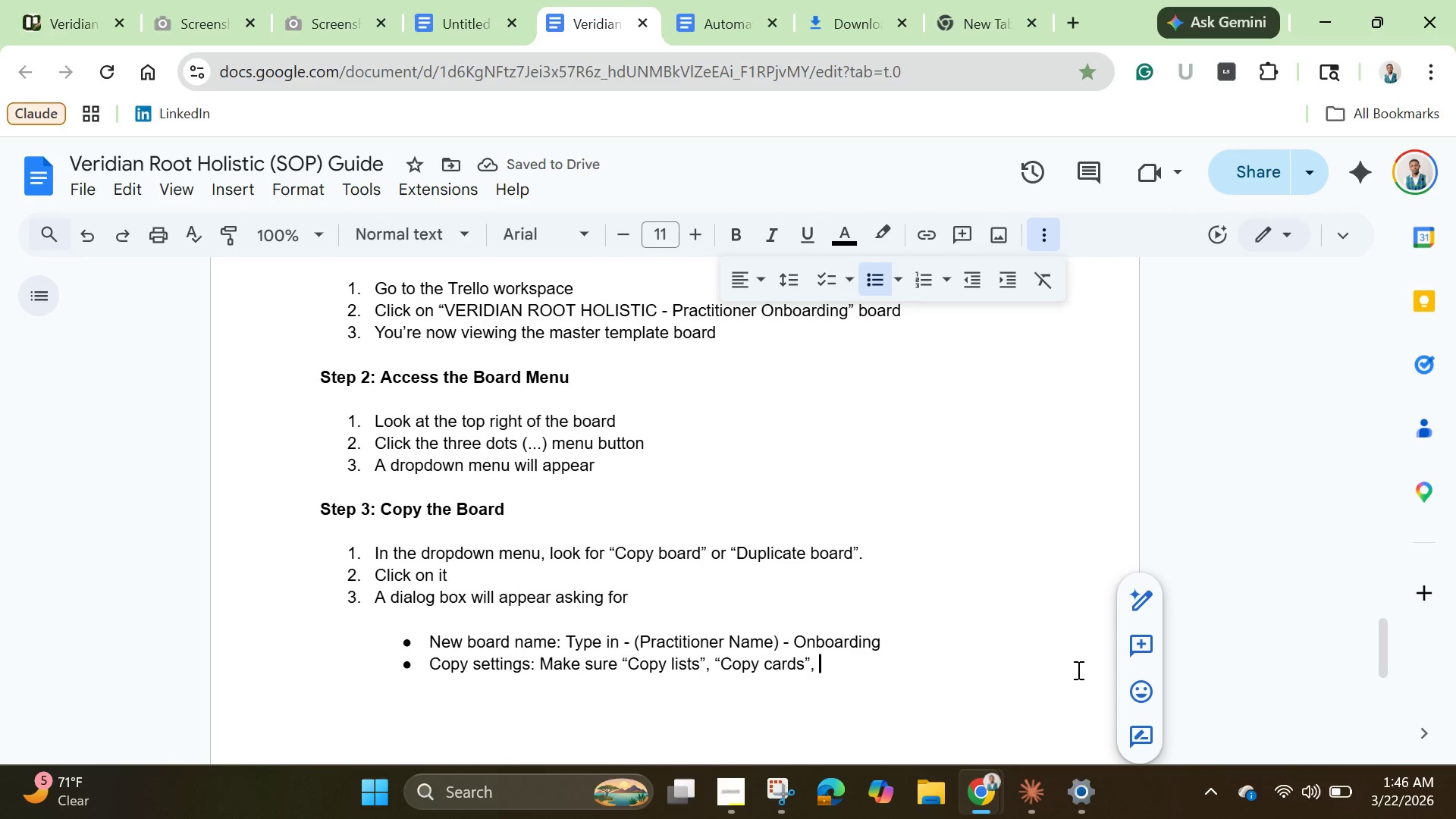 
hold_key(key=ShiftLeft, duration=1.5)
 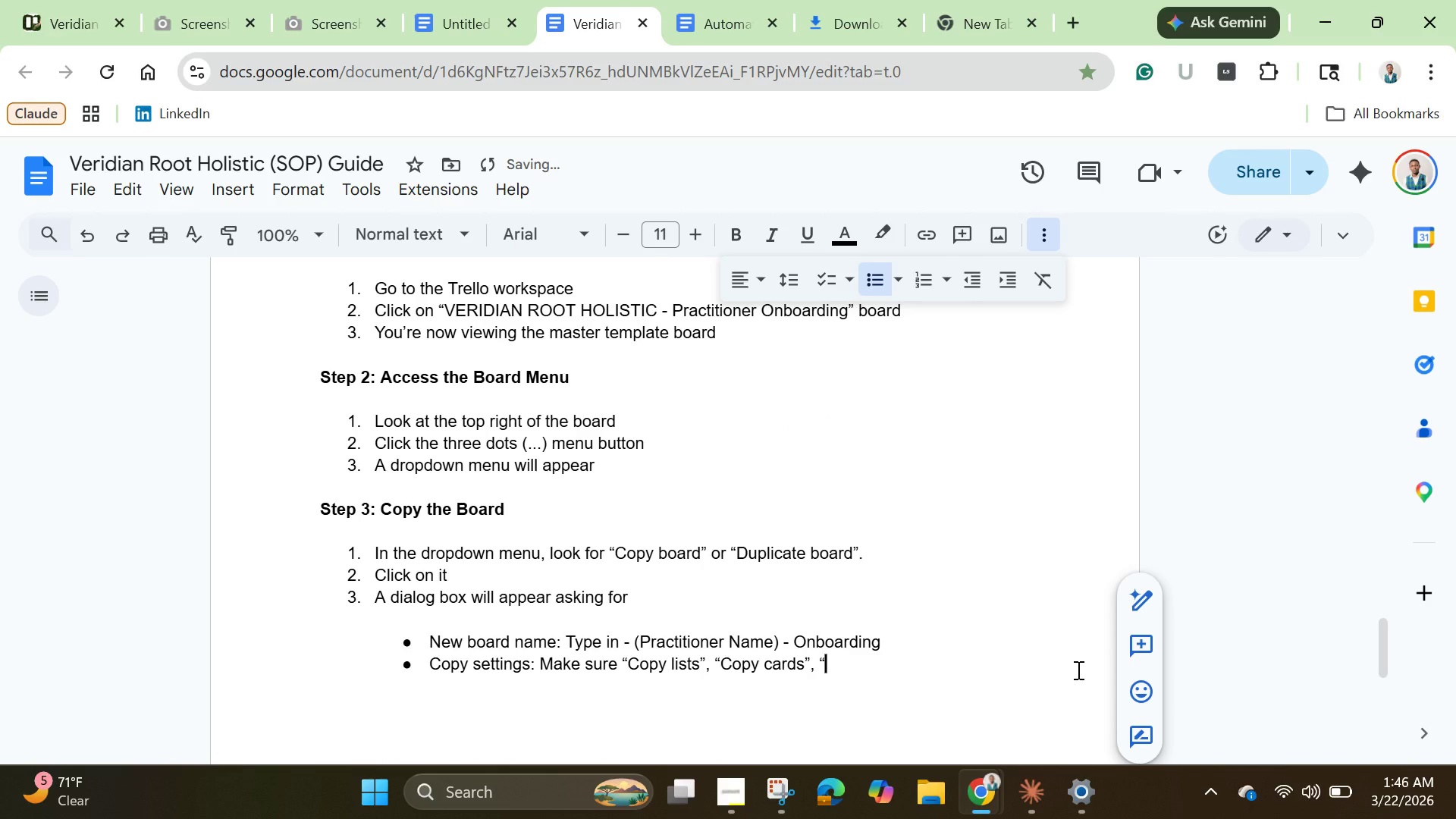 
key(Shift+Quote)
 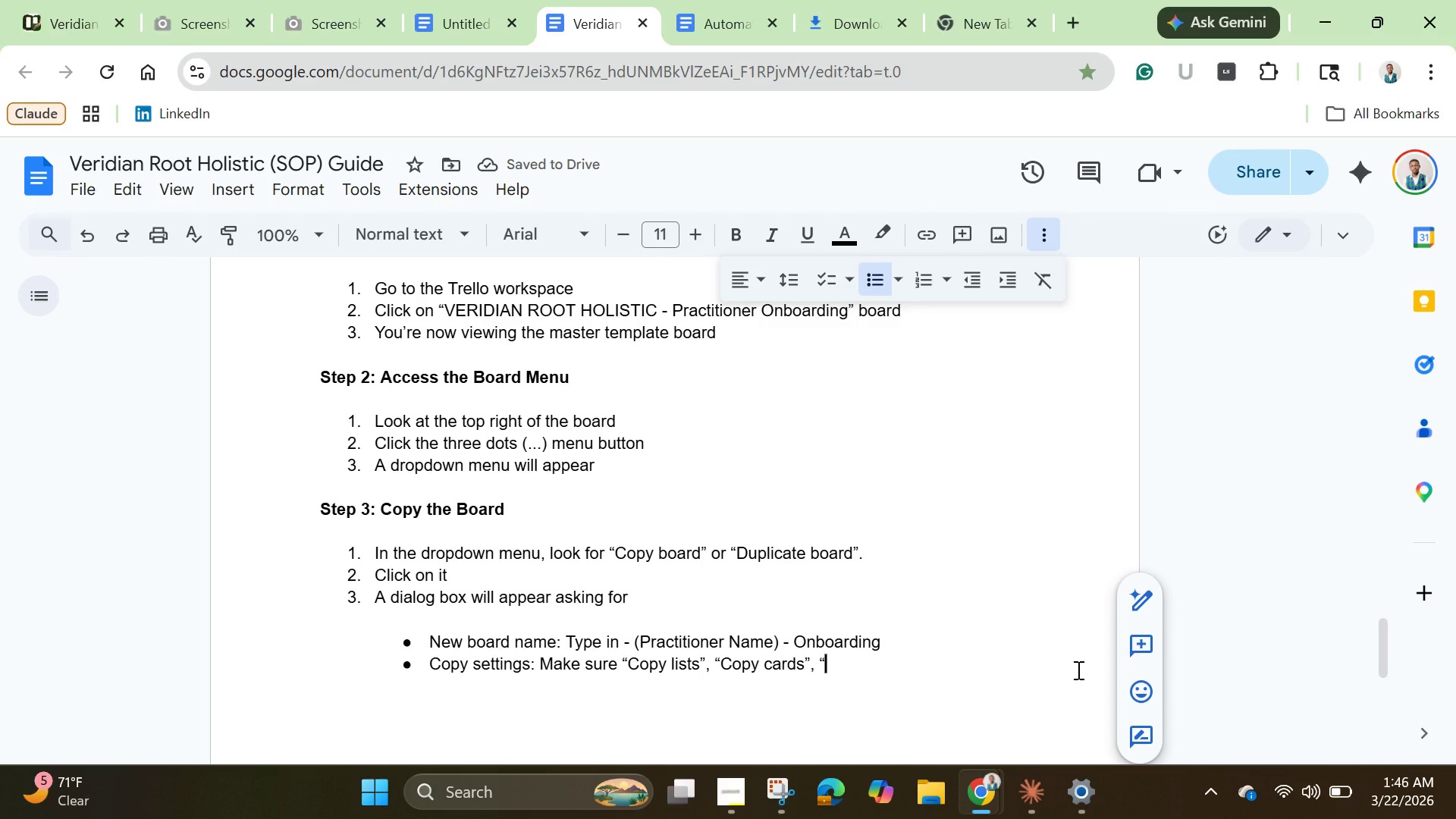 
type(Copy automations" are ALL checked)
 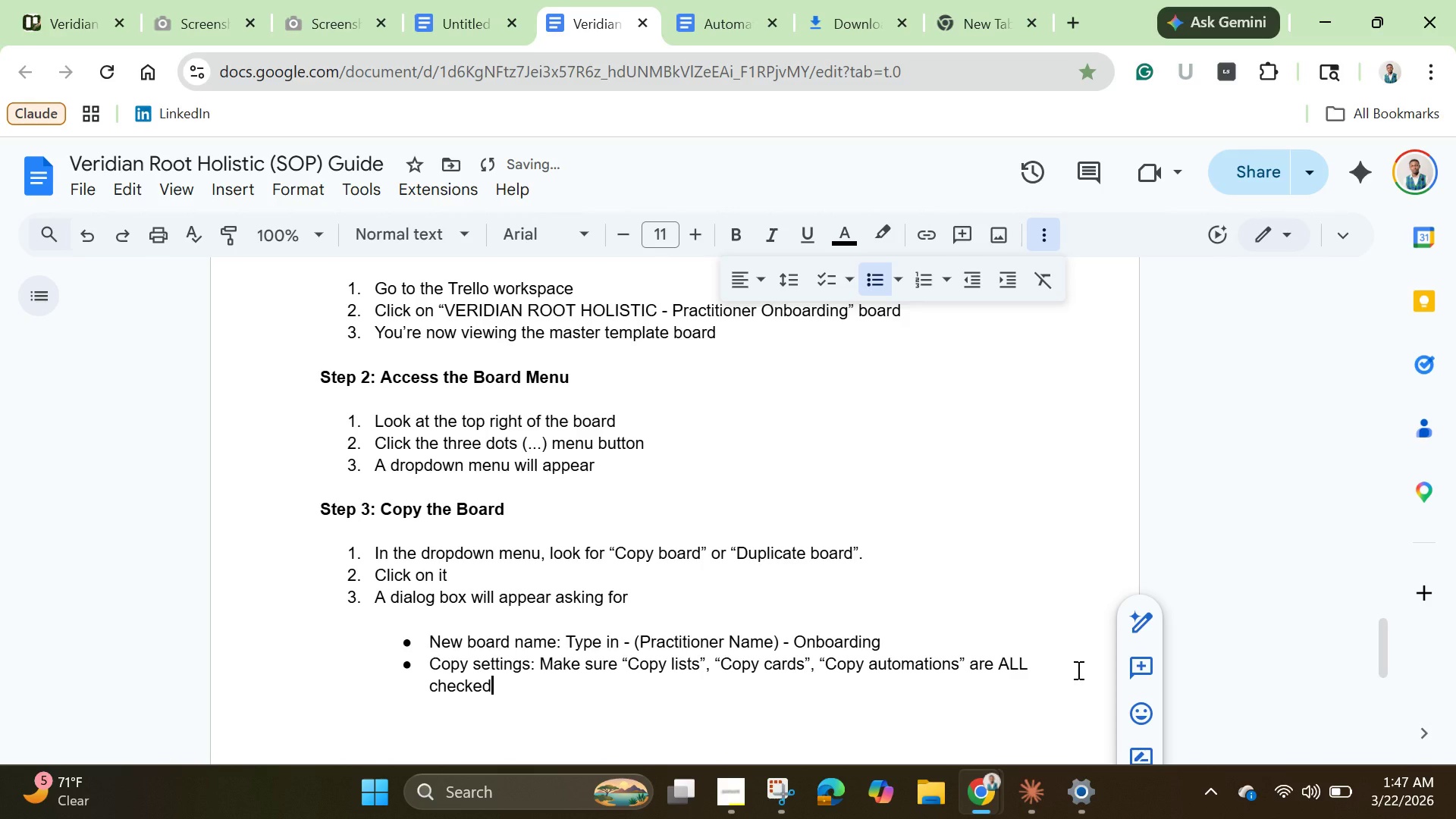 
key(Enter)
 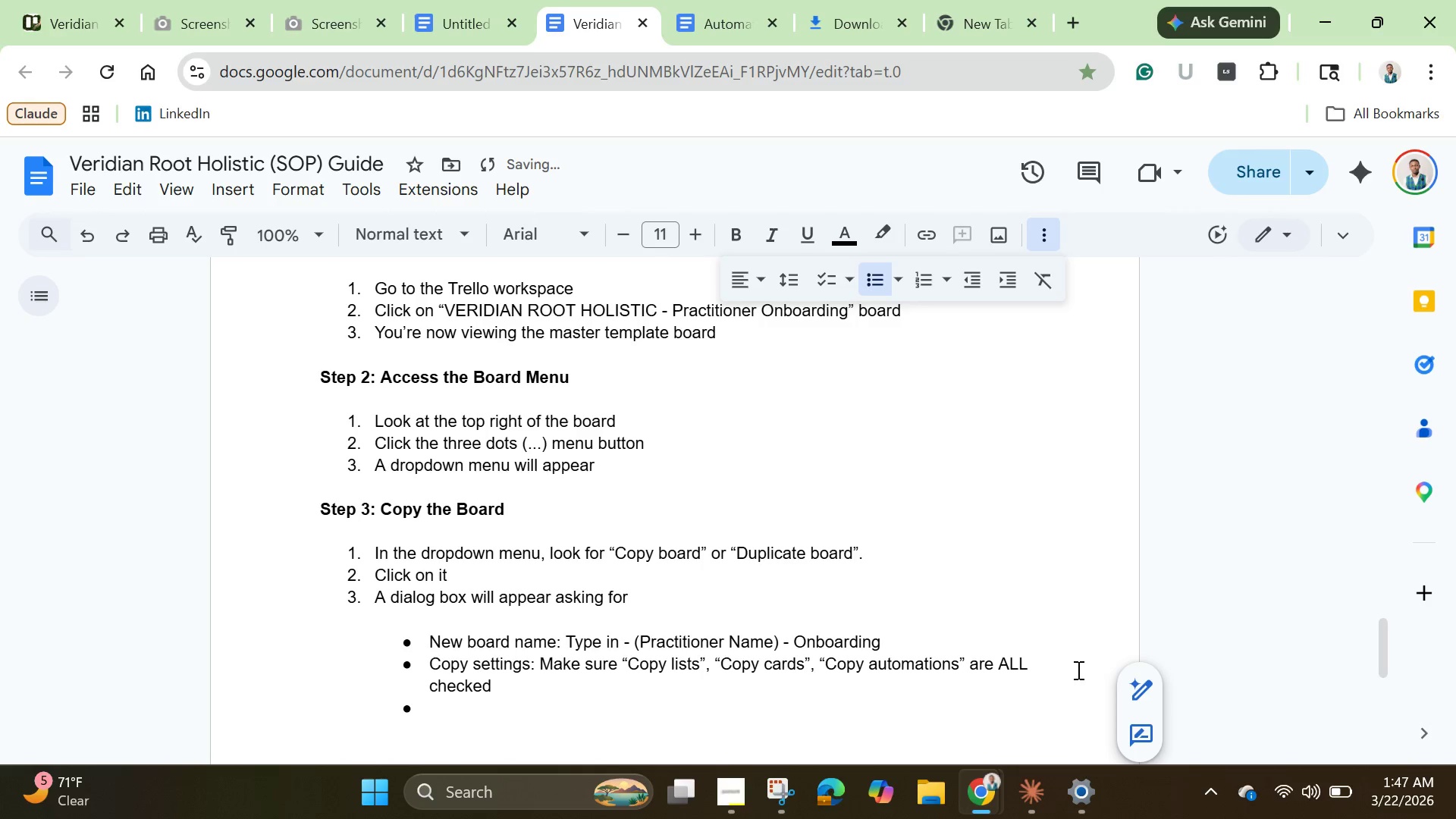 
type(Visibility )
key(Backspace)
type(> )
key(Backspace)
type(:)
key(Backspace)
key(Backspace)
type(: Set to Private )
 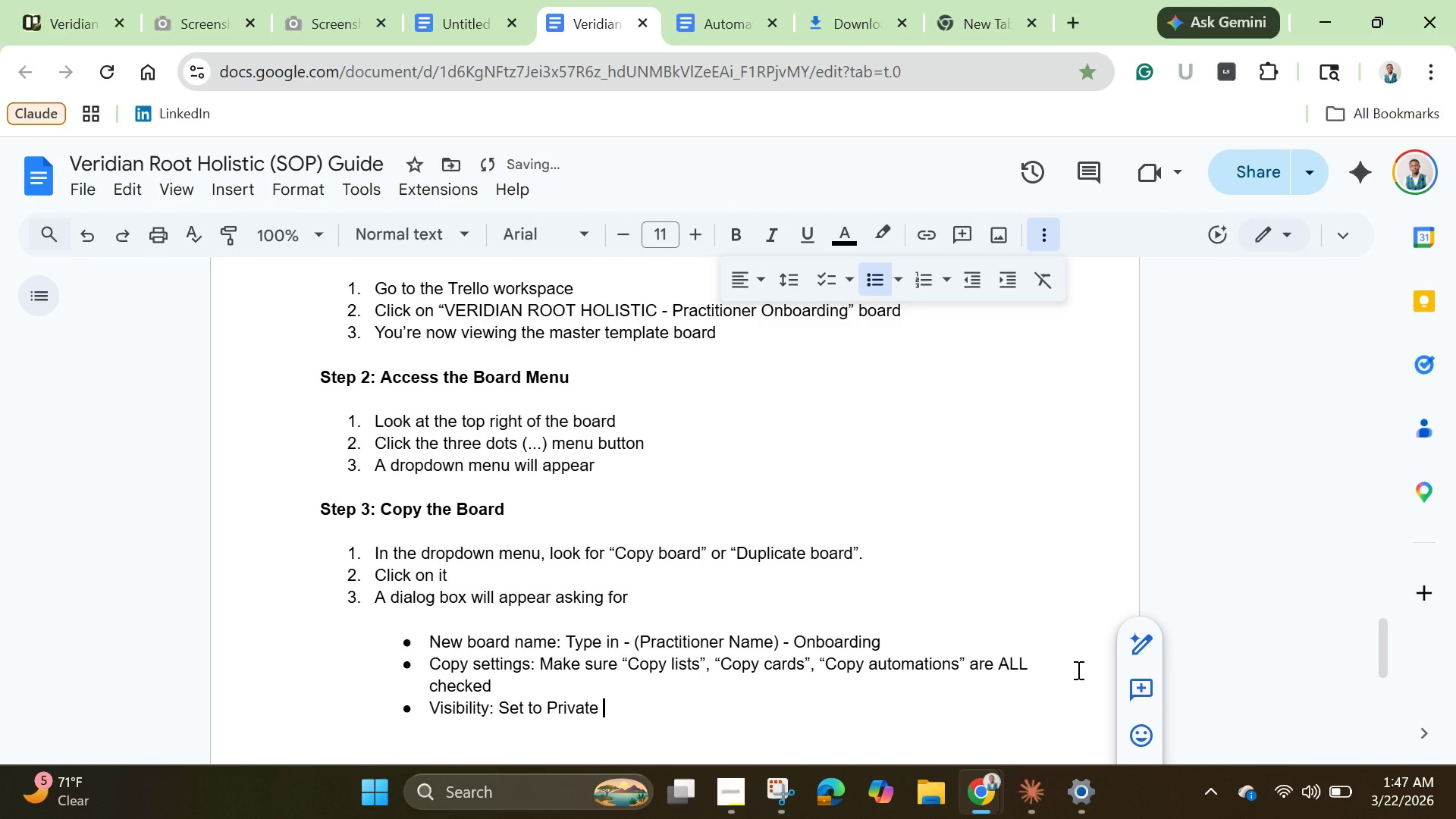 
type((only you and the practition)
 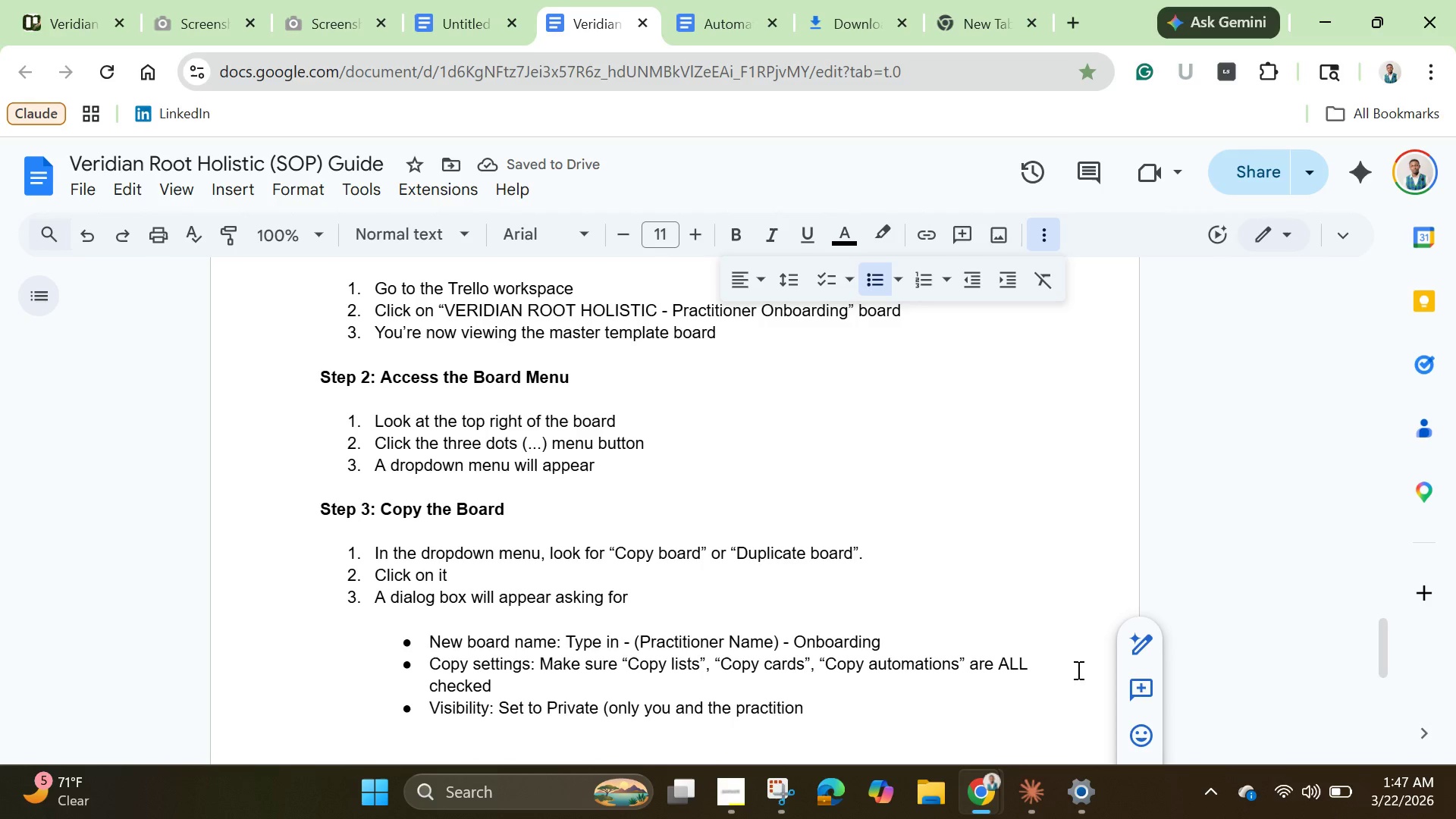 
type(er see it))
 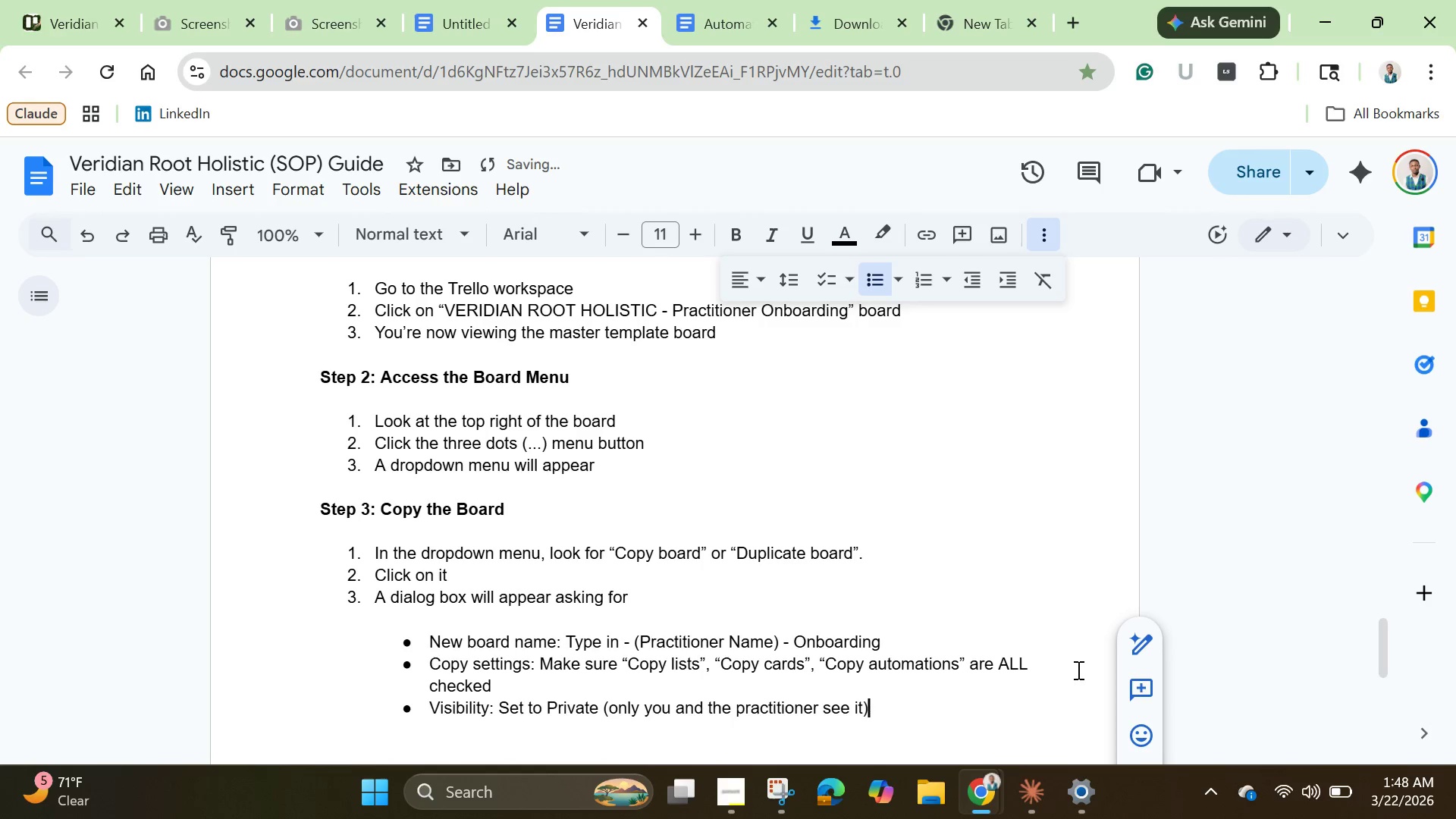 
key(Enter)
 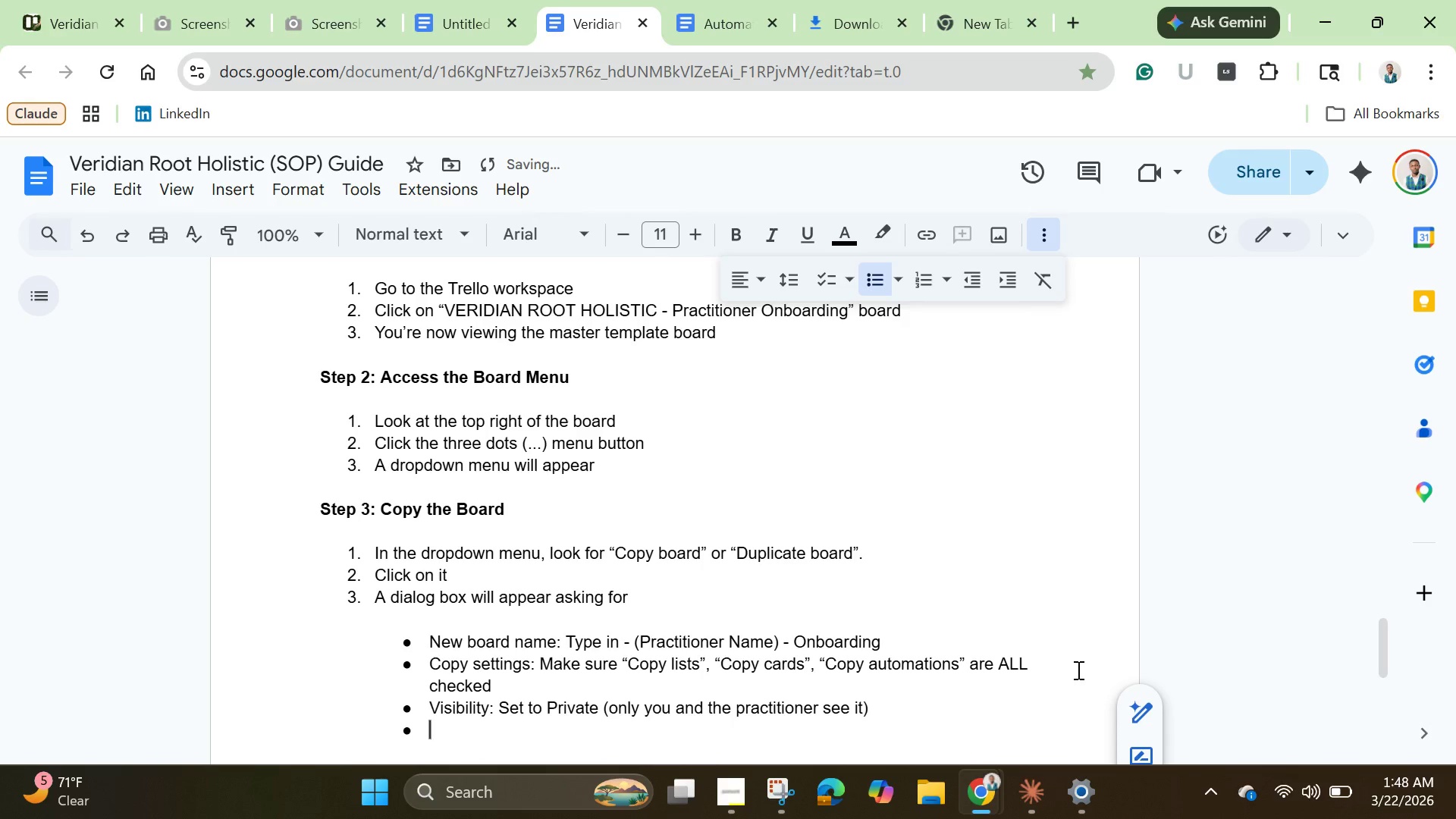 
key(Backspace)
 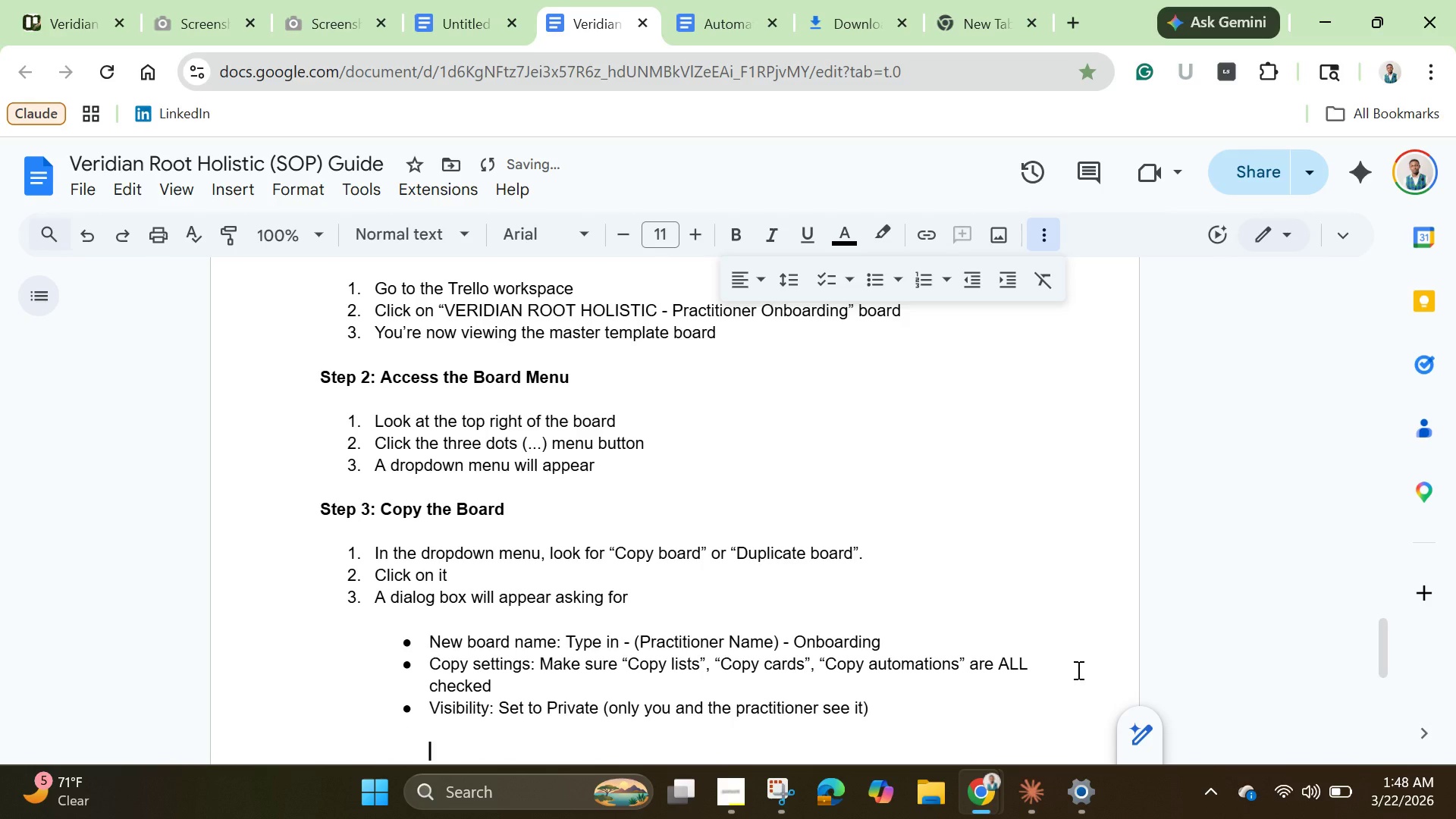 
key(Enter)
 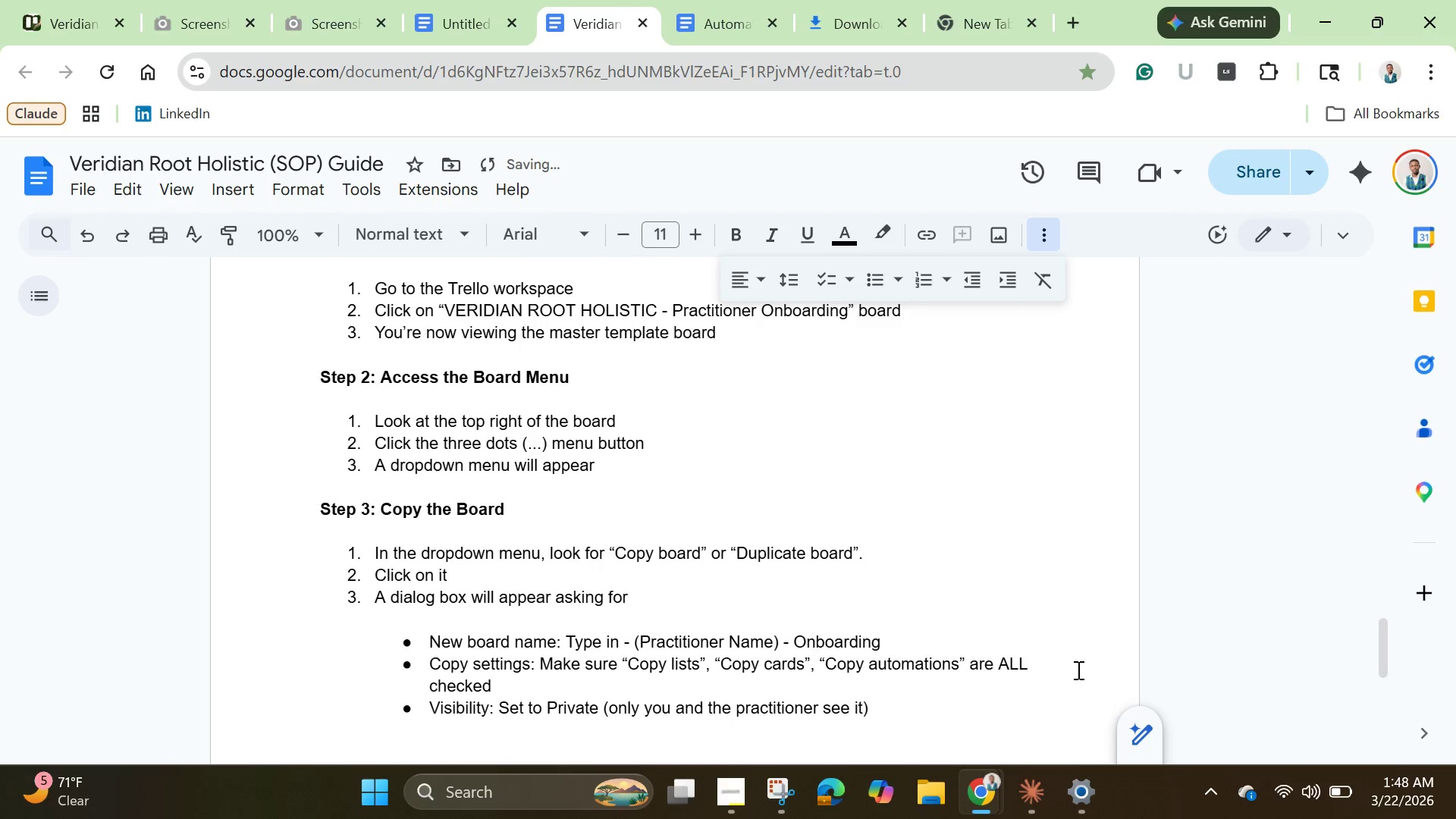 
key(Enter)
 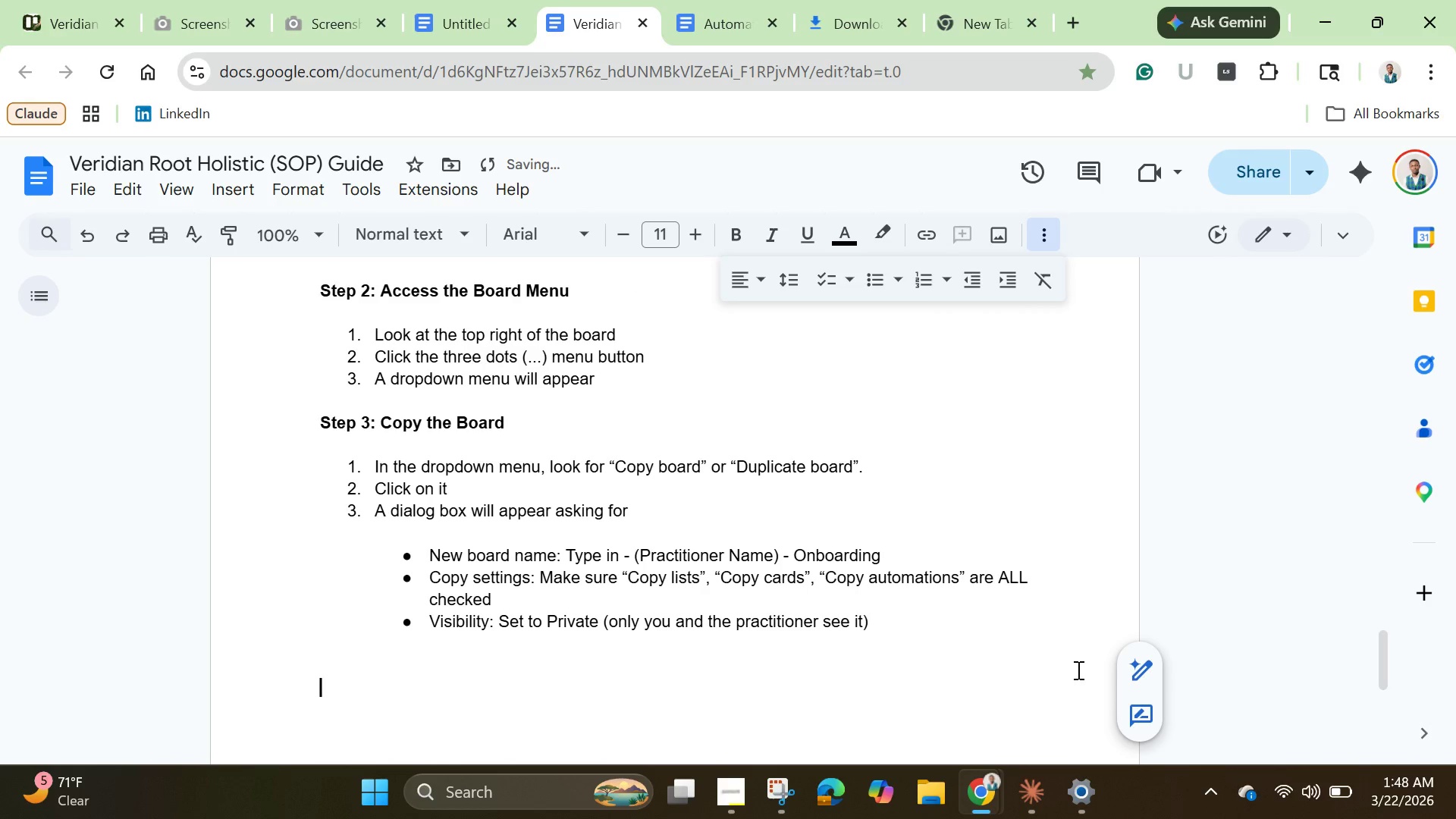 
key(Backspace)
key(Backspace)
type(Stepn )
key(Backspace)
key(Backspace)
type( 4: Confirm )
 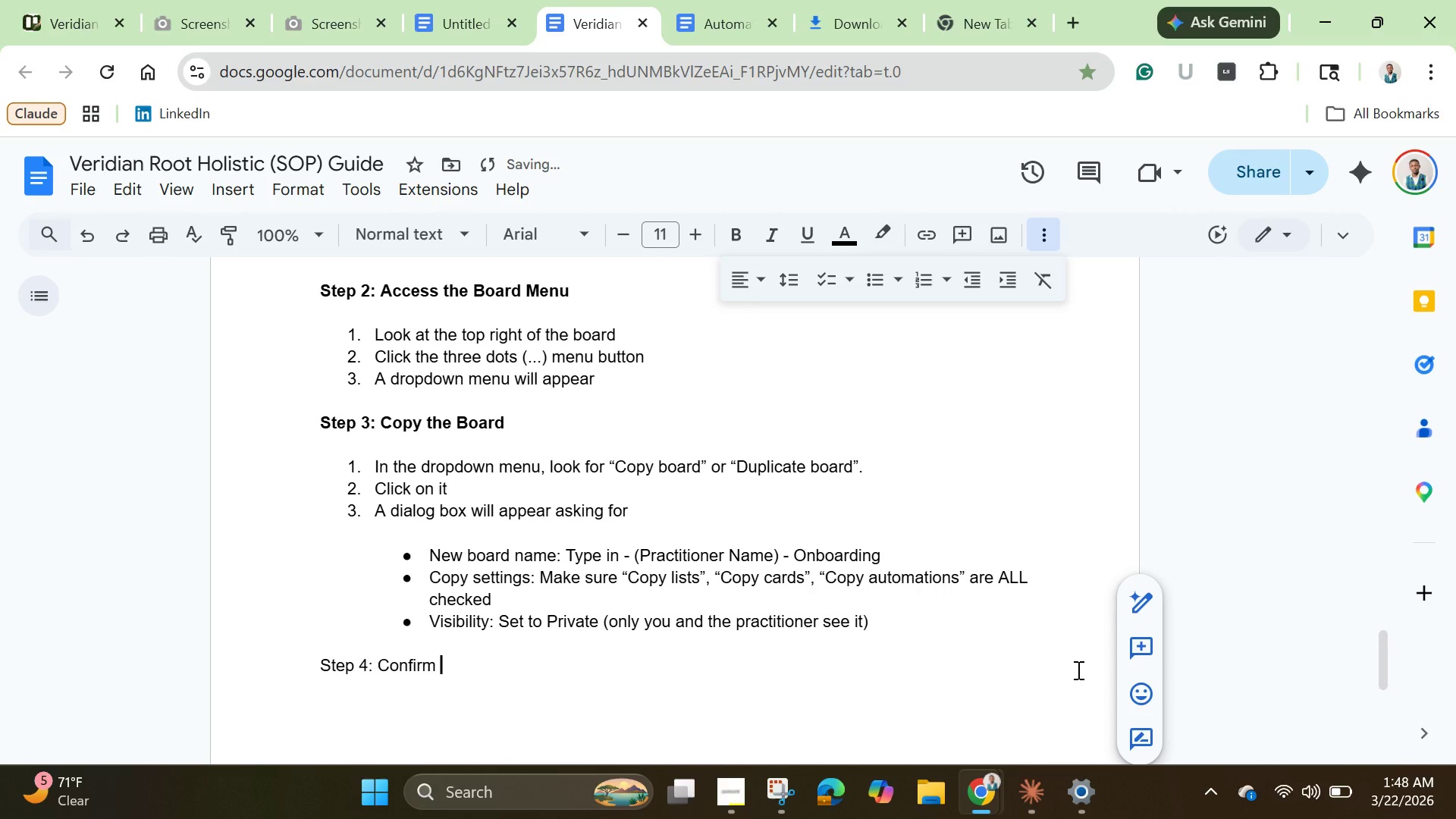 
type(the Copy)
 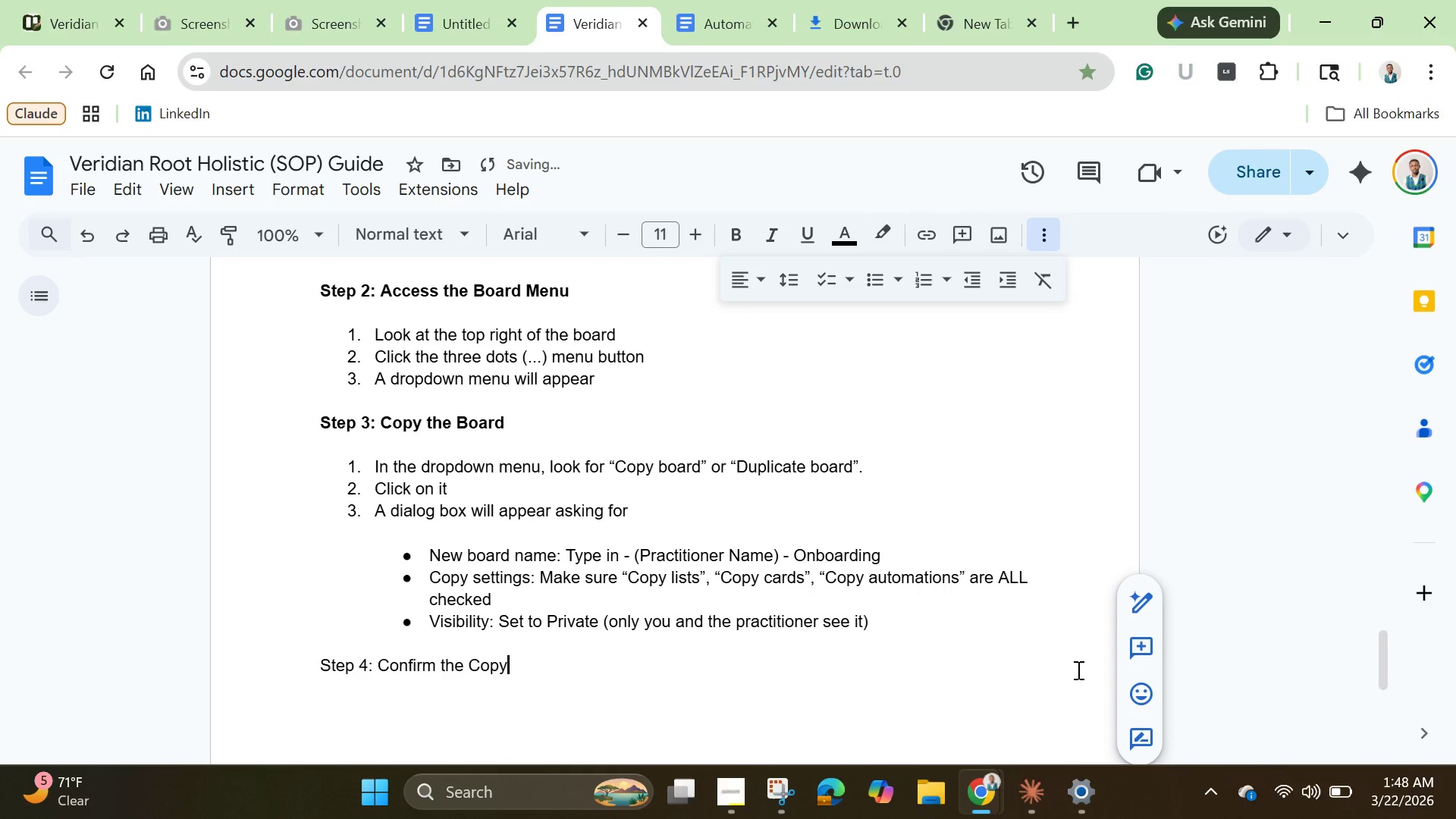 
key(Enter)
 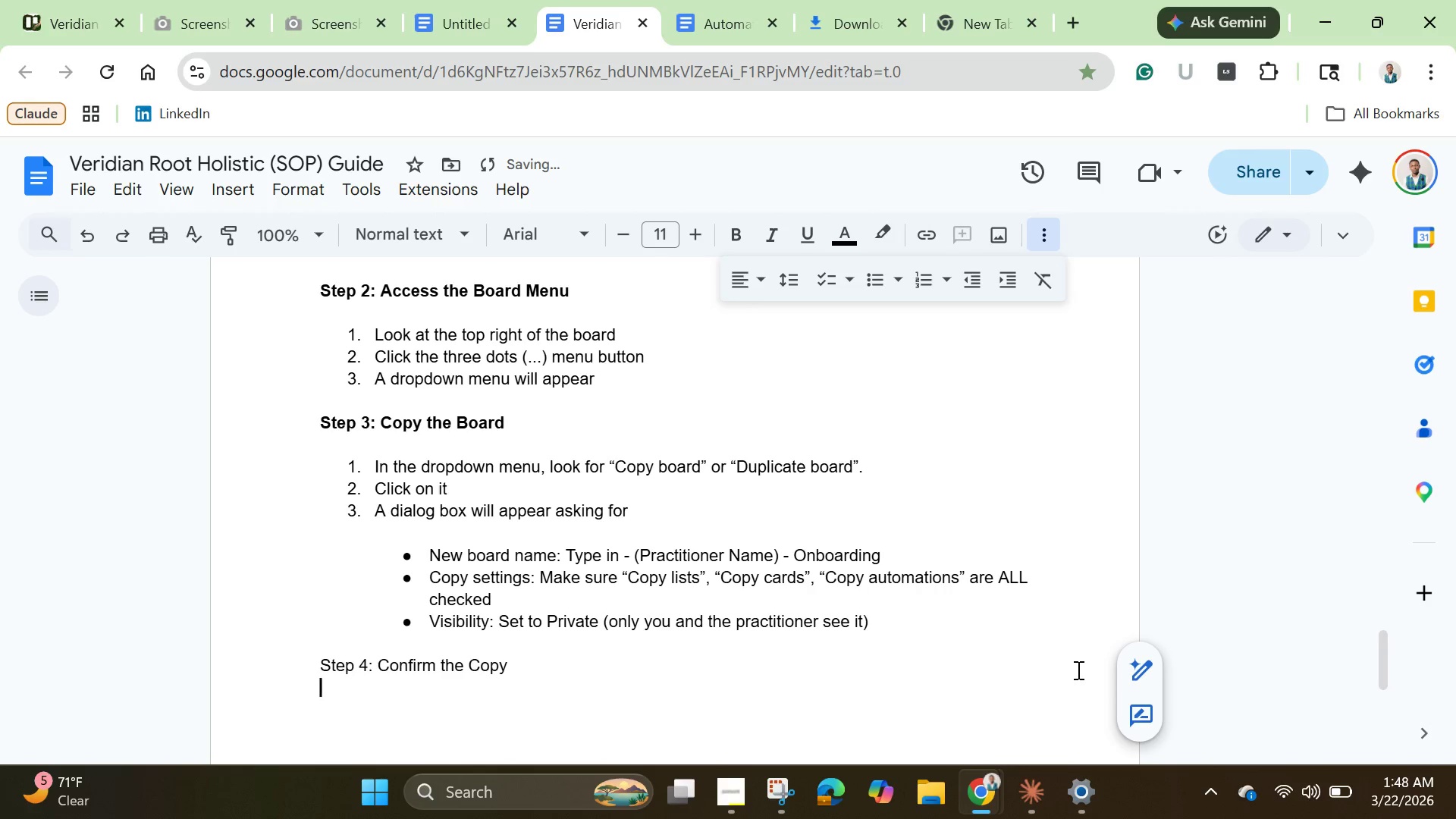 
key(Enter)
 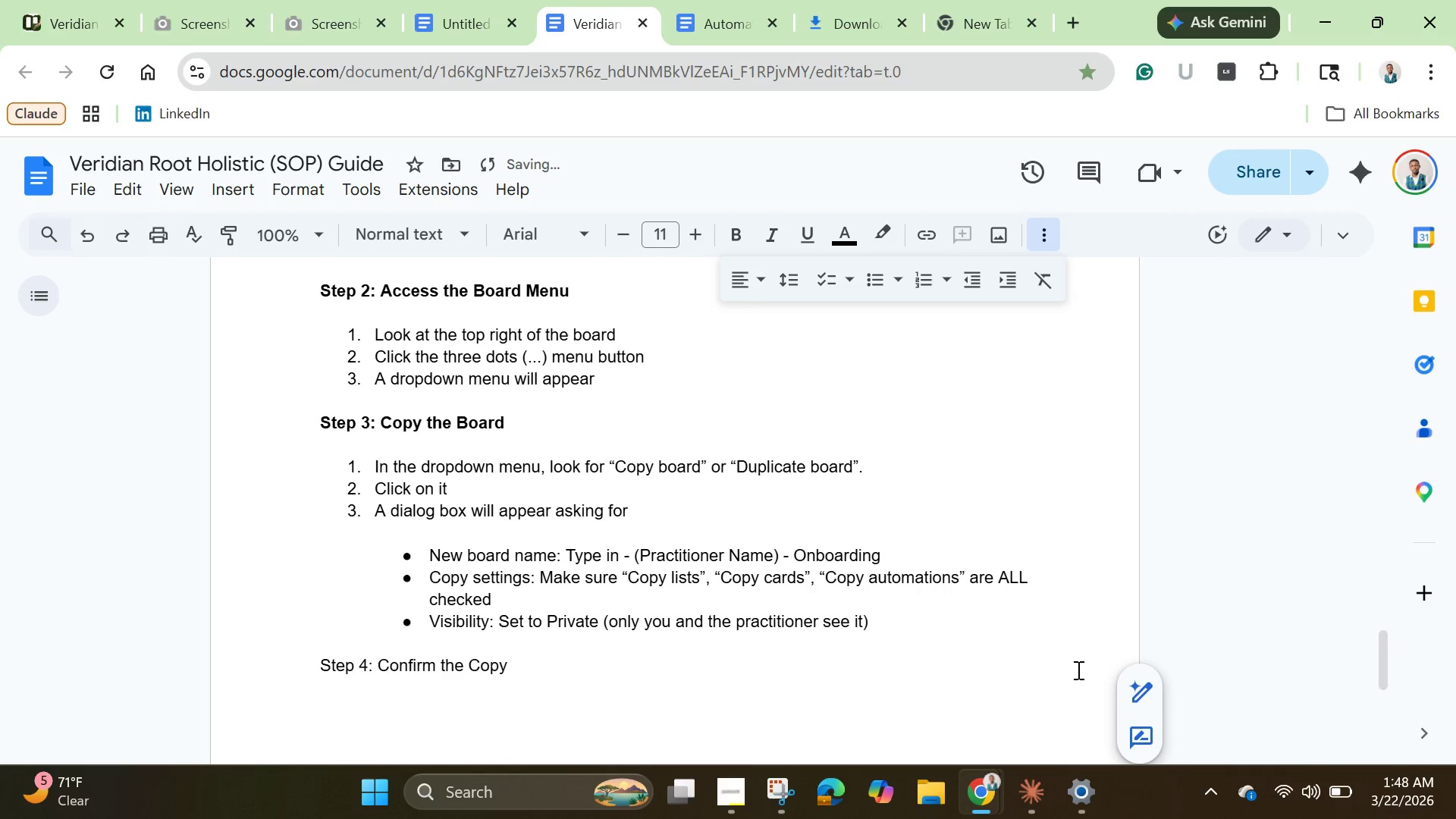 
type(1. Click "Create Bopard)
key(Backspace)
key(Backspace)
key(Backspace)
key(Backspace)
type(ard:)
key(Backspace)
type(" or :)
key(Backspace)
type("Copy )
 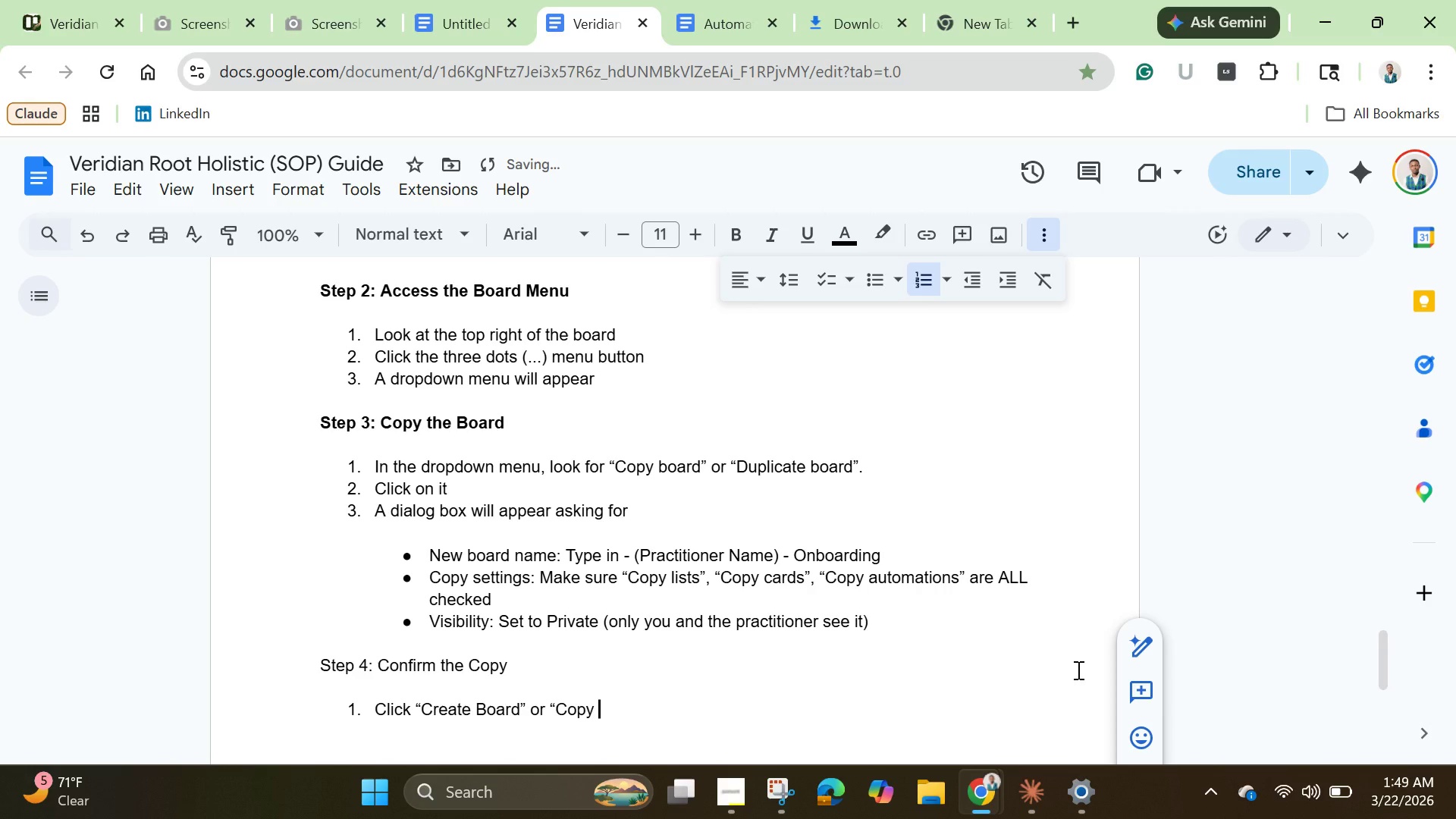 
type(Board)
 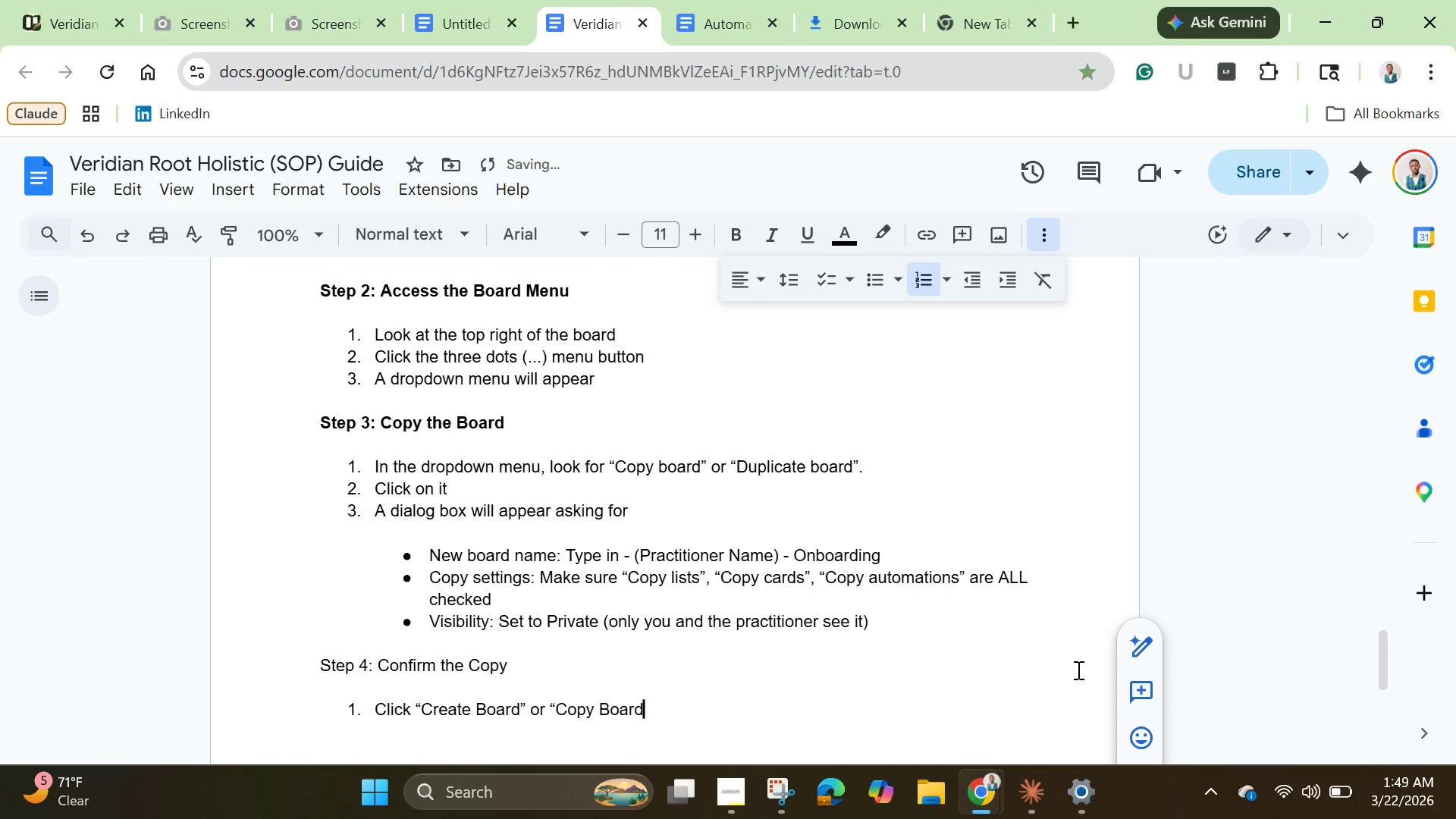 
key(Shift+Quote)
 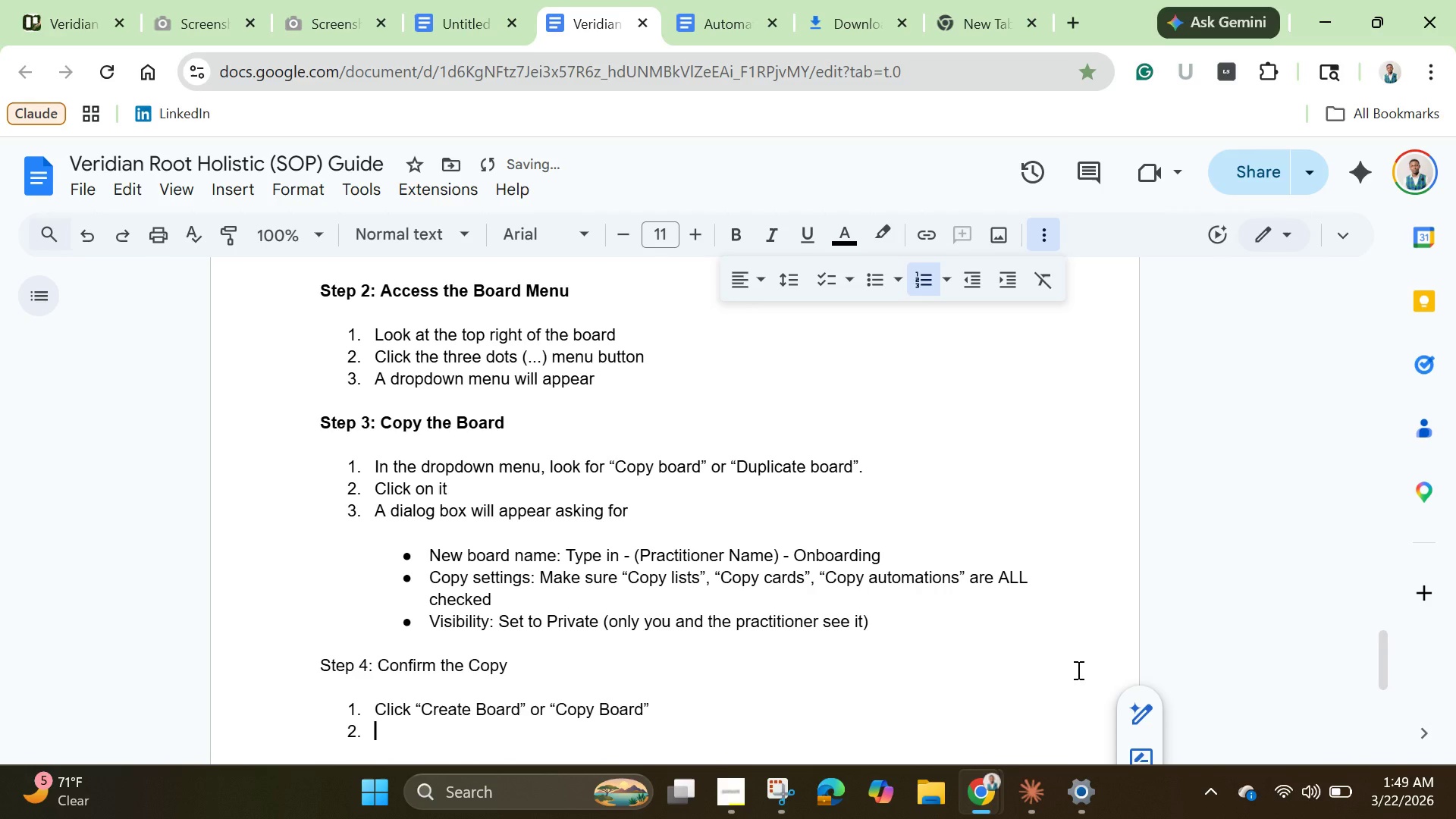 
key(Enter)
 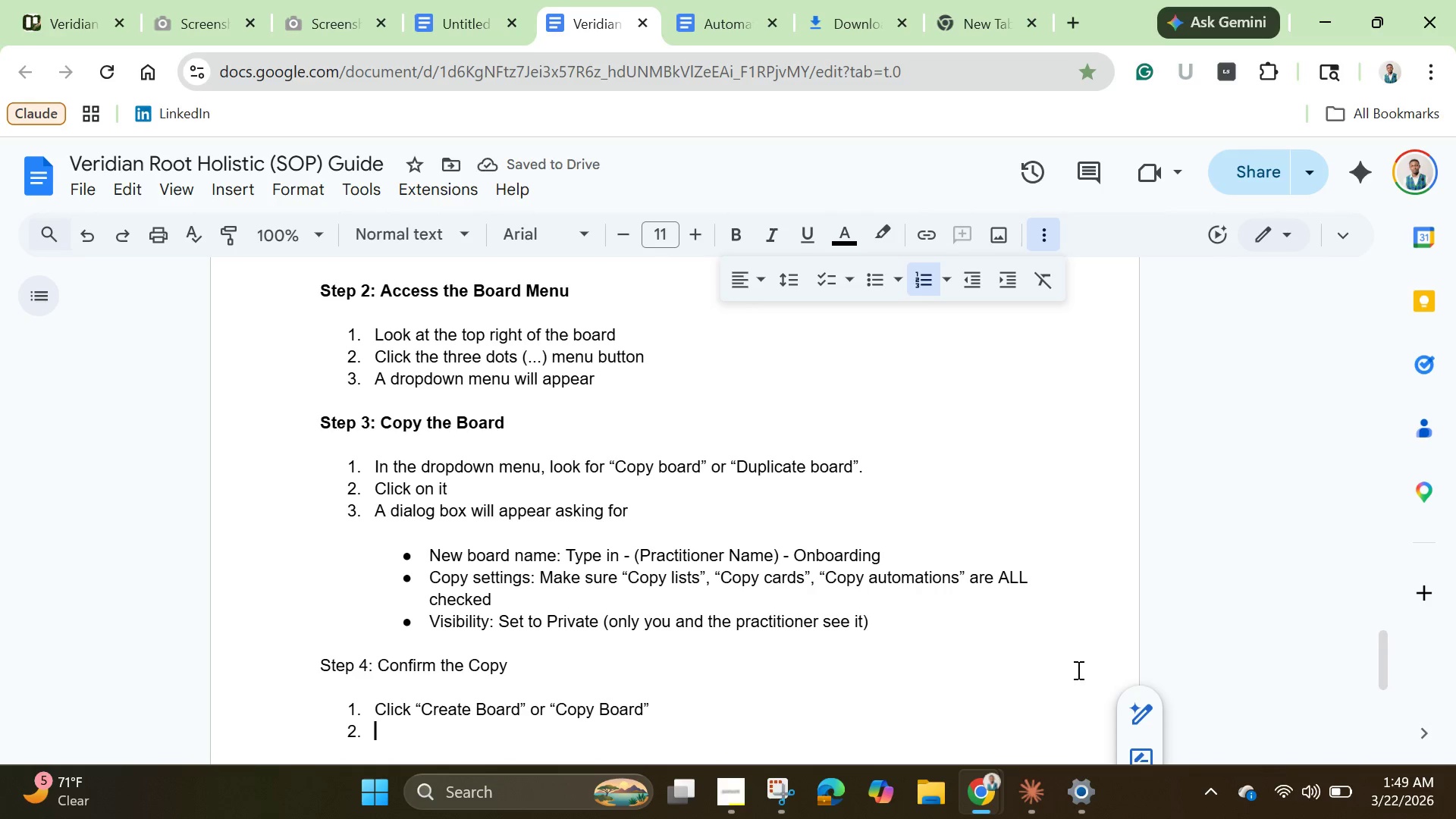 
type(Create )
key(Backspace)
key(Backspace)
key(Backspace)
key(Backspace)
key(Backspace)
key(Backspace)
key(Backspace)
type(Trello )
 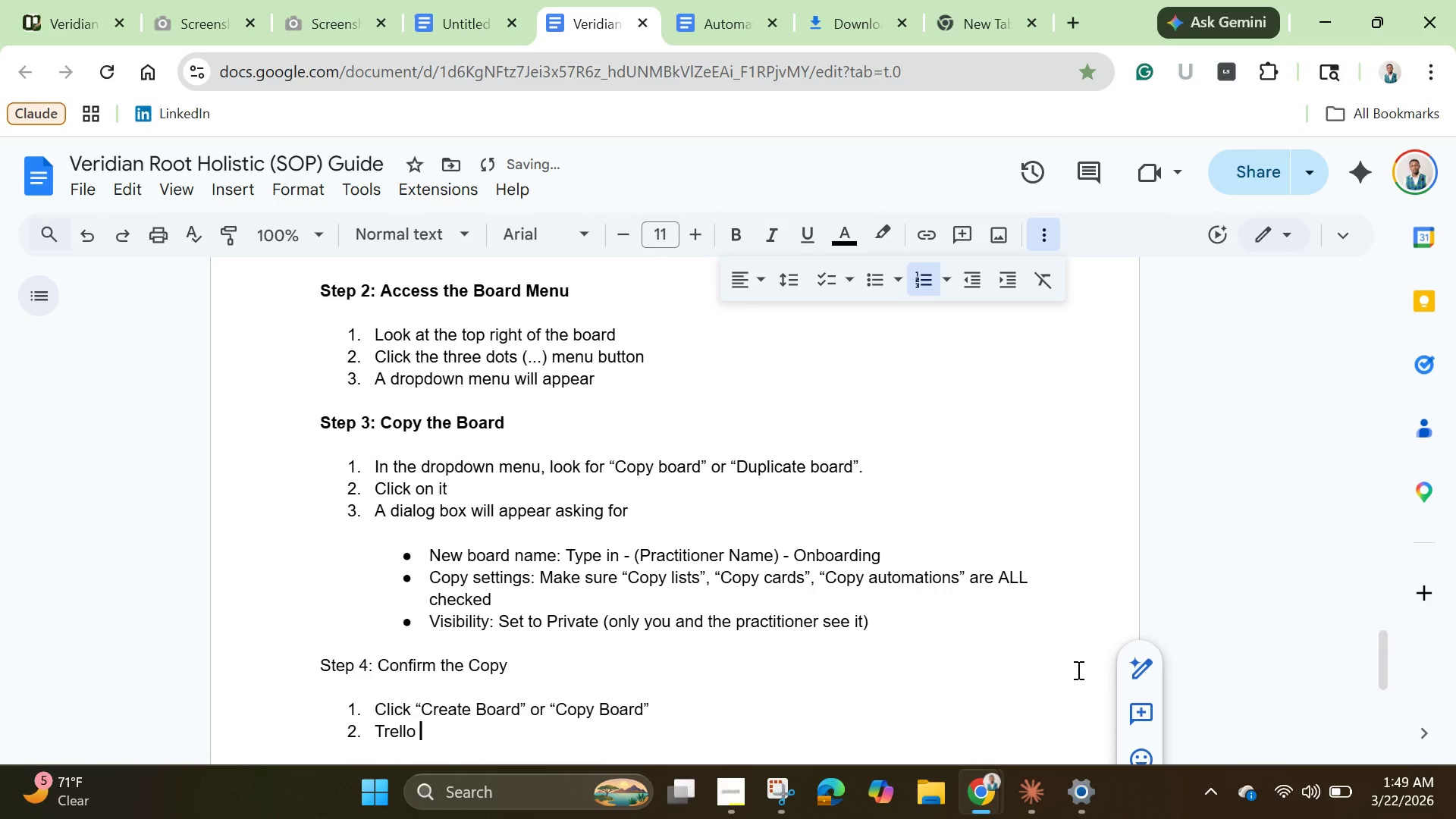 
type(will create an exact duplicate with:)
 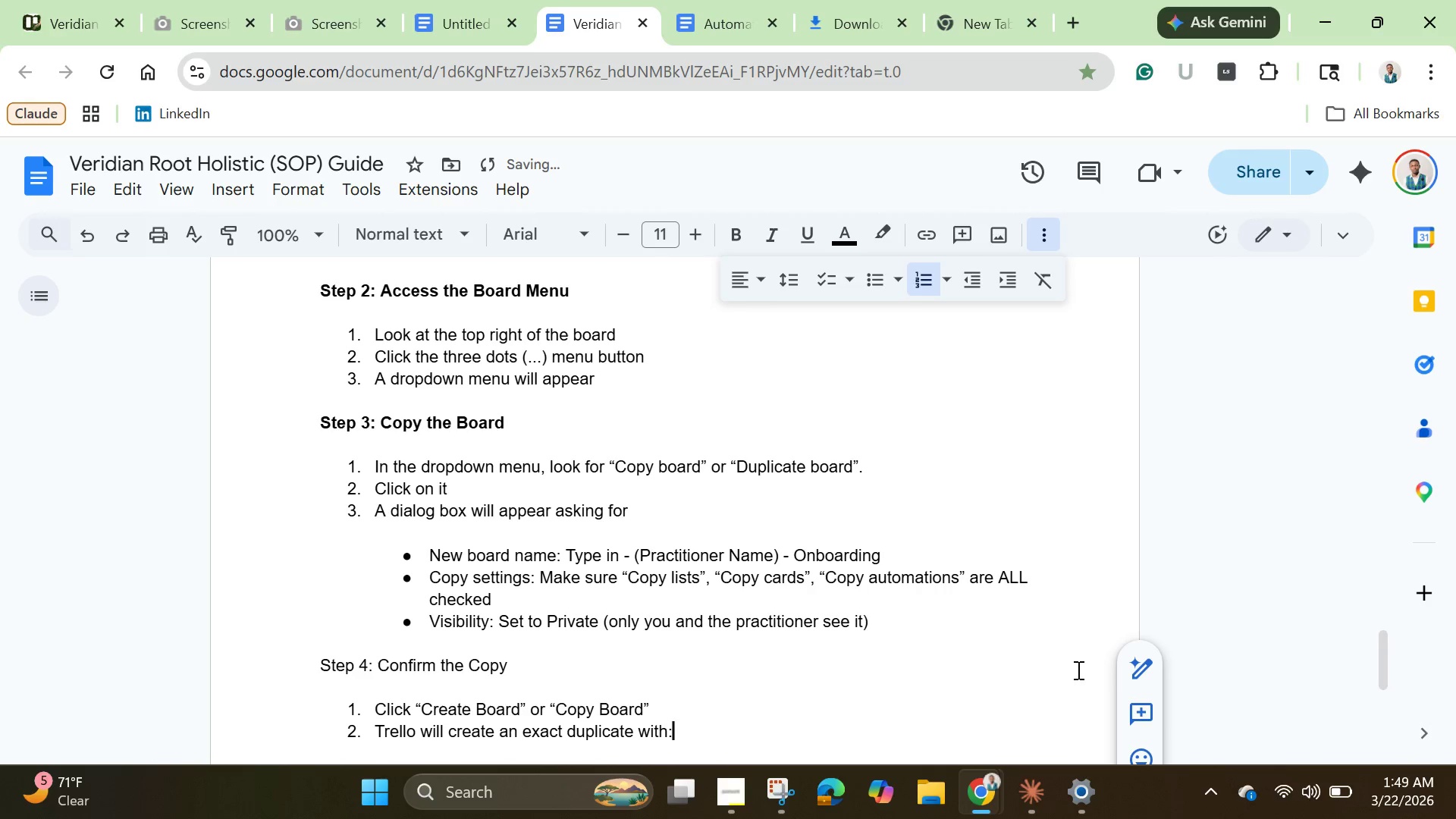 
key(Enter)
 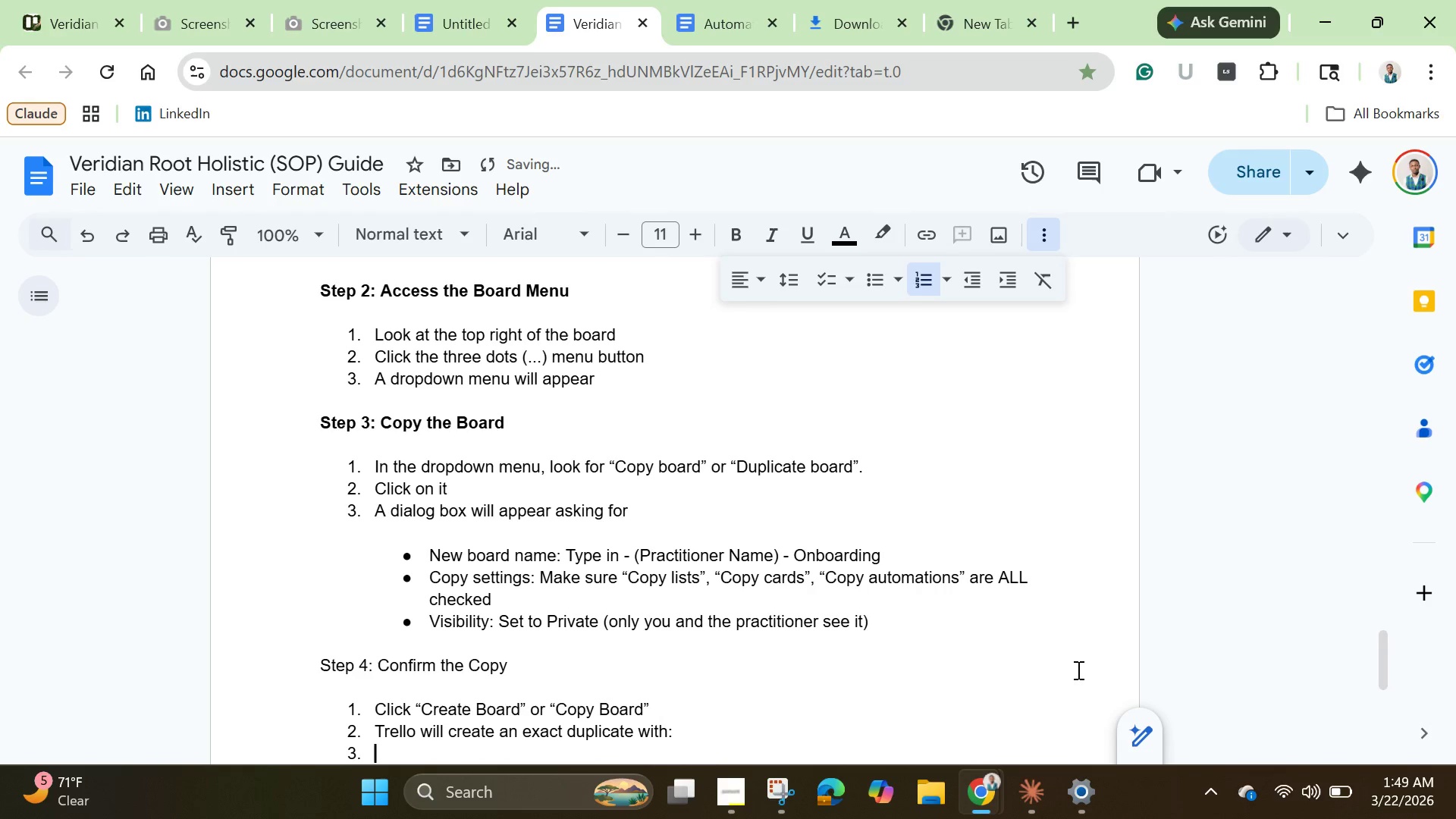 
key(Backspace)
 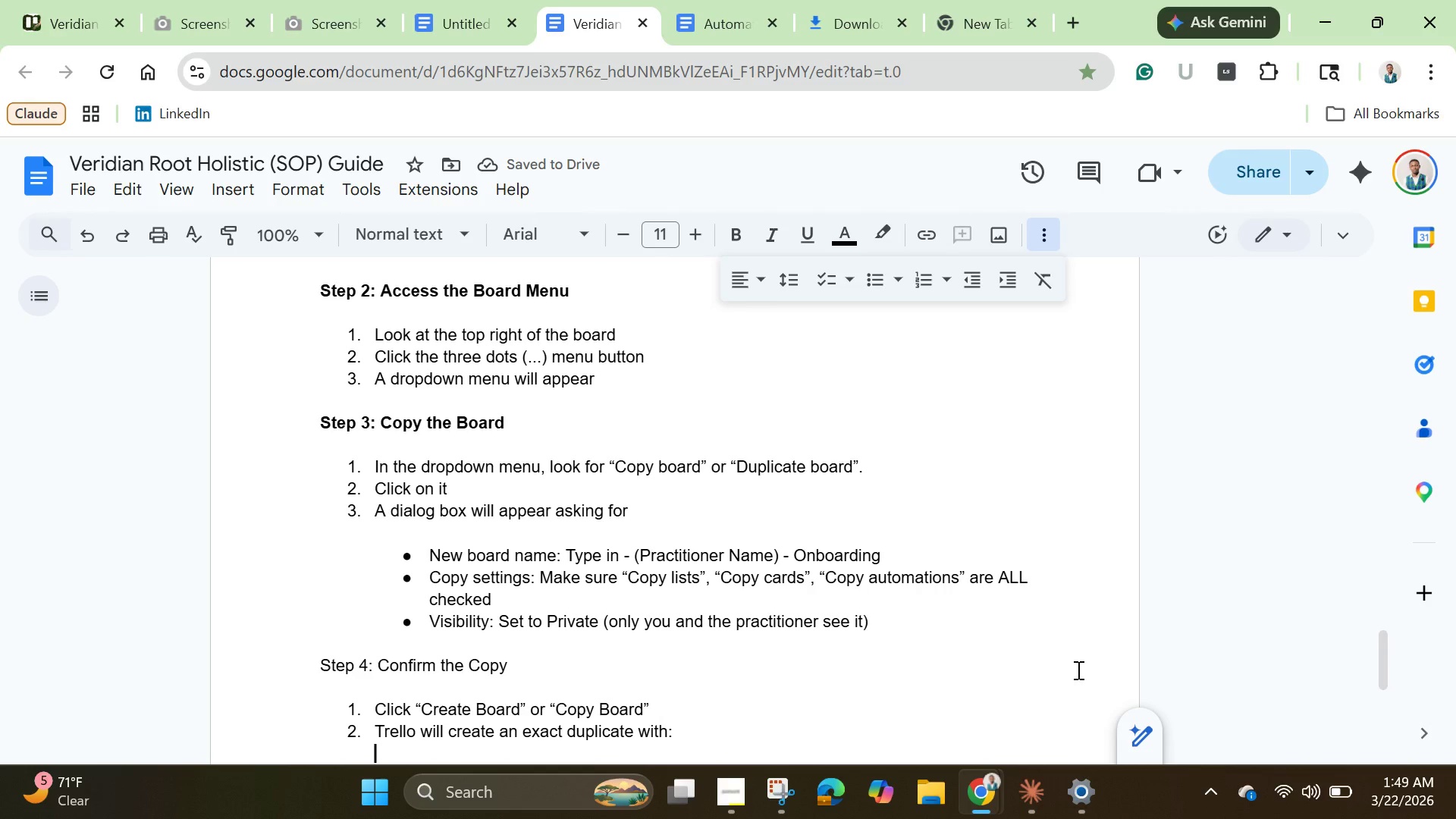 
type(5 )
key(Backspace)
key(Backspace)
type(All 5 lists)
 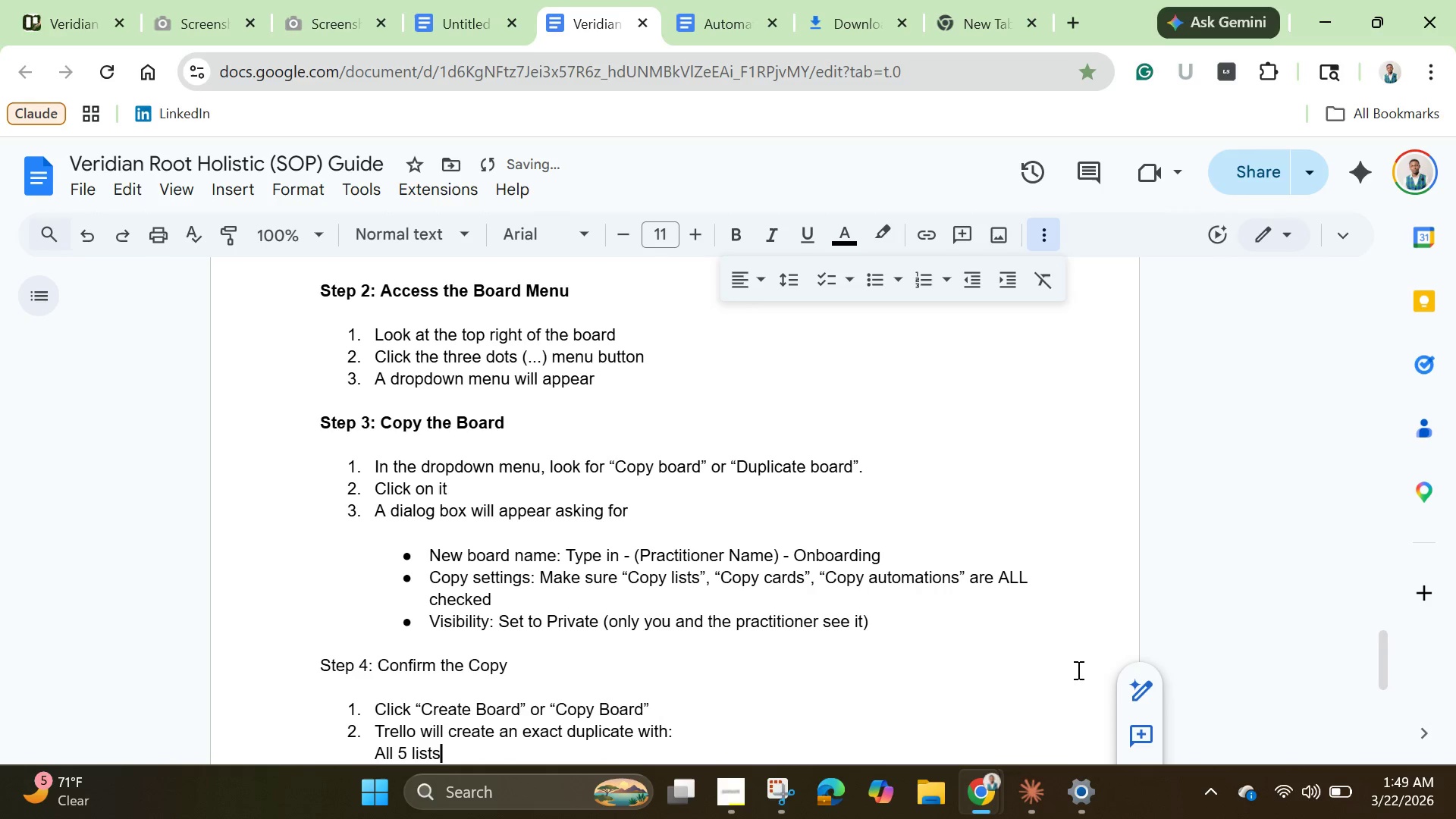 
key(ArrowLeft)
 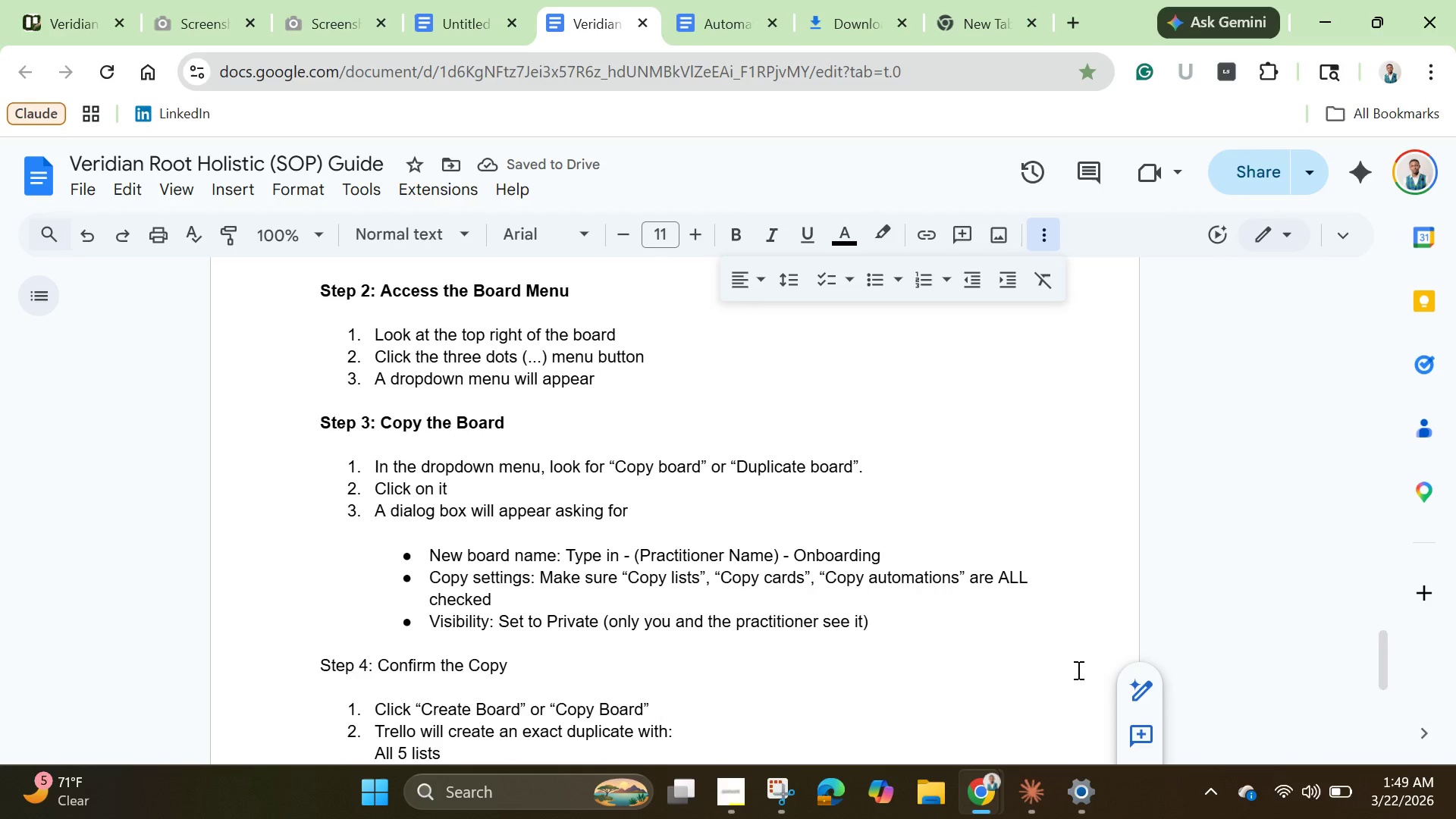 
key(ArrowLeft)
 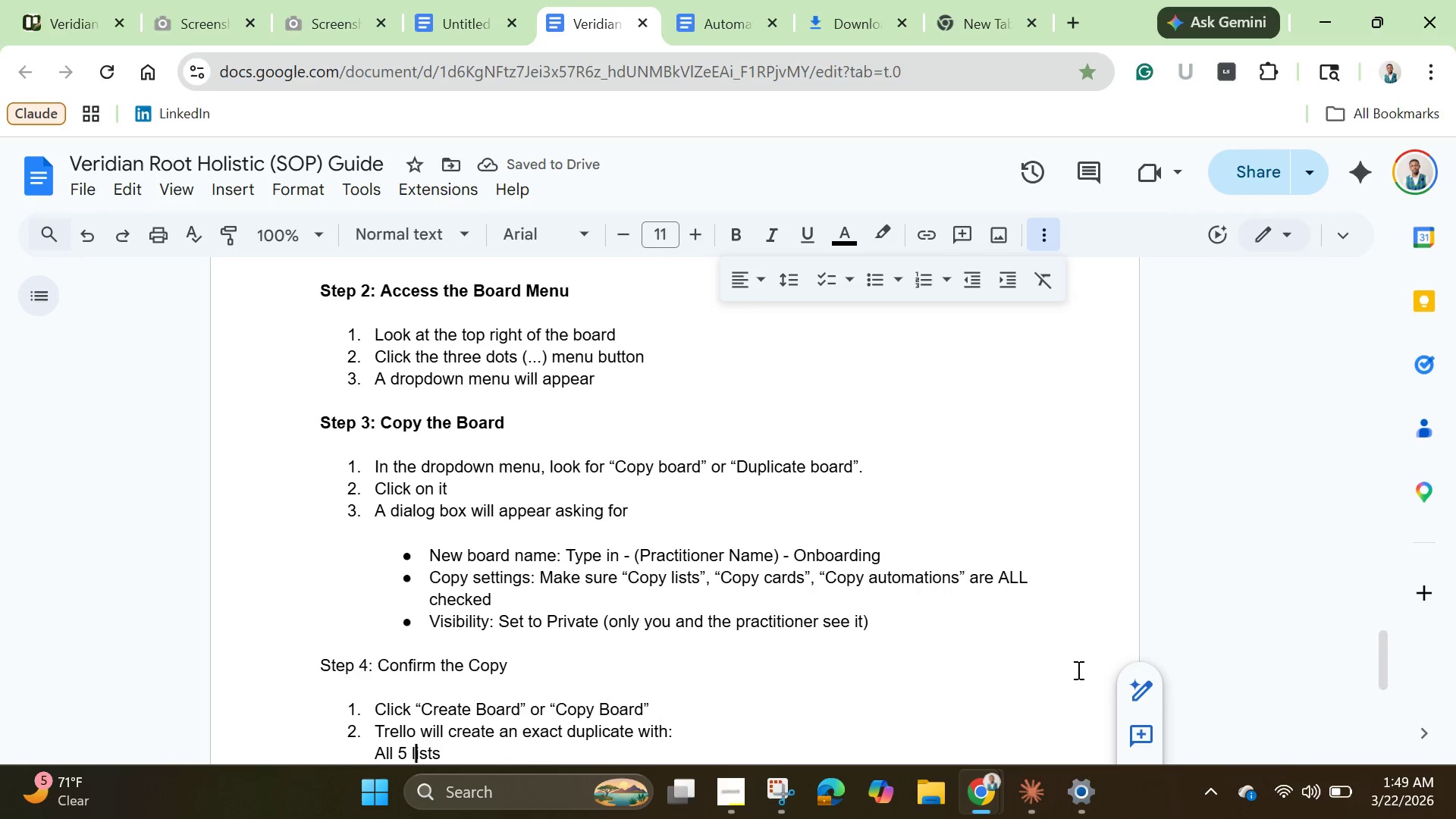 
key(ArrowLeft)
 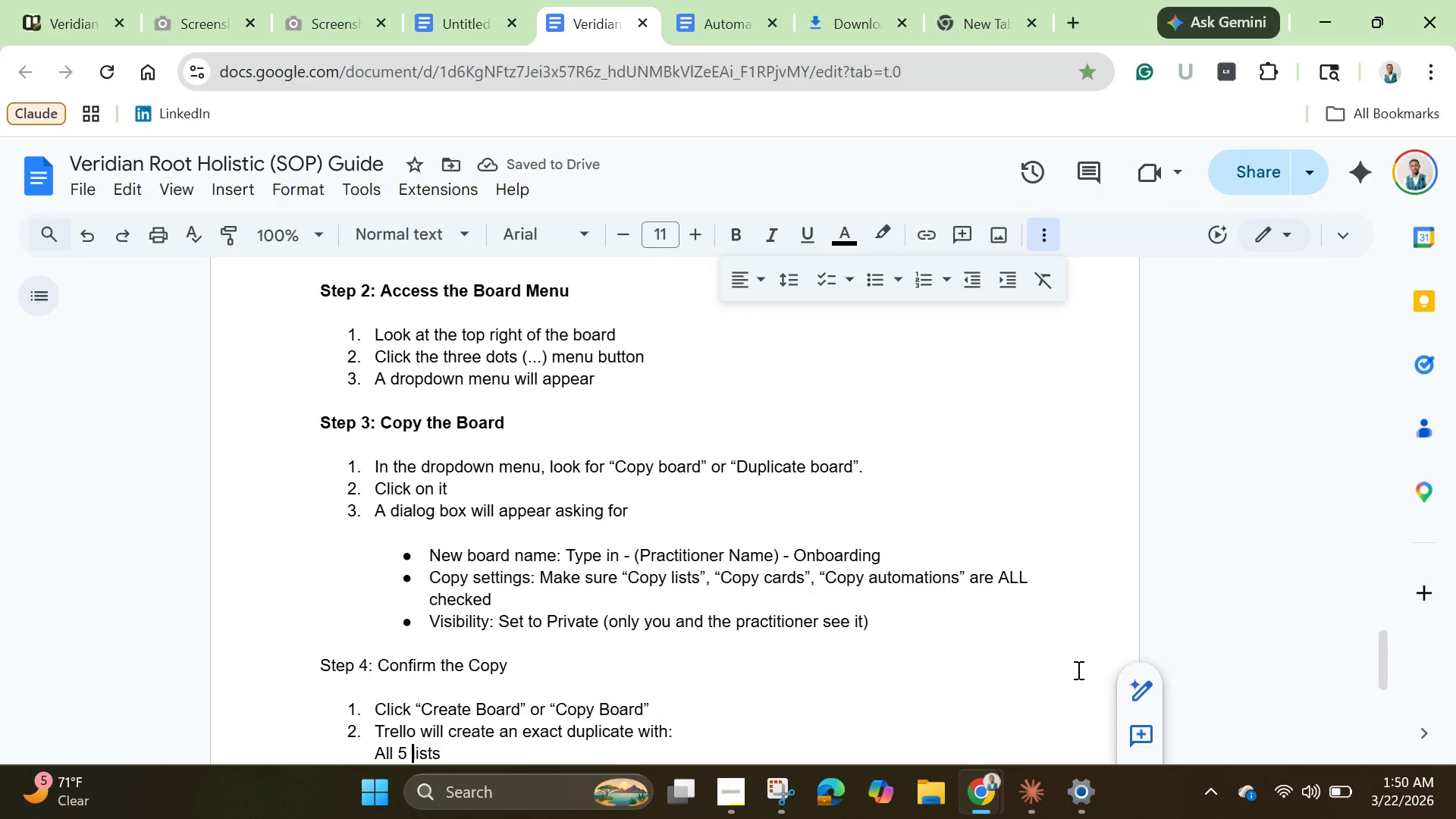 
key(ArrowLeft)
 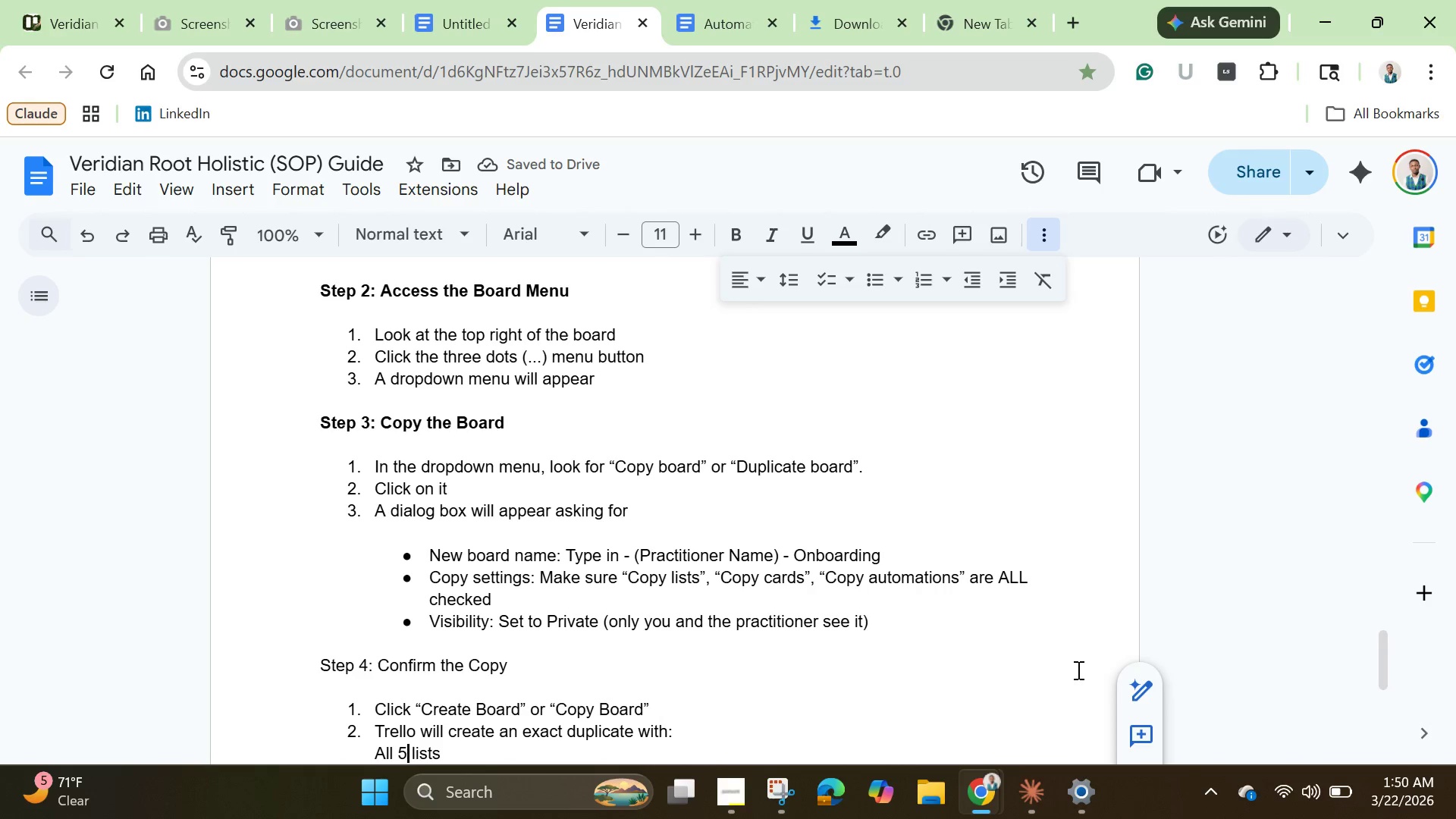 
key(ArrowLeft)
 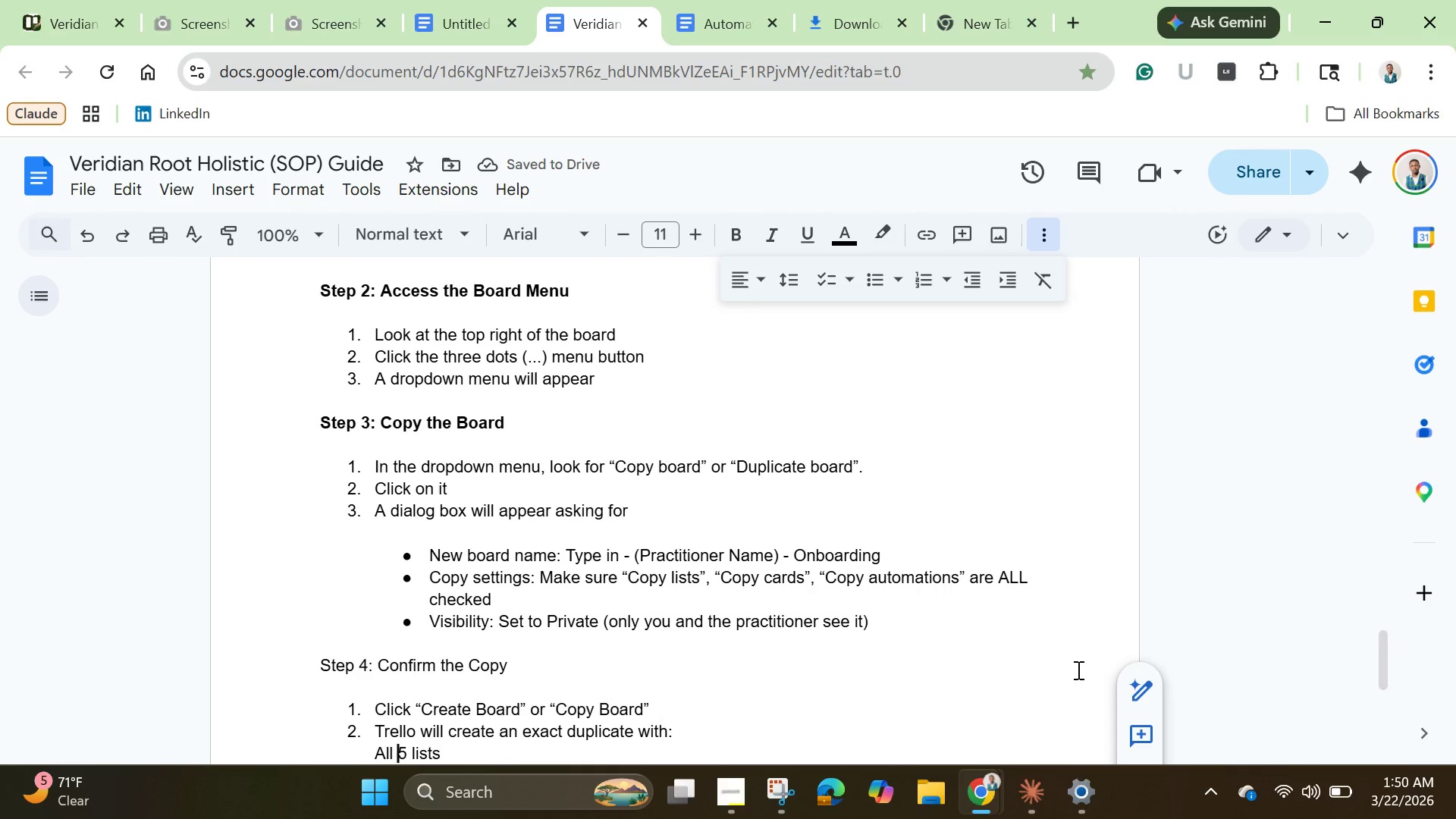 
key(ArrowLeft)
 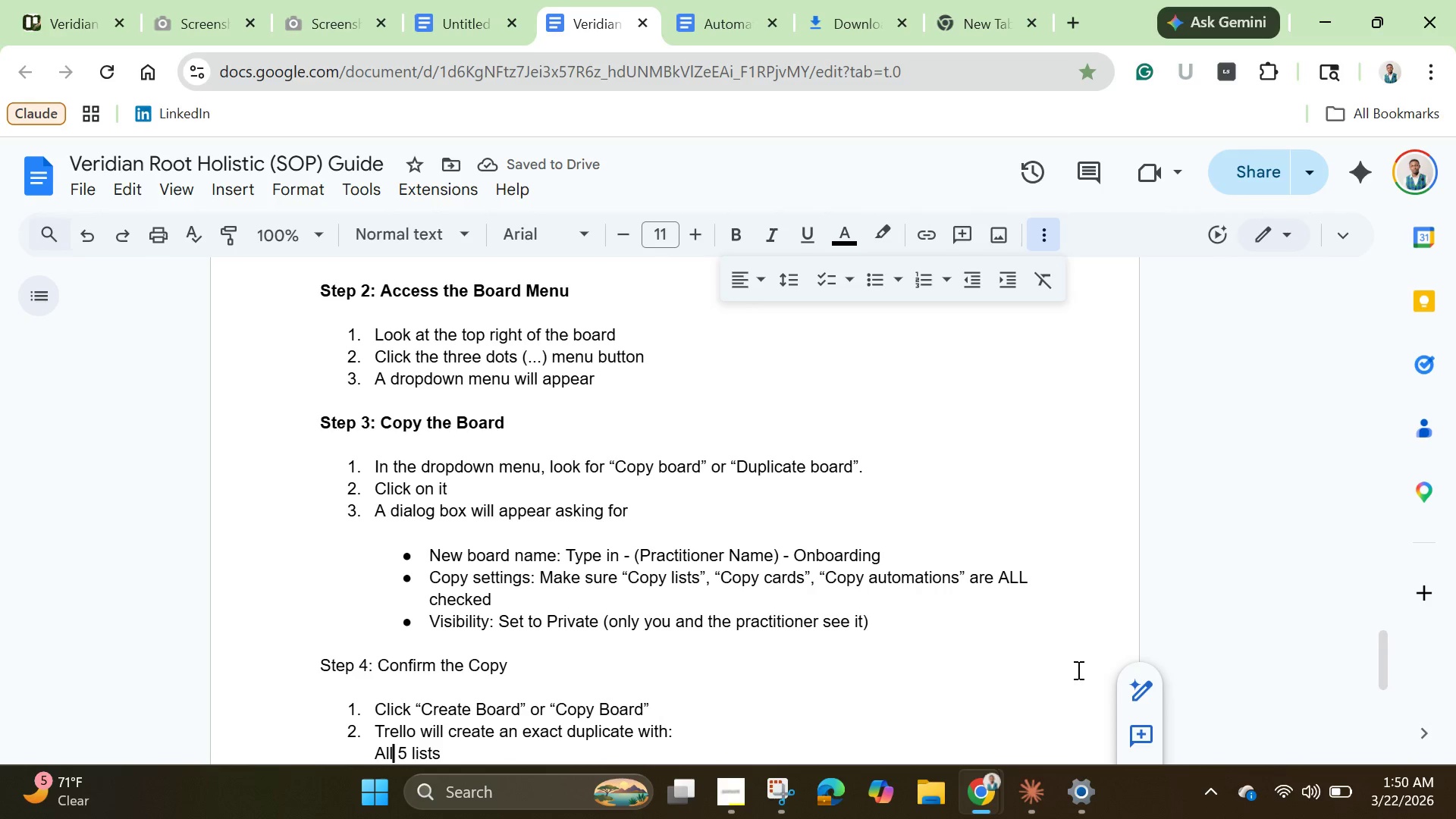 
key(ArrowLeft)
 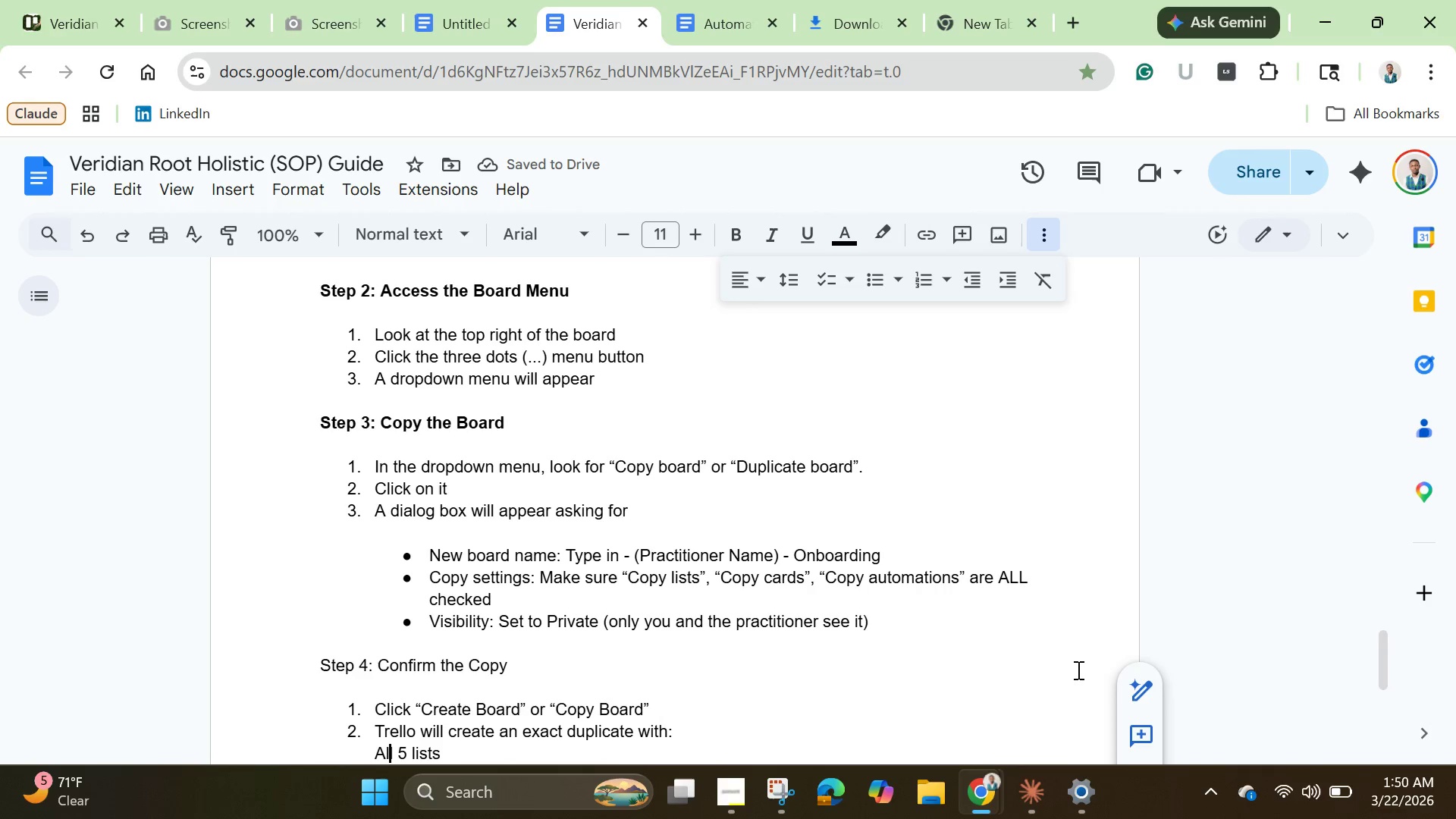 
key(ArrowLeft)
 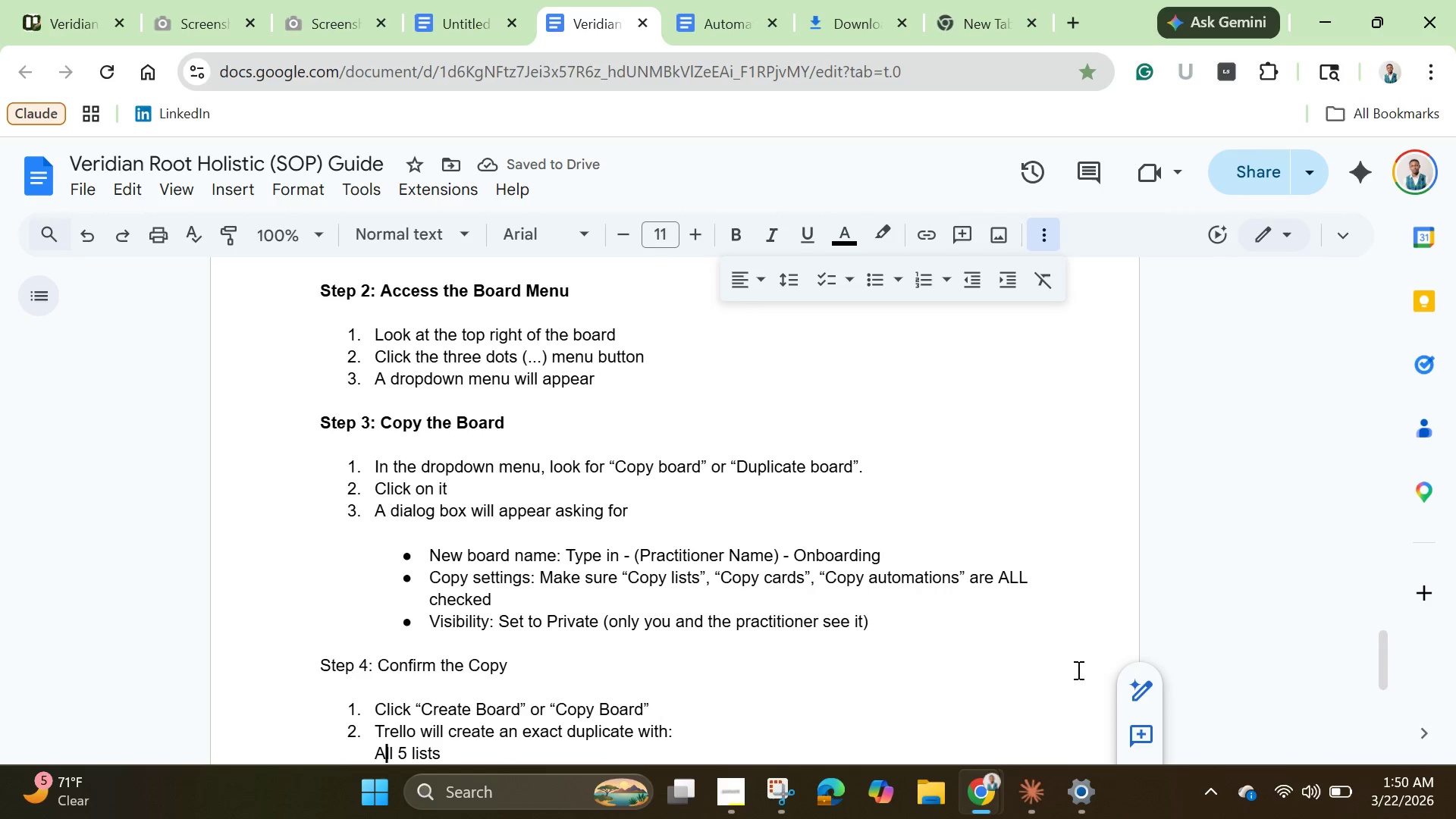 
key(ArrowLeft)
 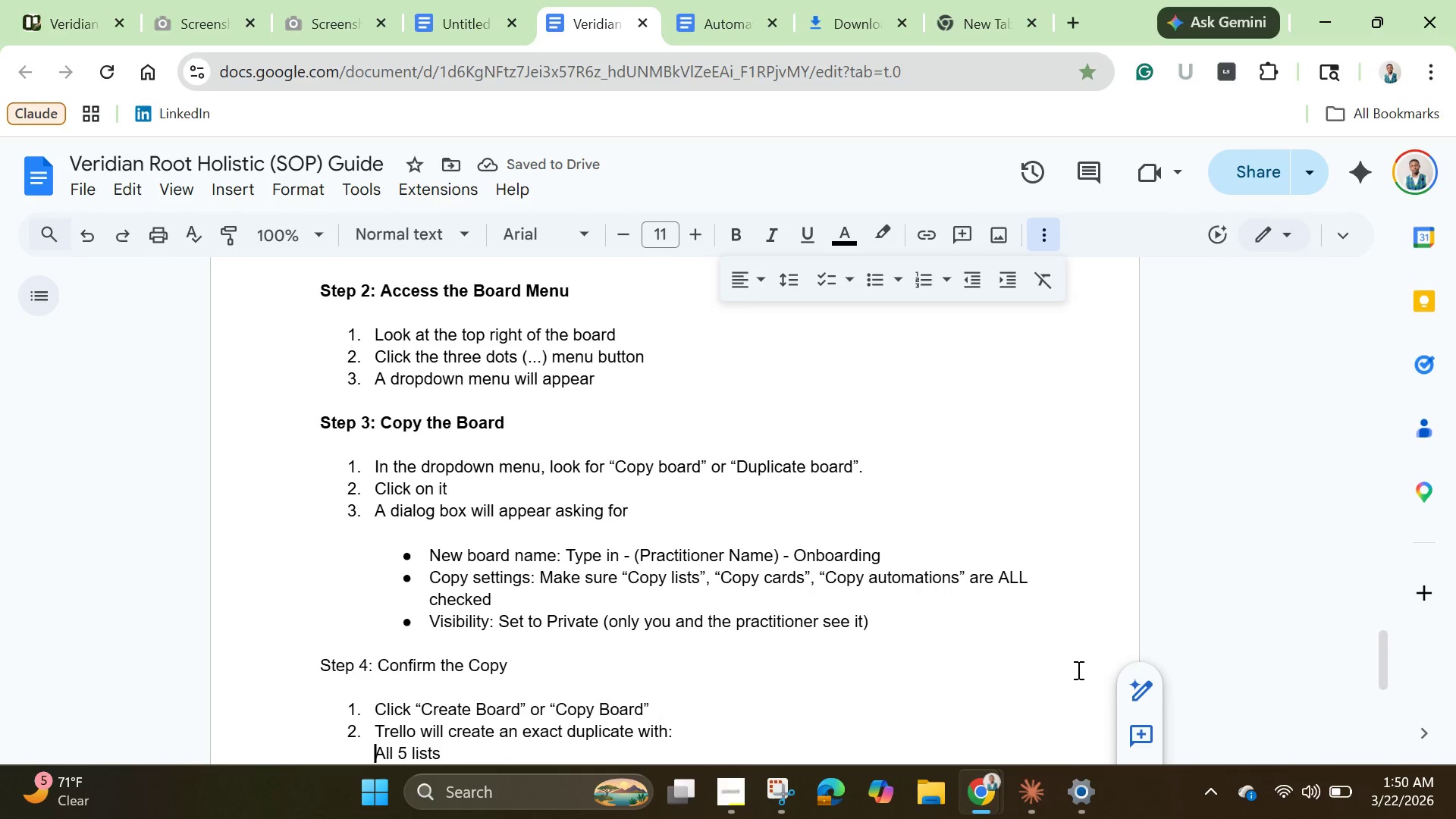 
key(ArrowLeft)
 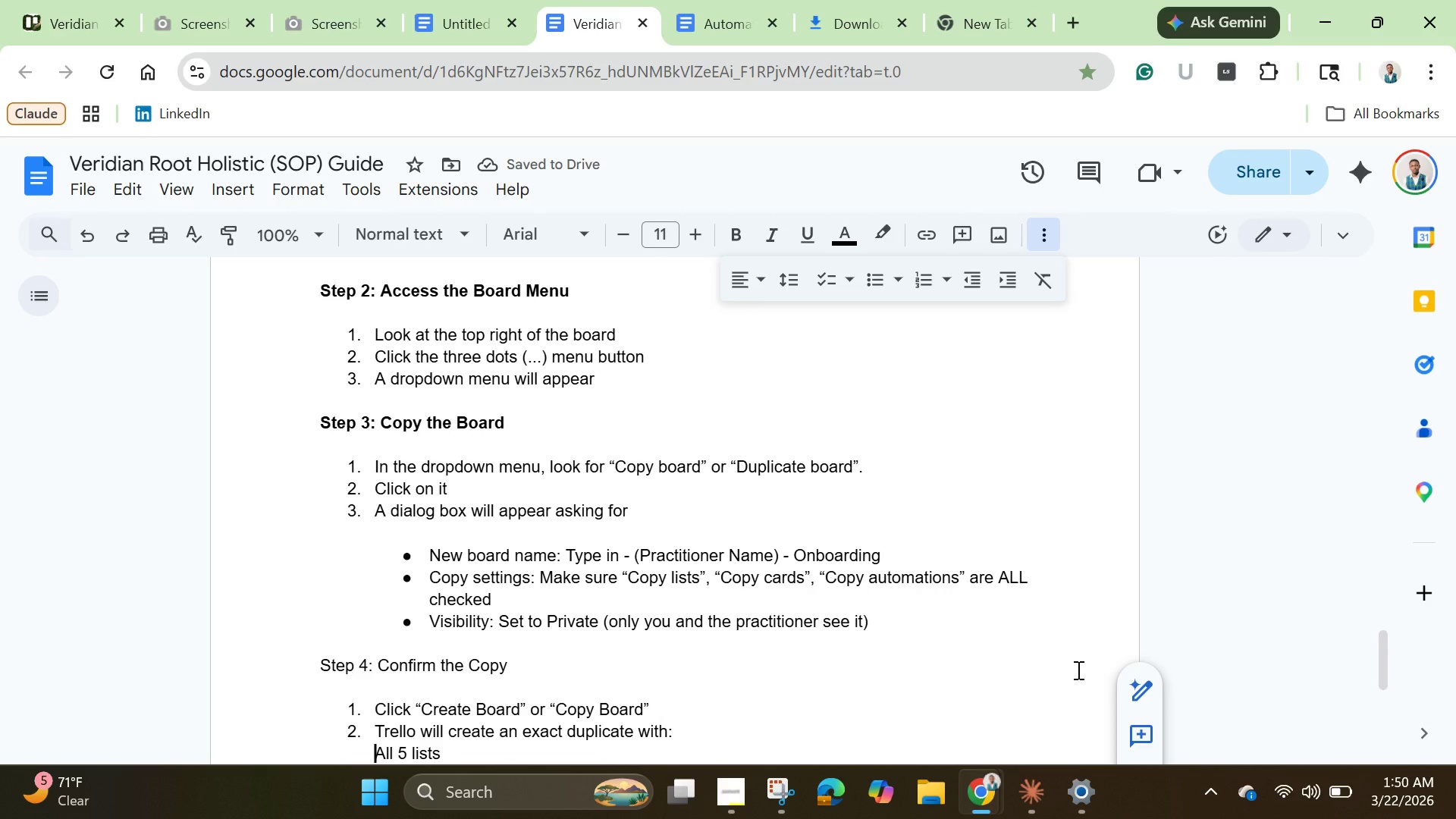 
key(ArrowLeft)
 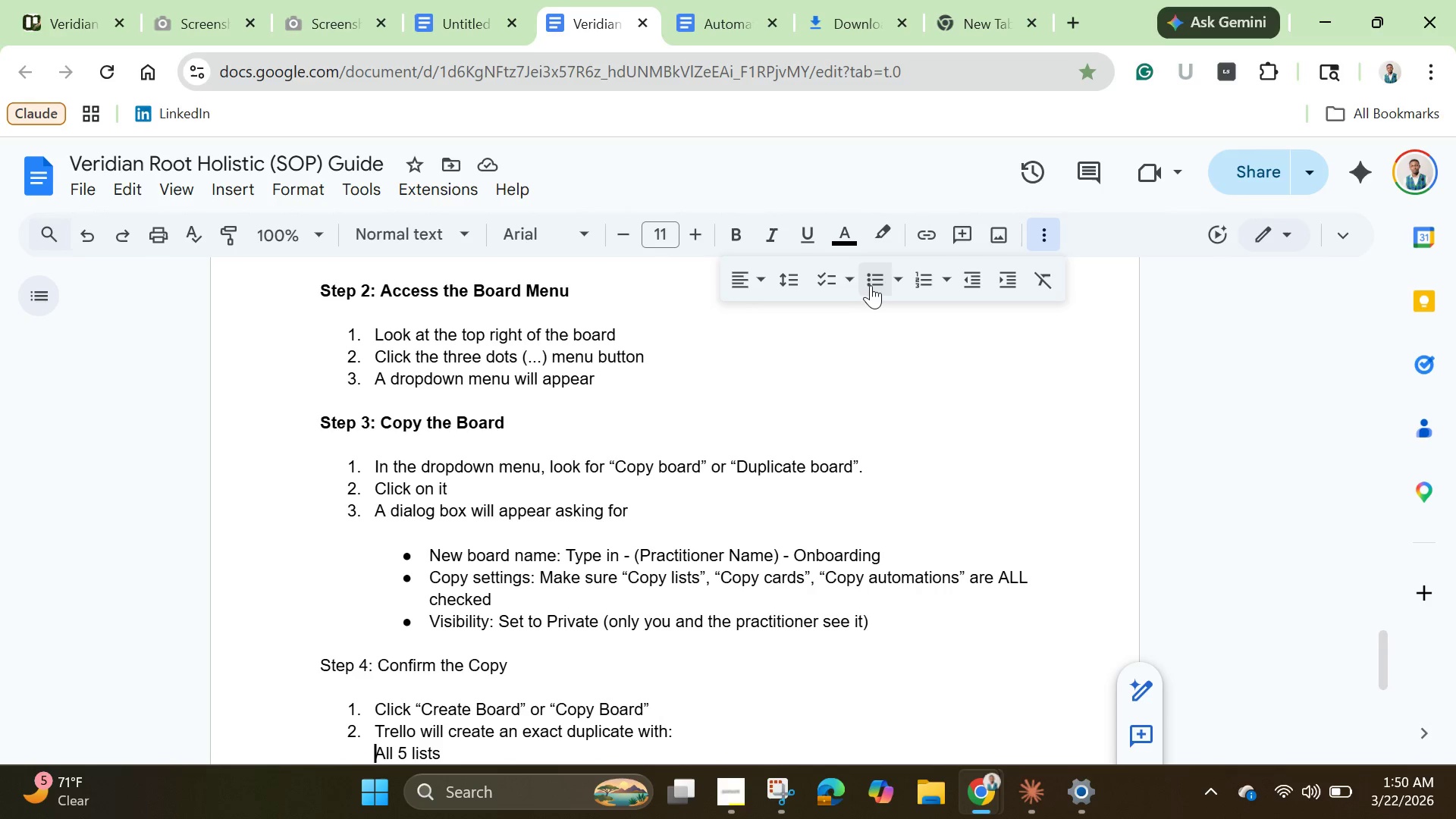 
left_click([874, 286])
 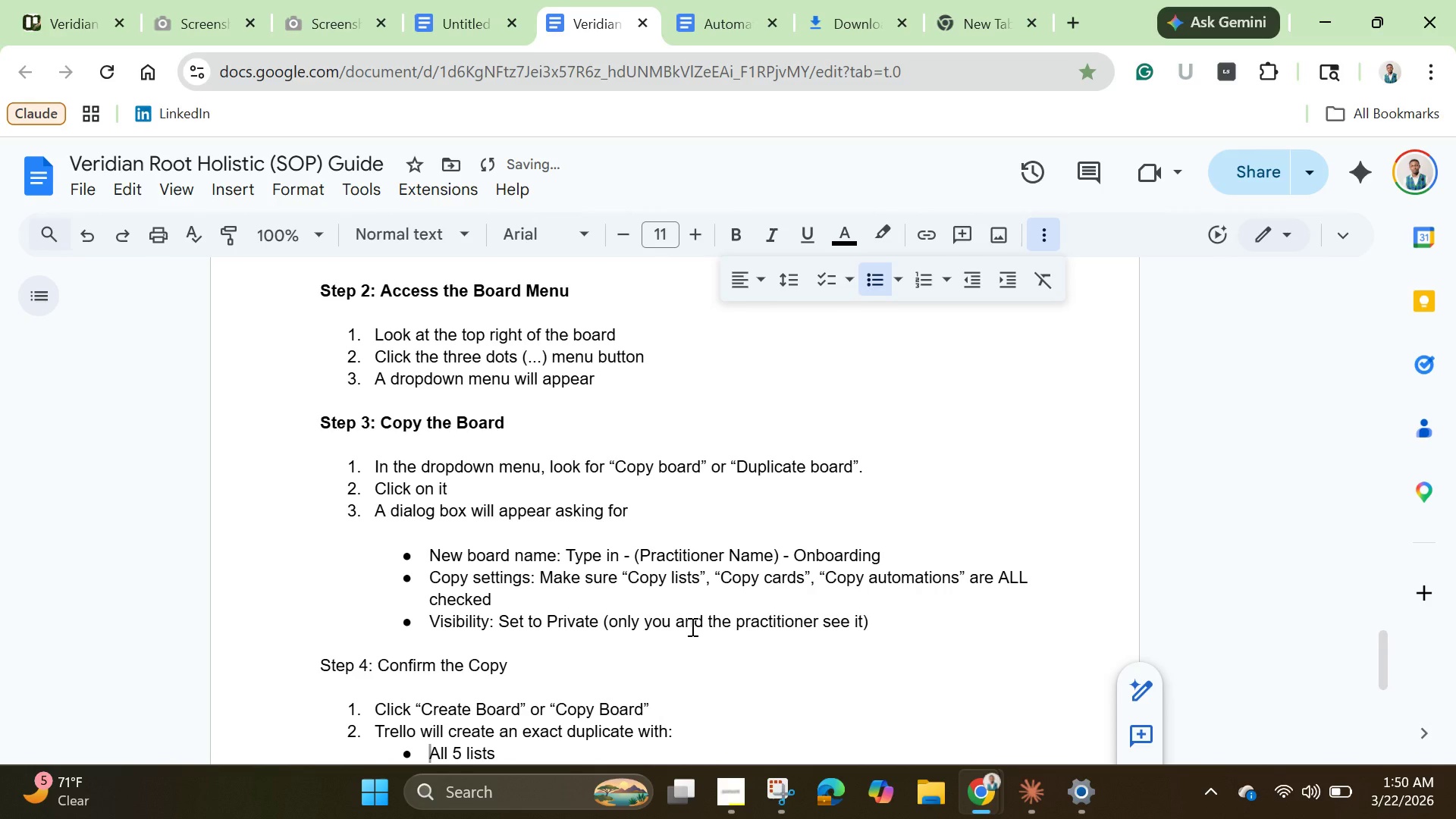 
scroll: coordinate [691, 626], scroll_direction: down, amount: 1.0
 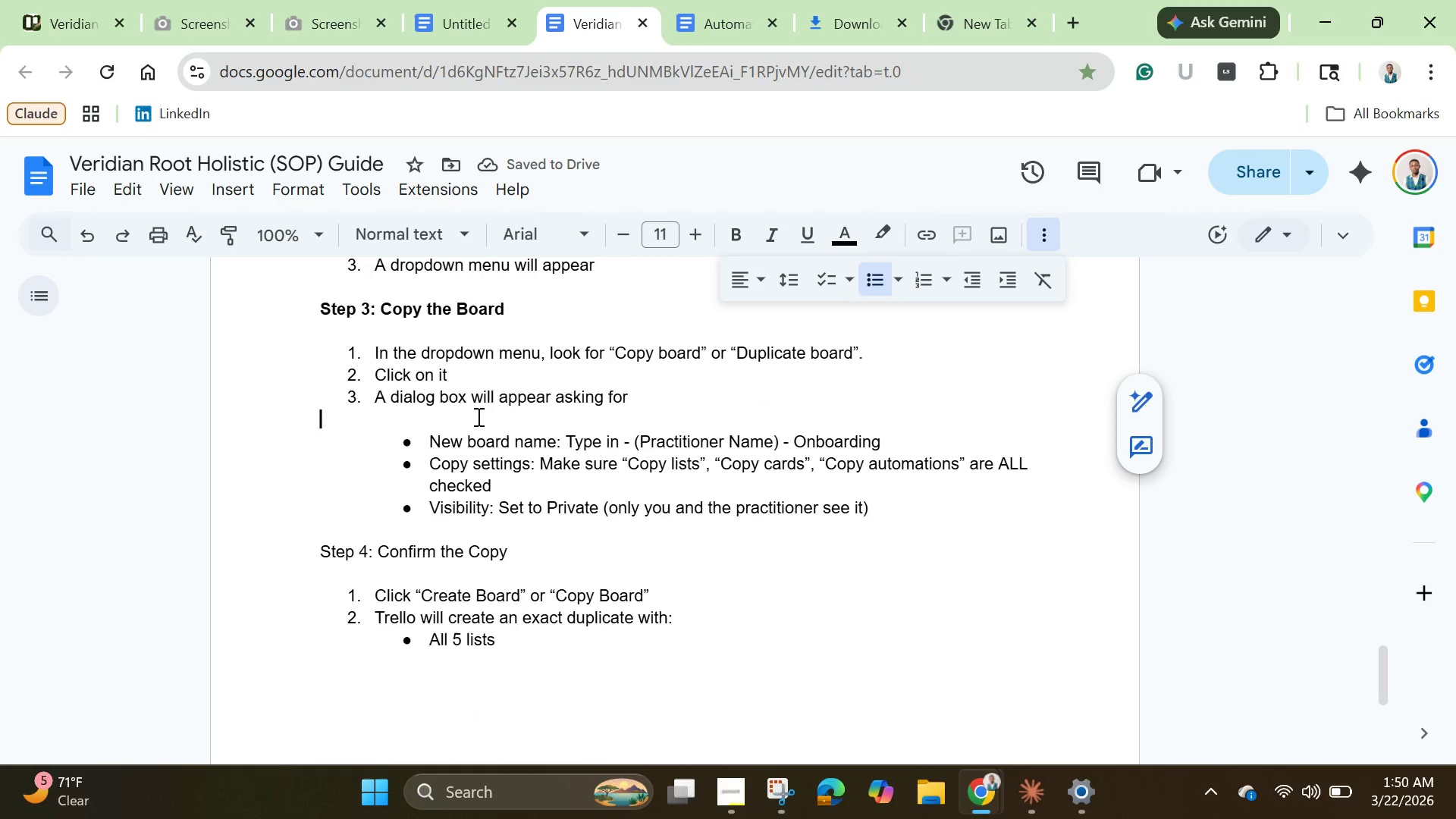 
left_click([477, 416])
 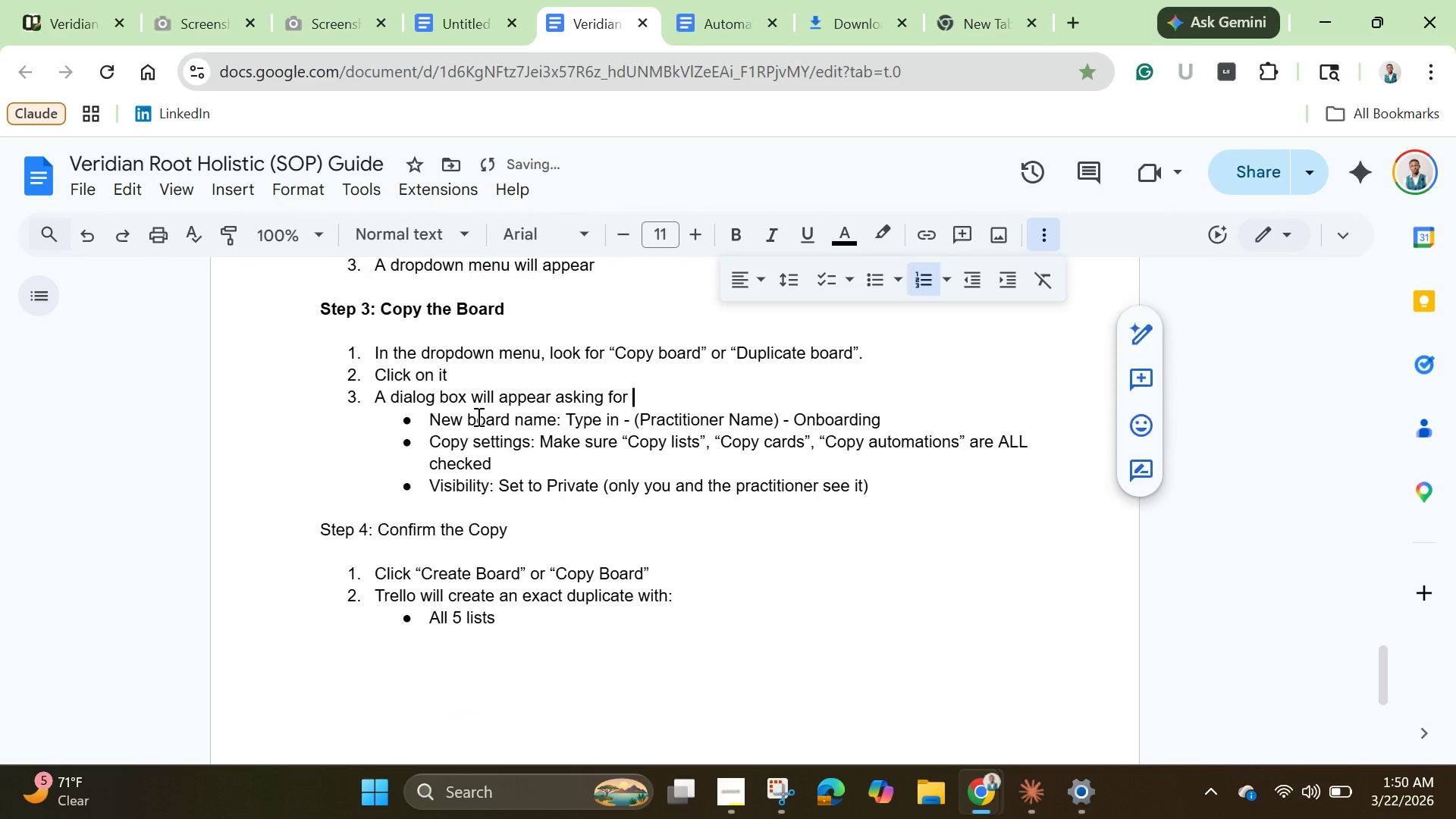 
key(Backspace)
 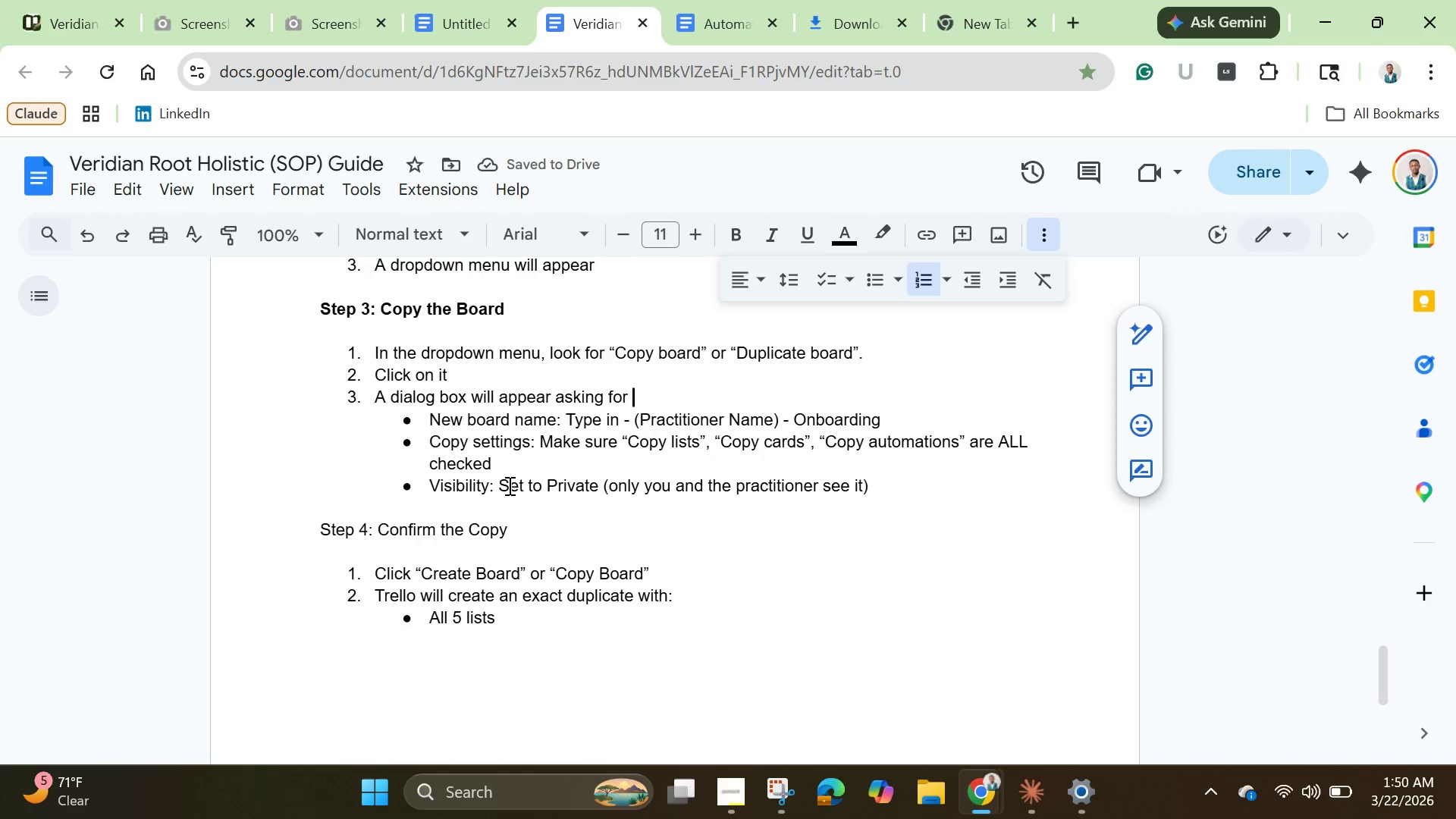 
wait(5.03)
 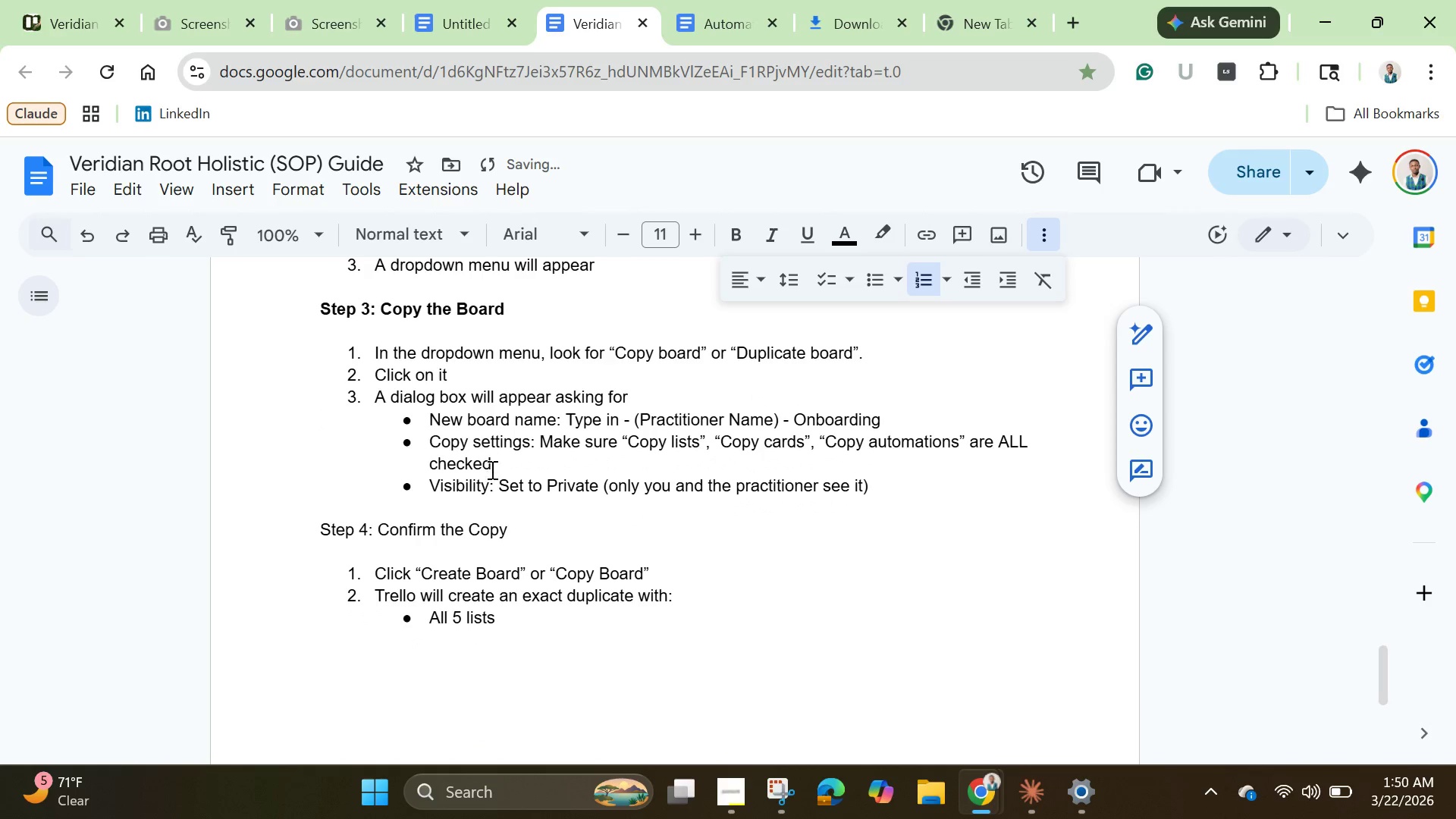 
key(Backspace)
 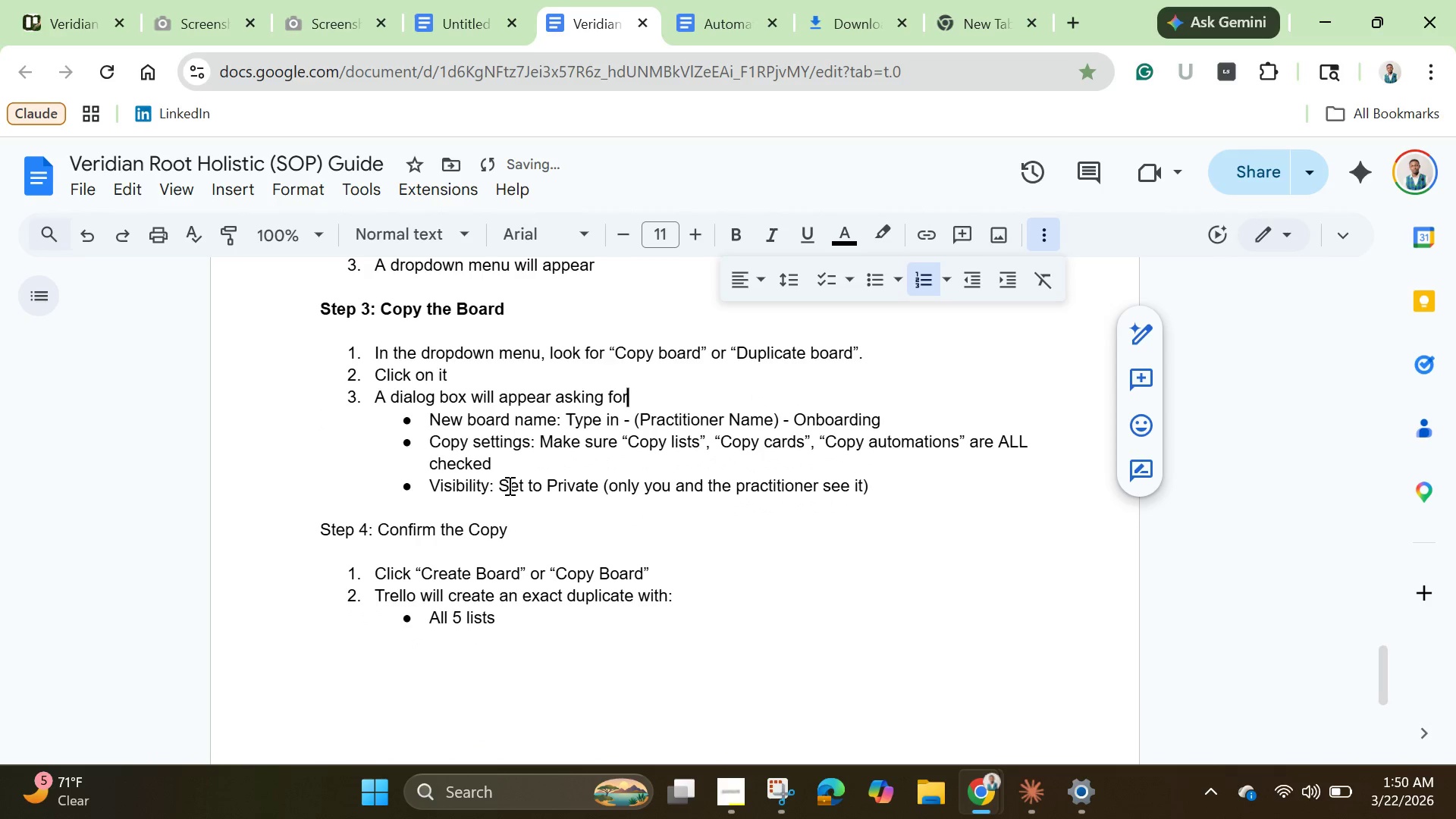 
key(Shift+Semicolon)
 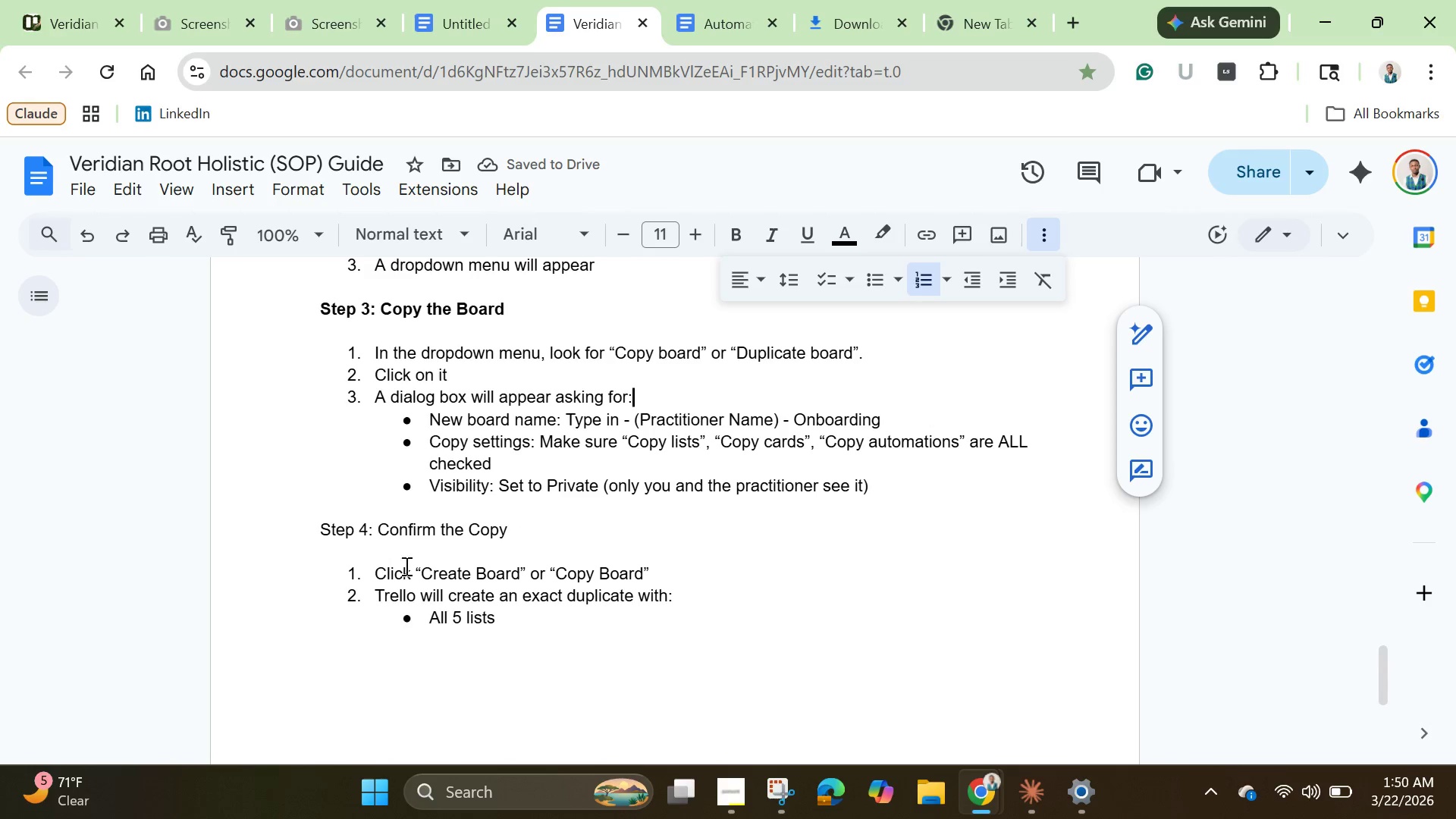 
scroll: coordinate [461, 588], scroll_direction: down, amount: 1.0
 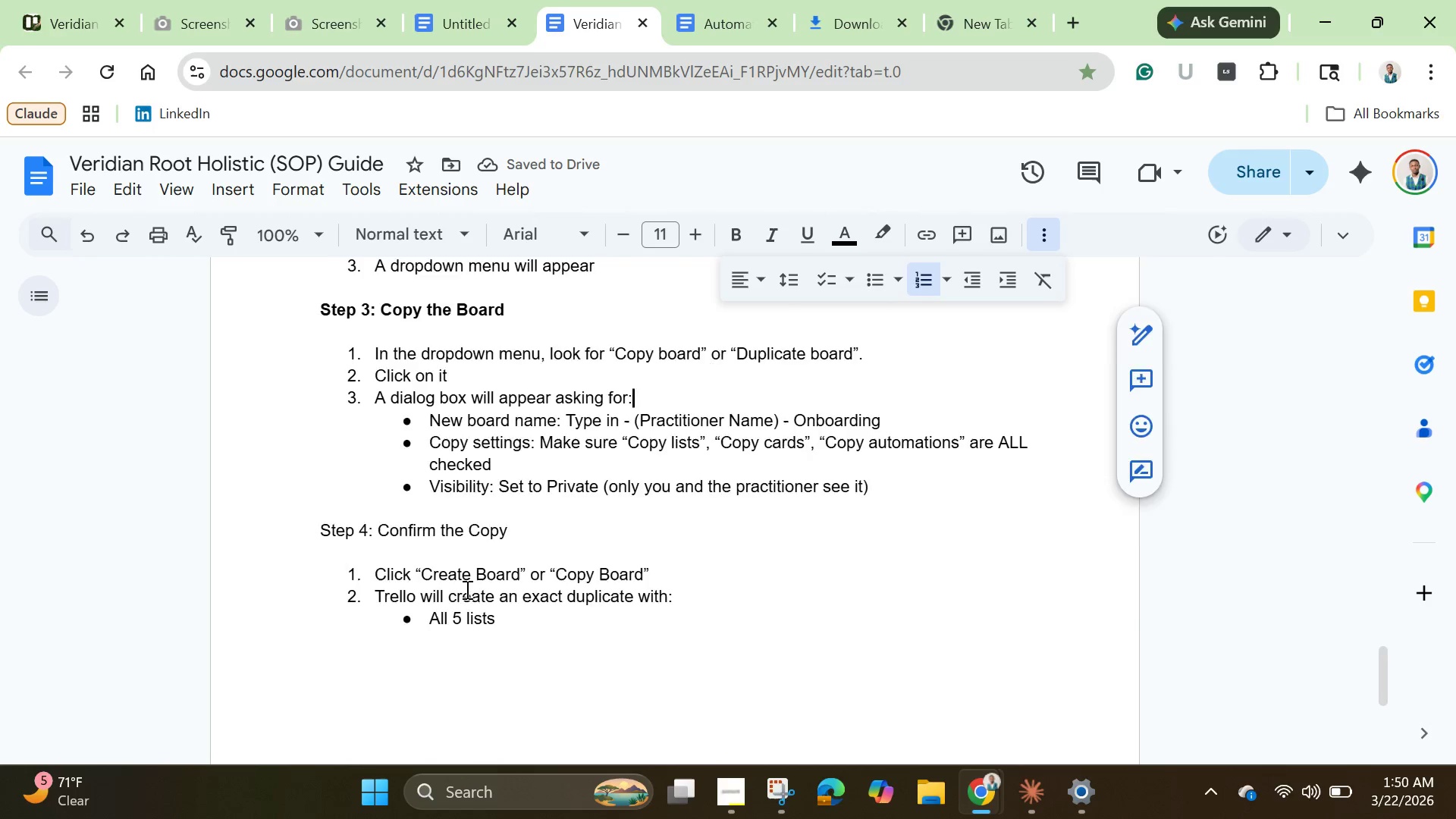 
scroll: coordinate [466, 589], scroll_direction: up, amount: 2.0
 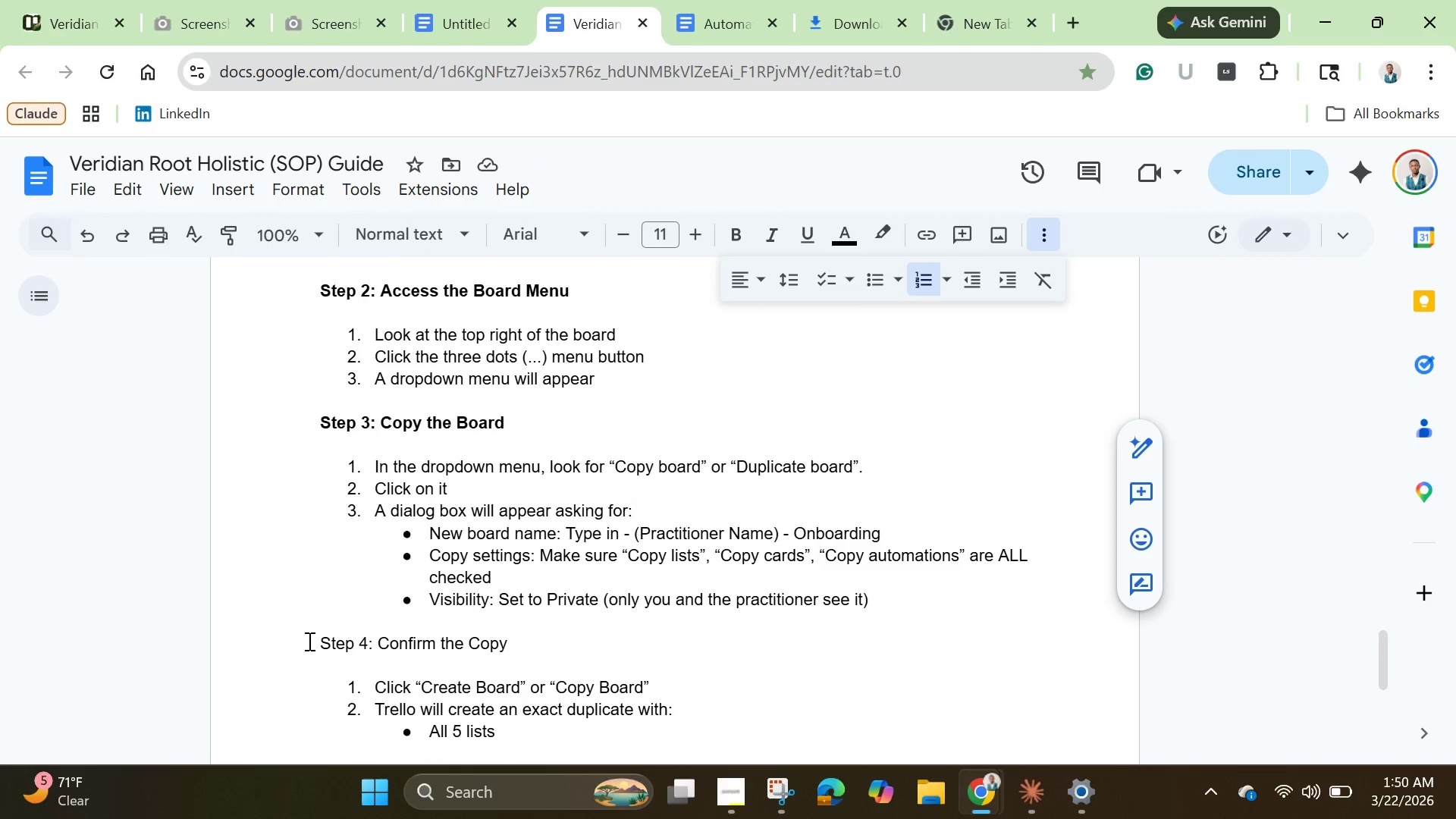 
left_click_drag(start_coordinate=[319, 647], to_coordinate=[508, 651])
 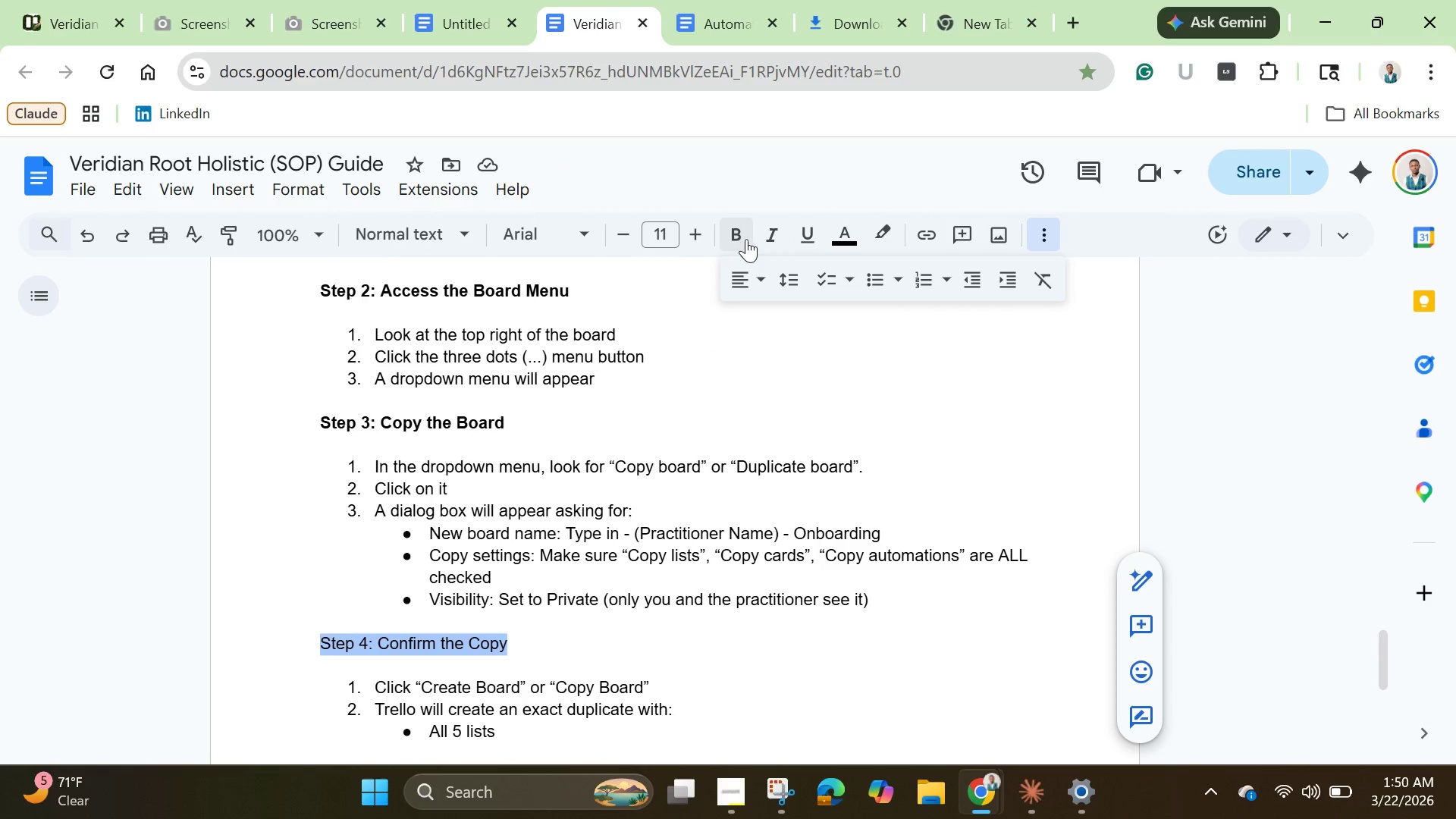 
left_click([748, 239])
 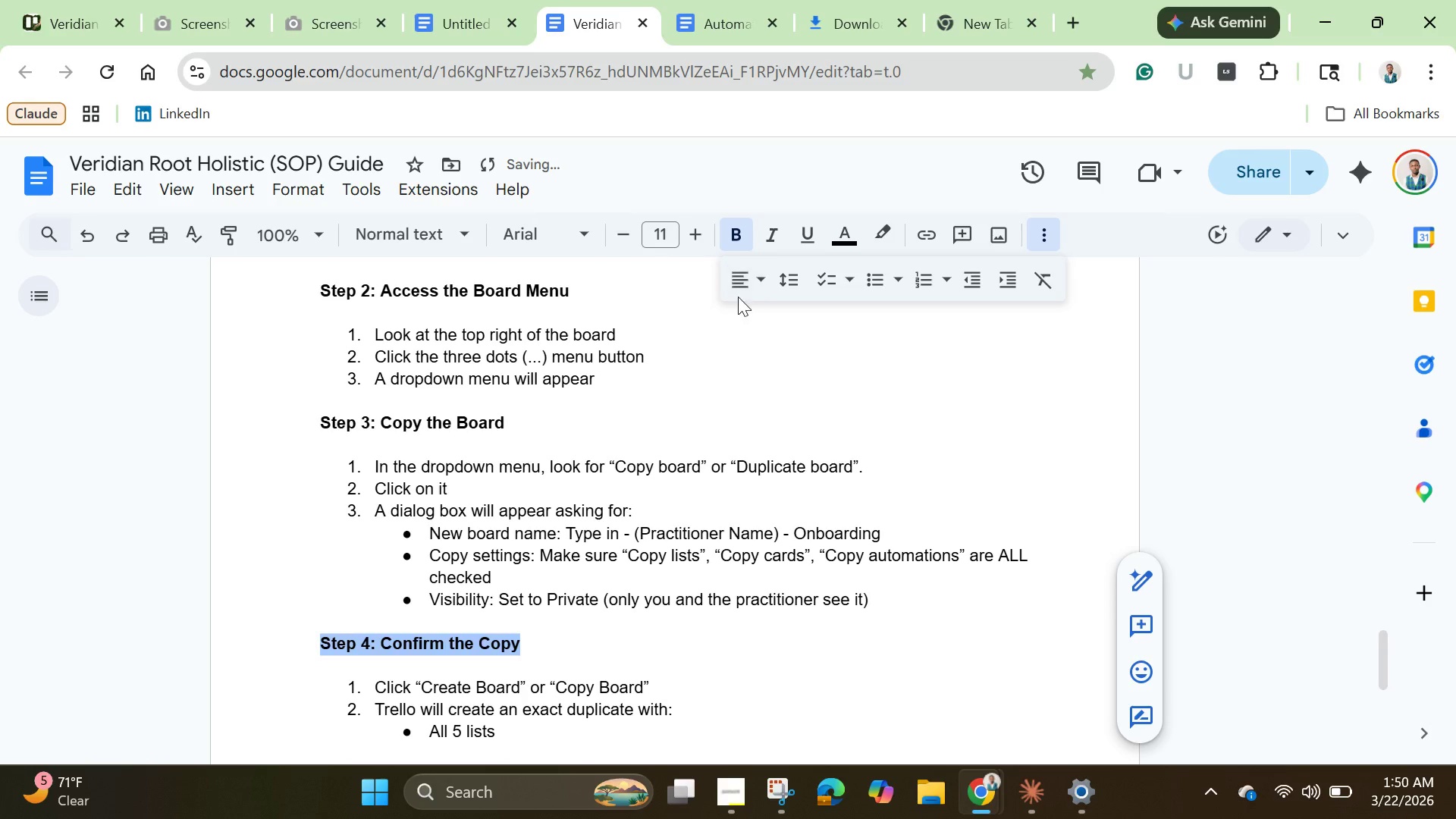 
scroll: coordinate [743, 282], scroll_direction: down, amount: 3.0
 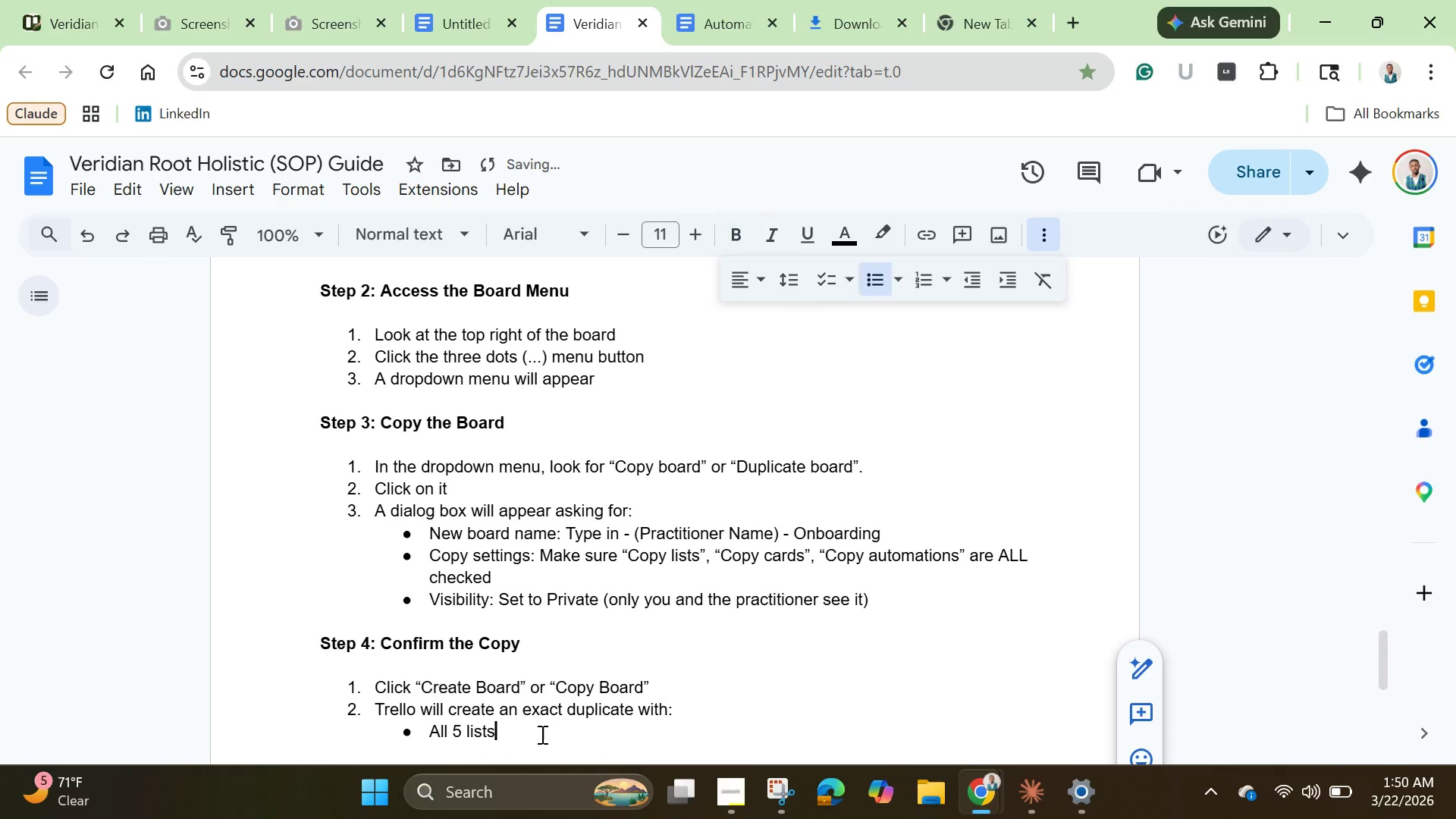 
left_click([541, 734])
 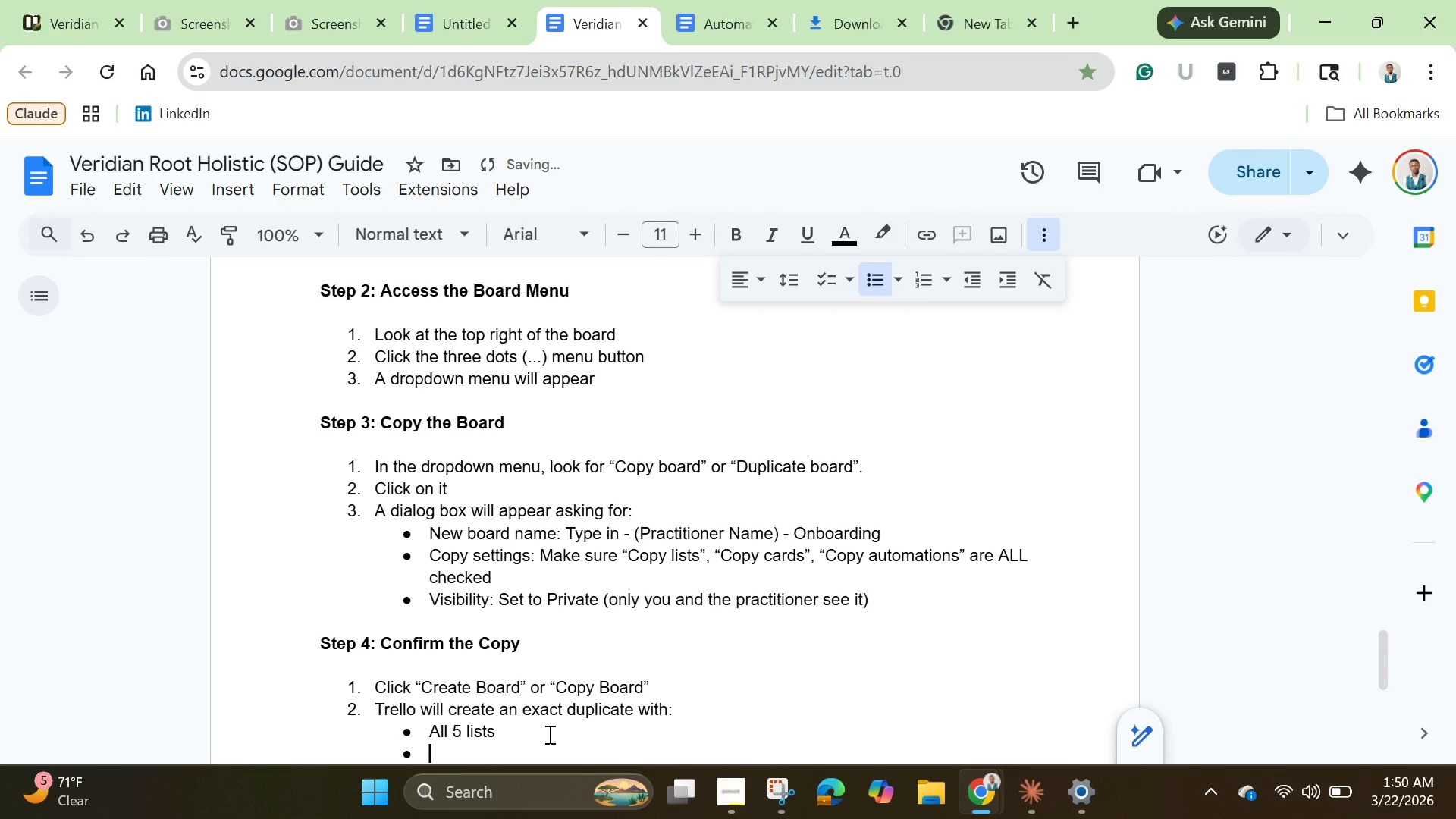 
key(Enter)
 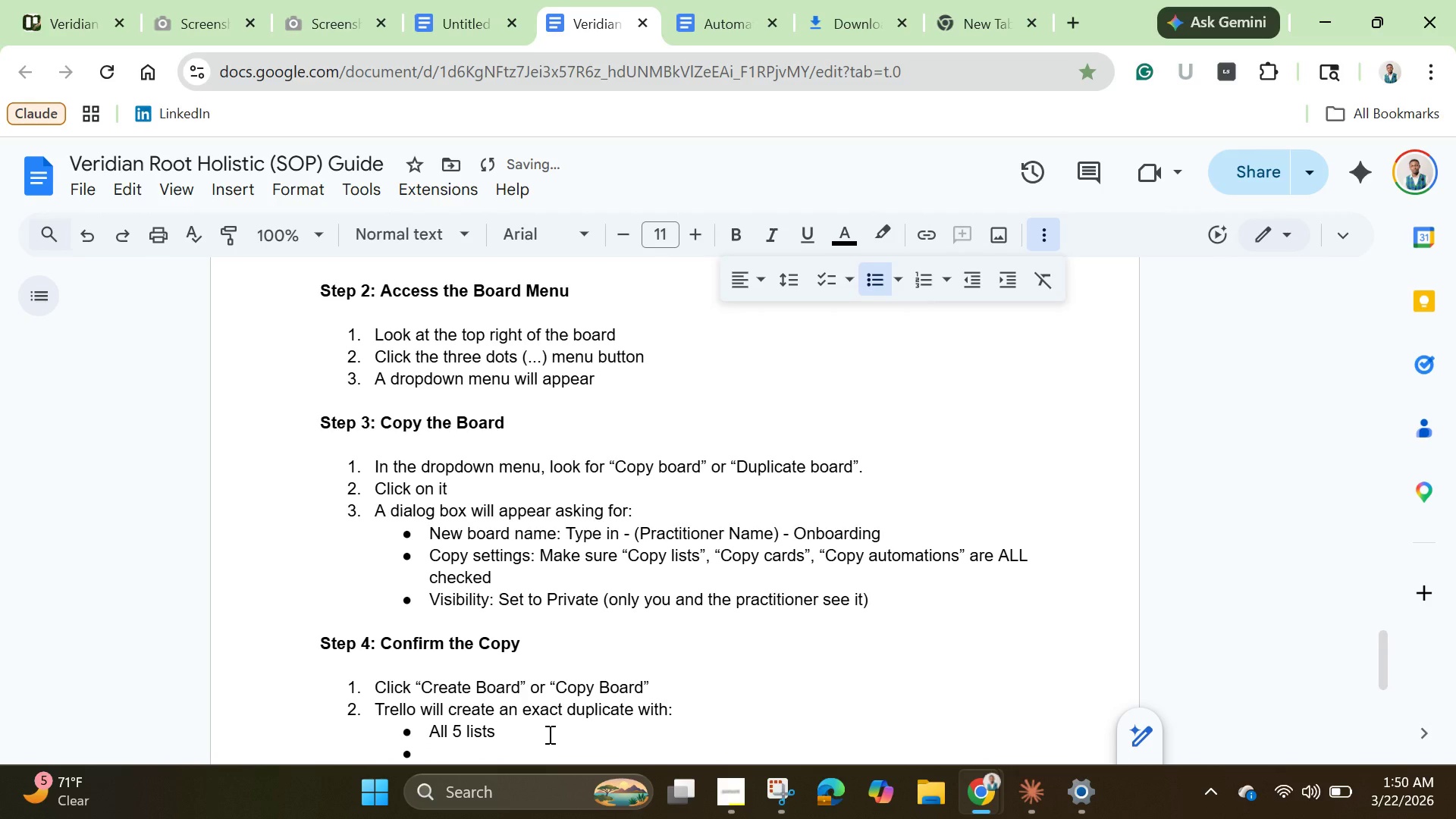 
type(all)
key(Backspace)
key(Backspace)
key(Backspace)
type(All 3 card template)
 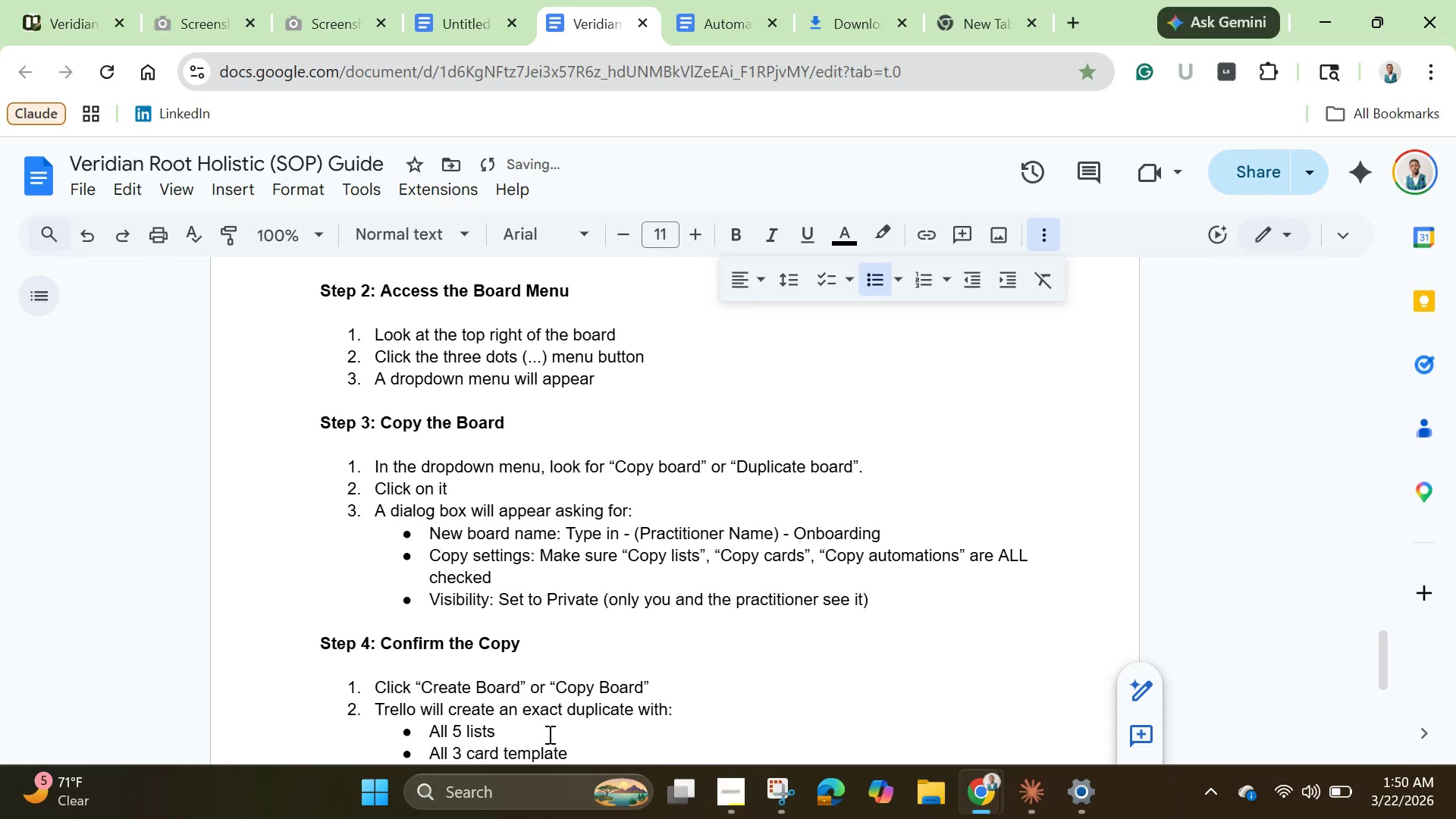 
key(Enter)
 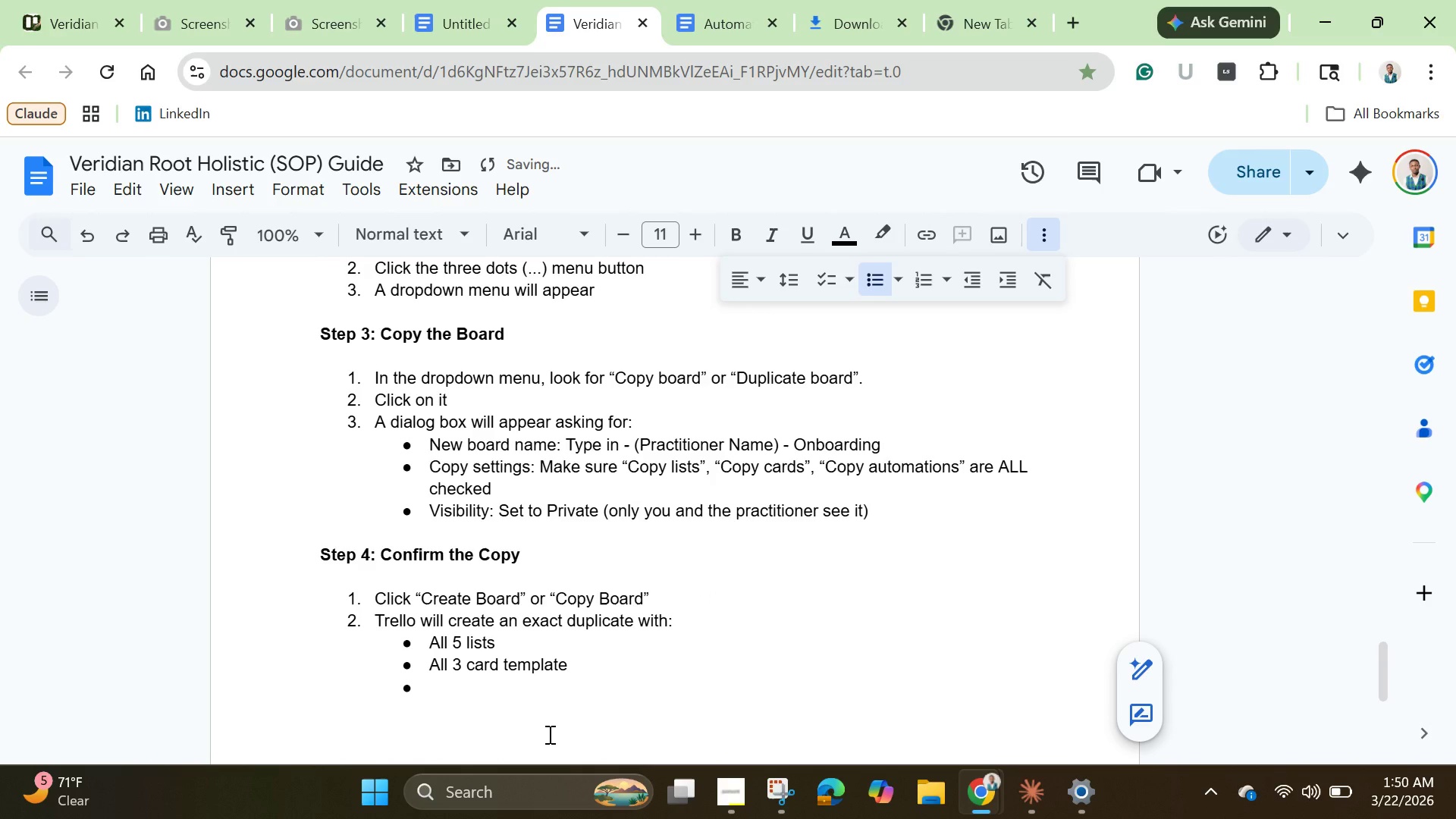 
type(All 2 )
 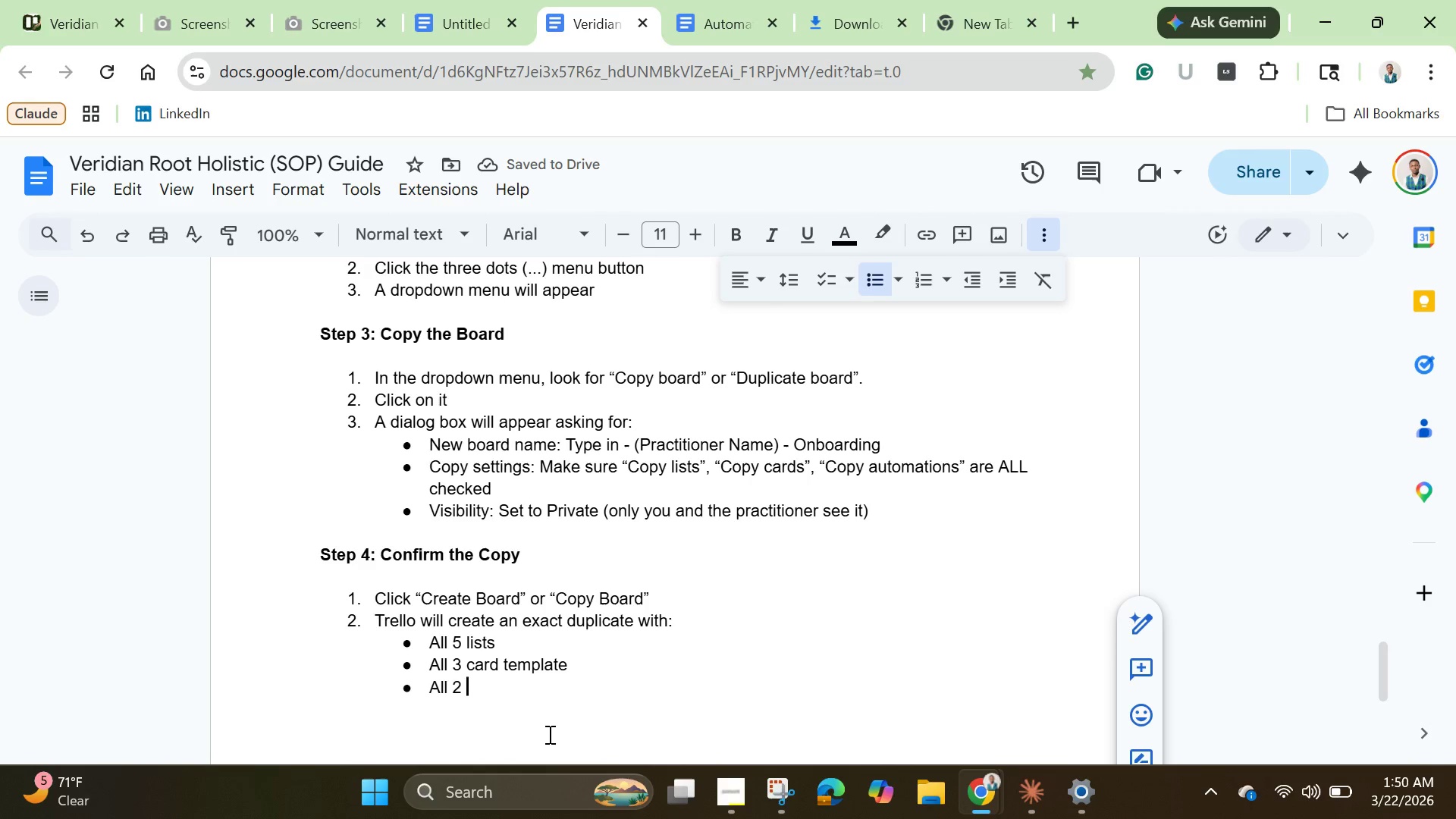 
type(automation rules)
 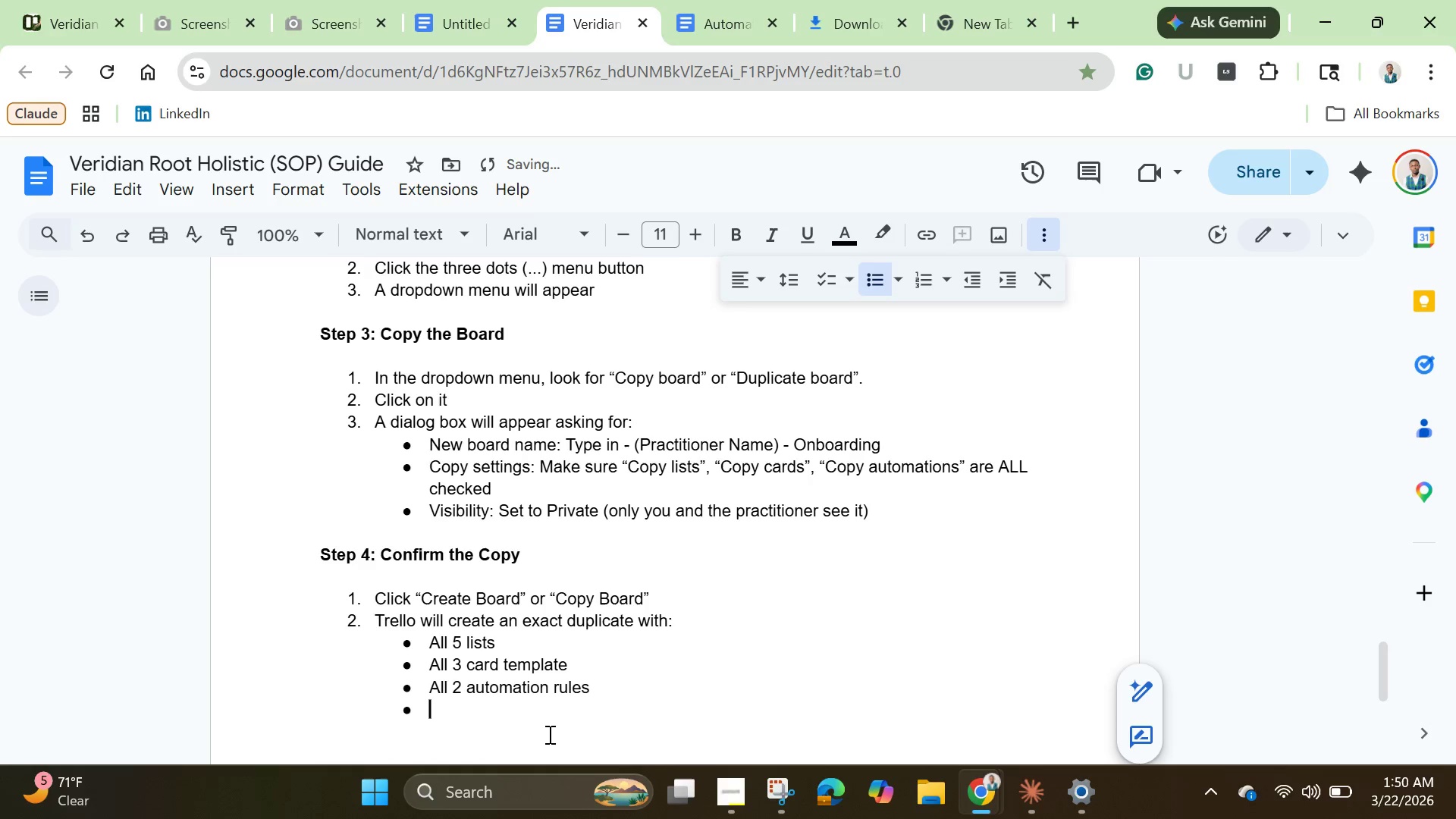 
key(Enter)
 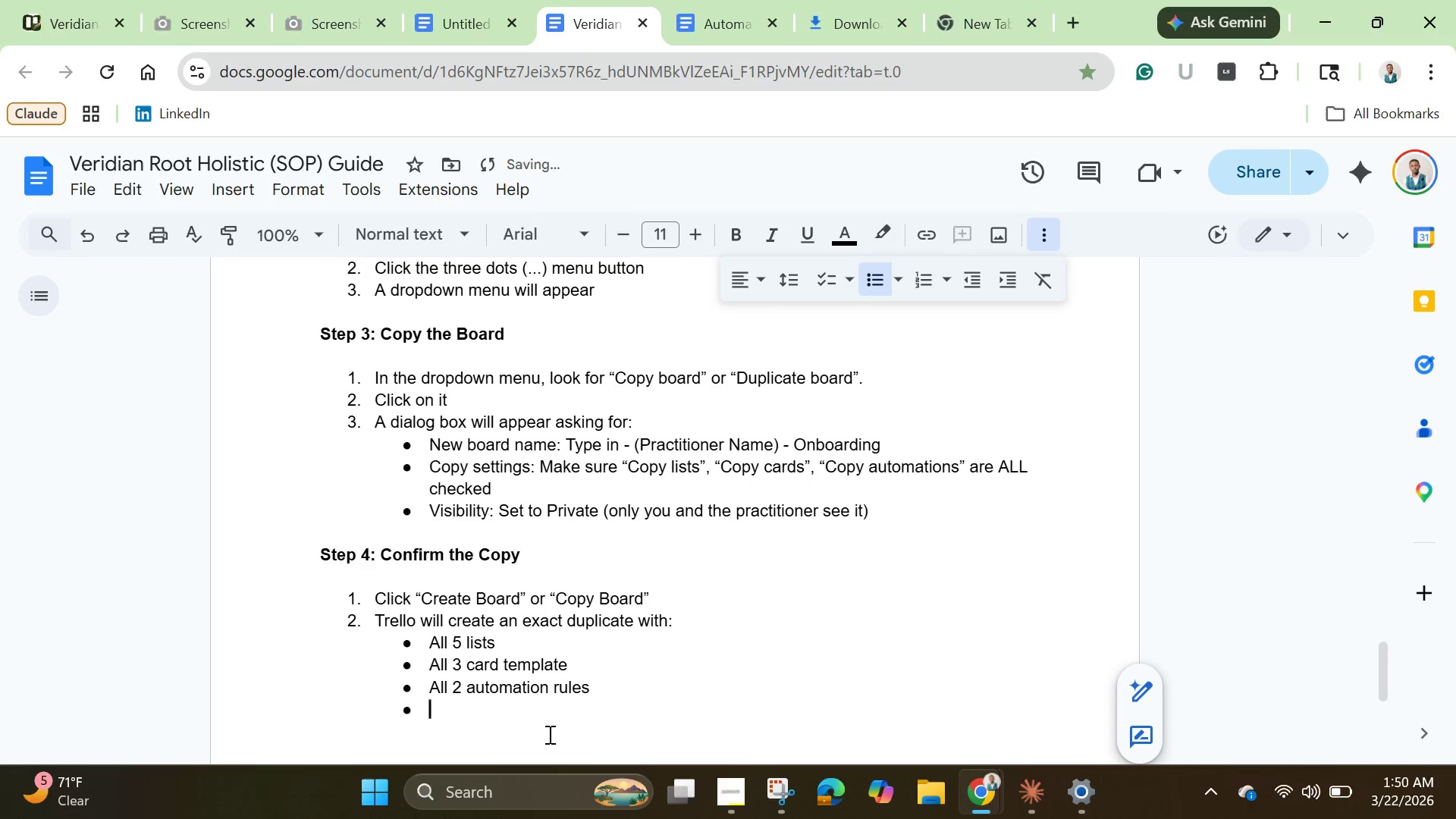 
type(All sample task cards )
 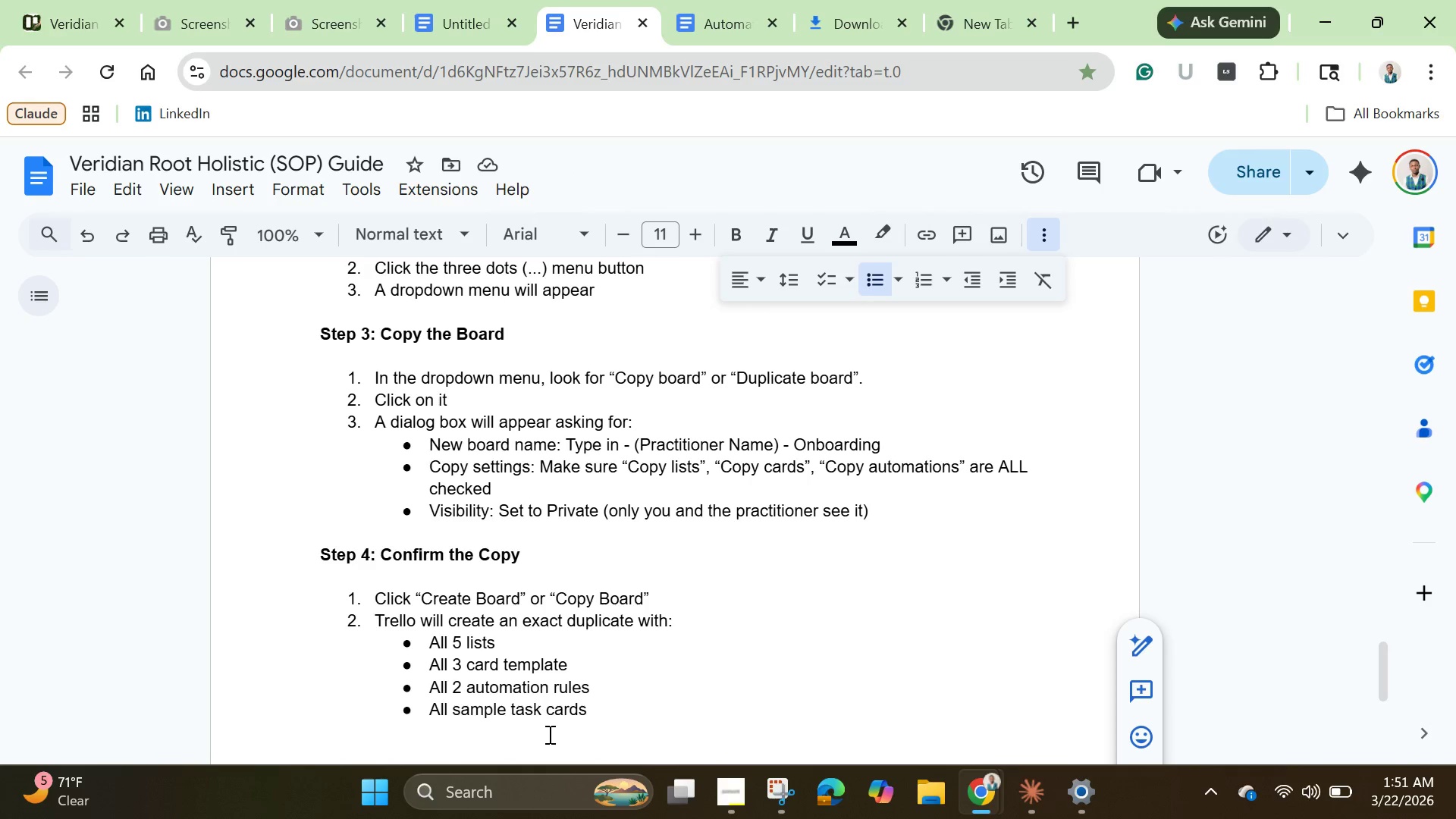 
wait(7.59)
 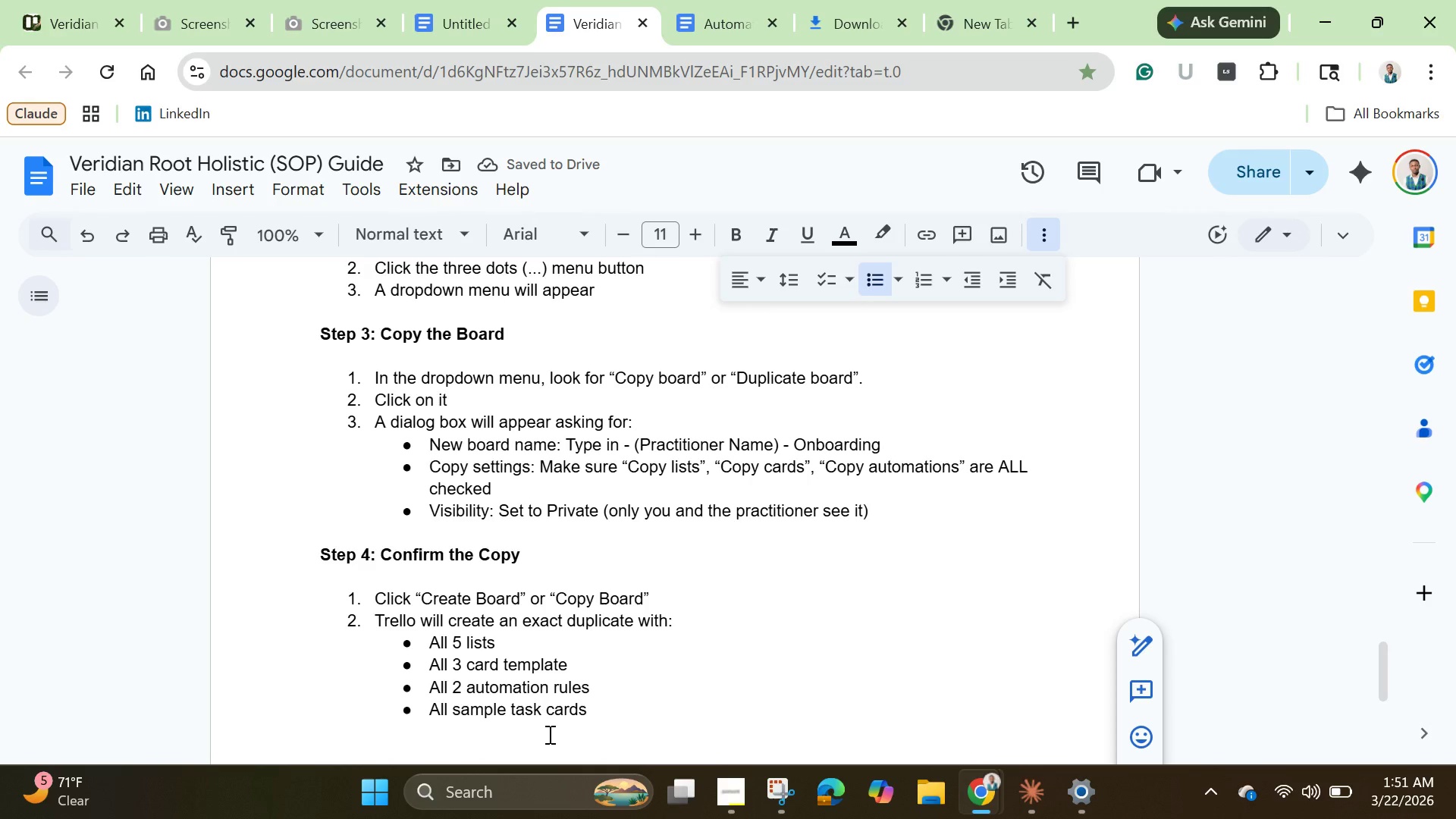 
key(Shift+9)
 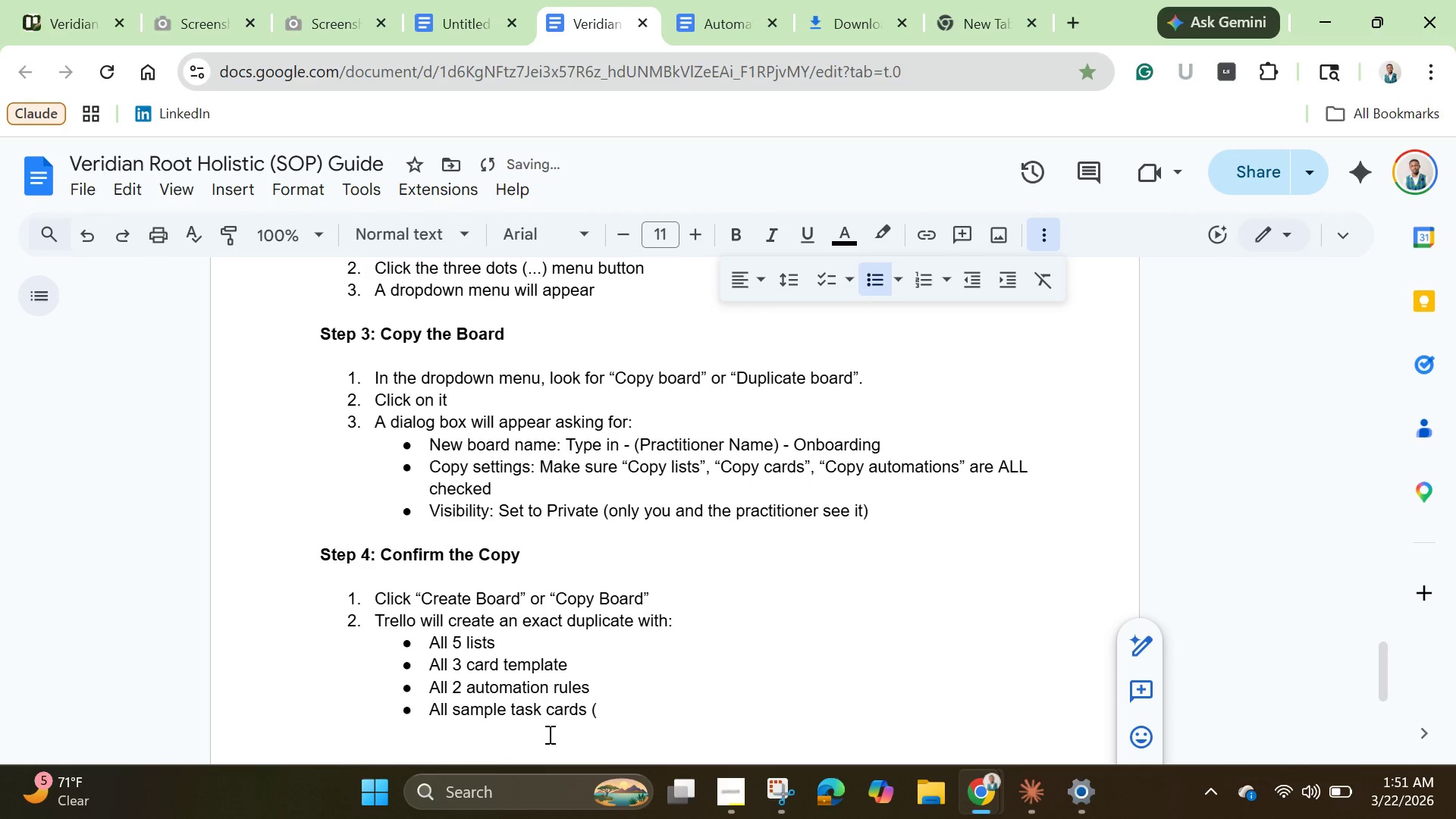 
hold_key(key=ShiftLeft, duration=1.01)
 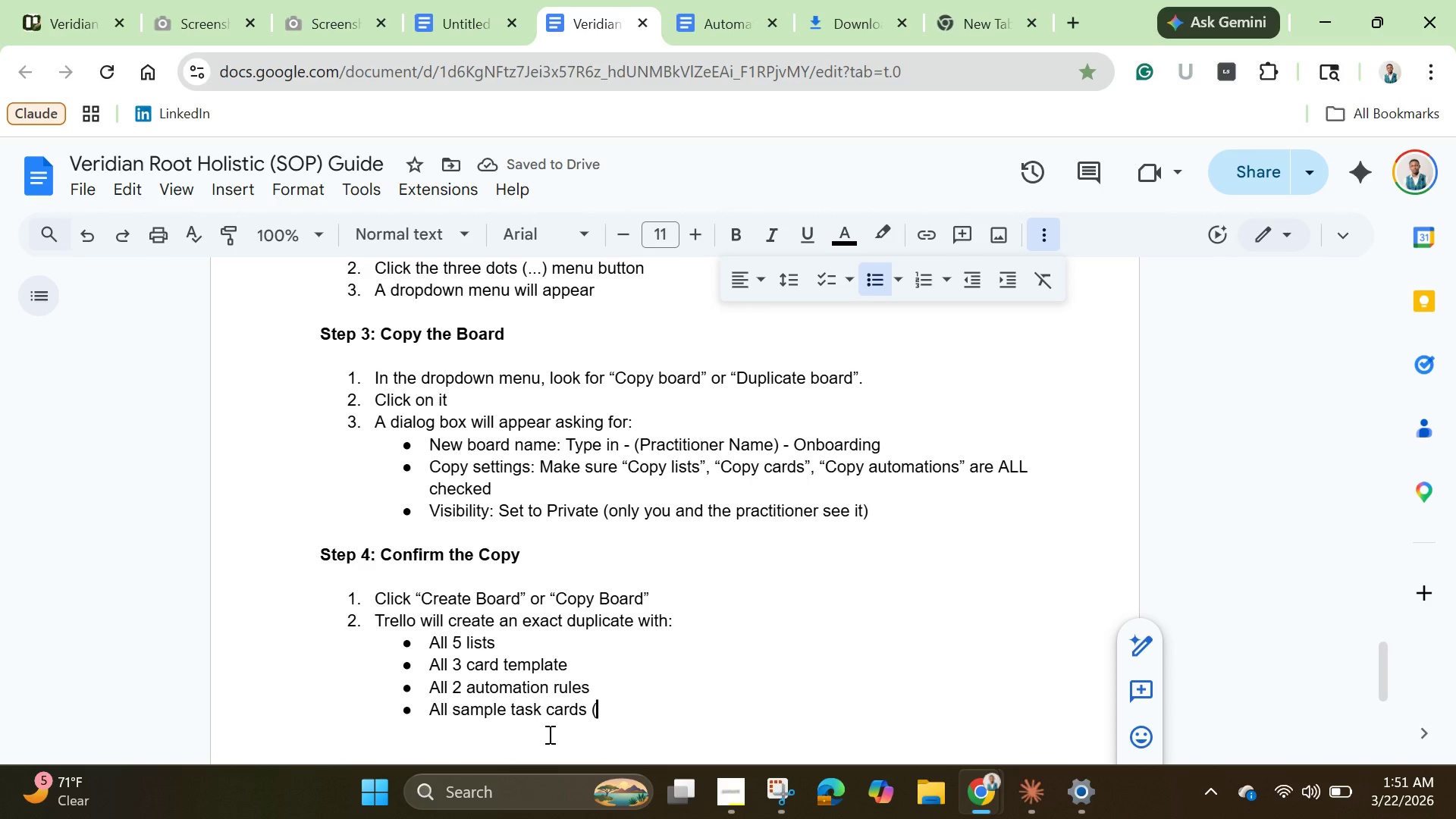 
key(Backspace)
 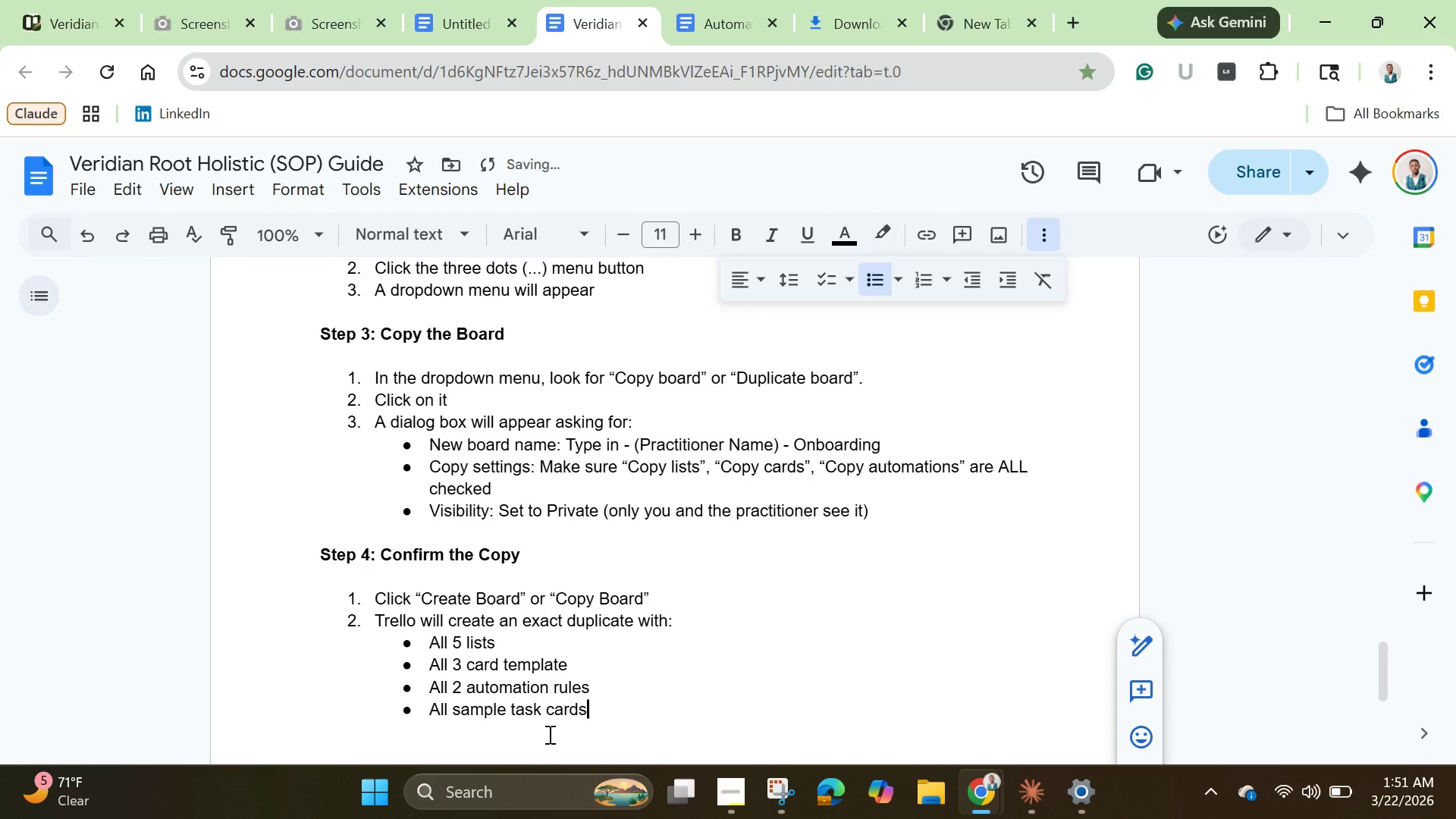 
key(Backspace)
 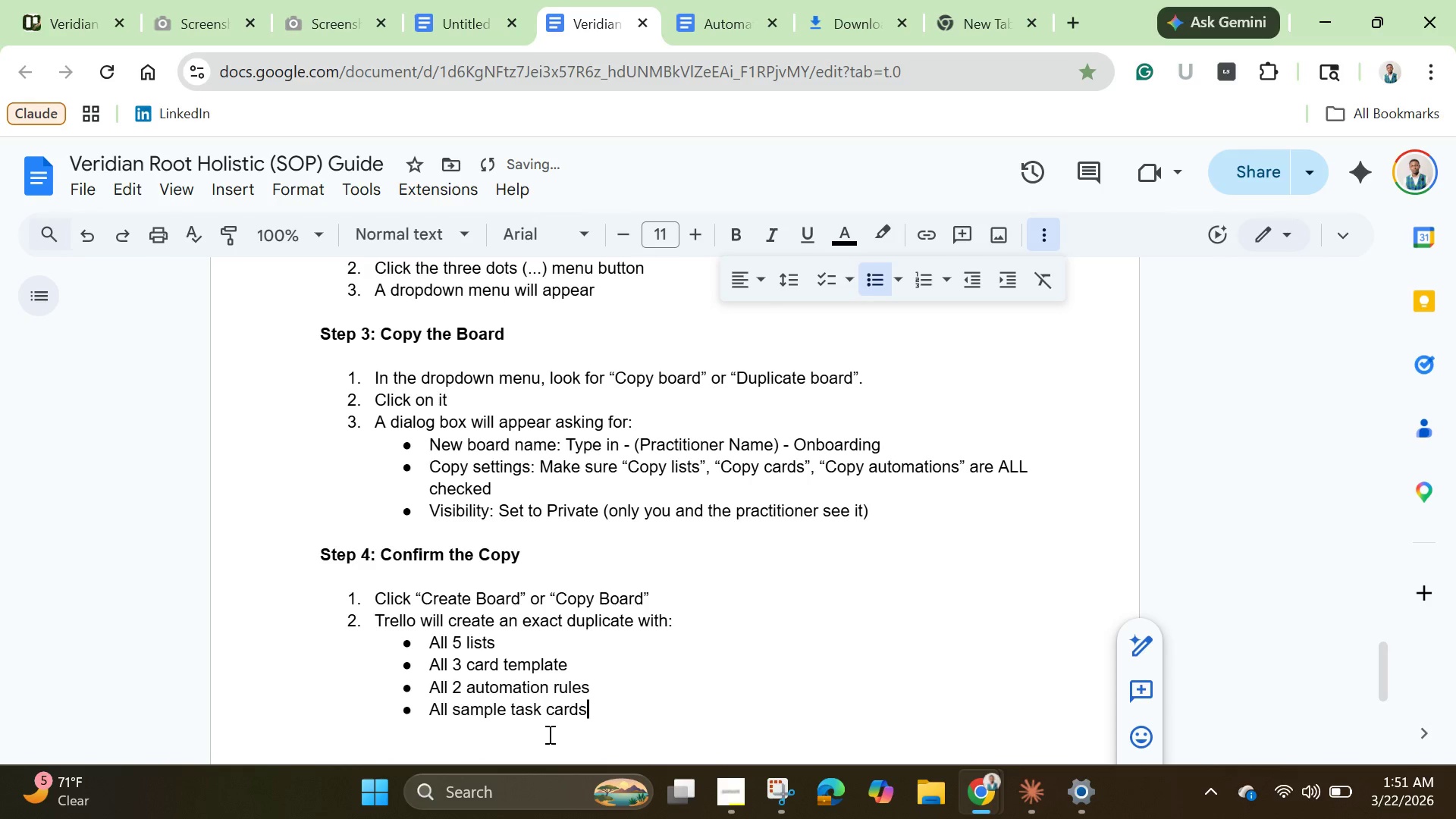 
key(Enter)
 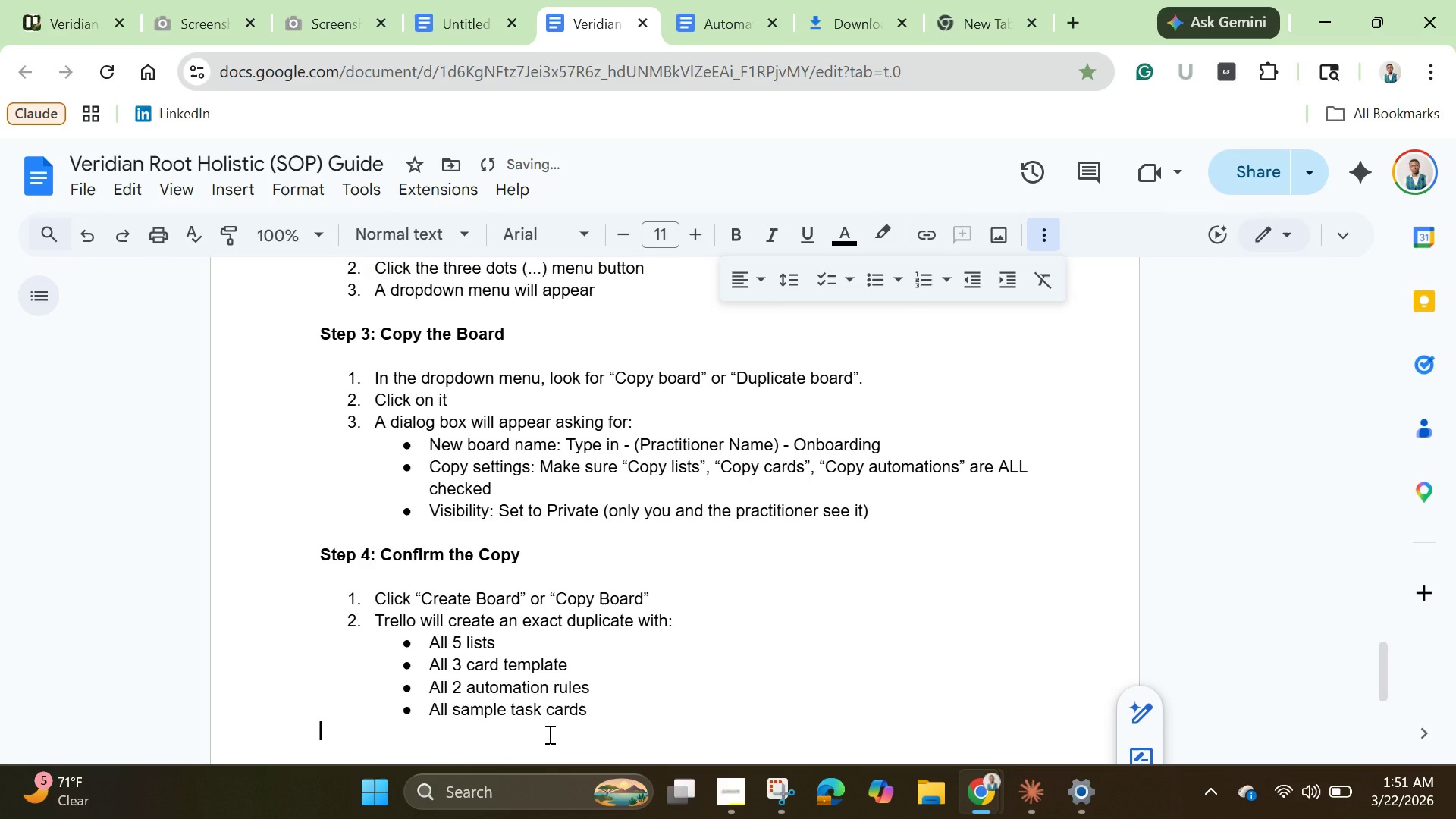 
key(Enter)
 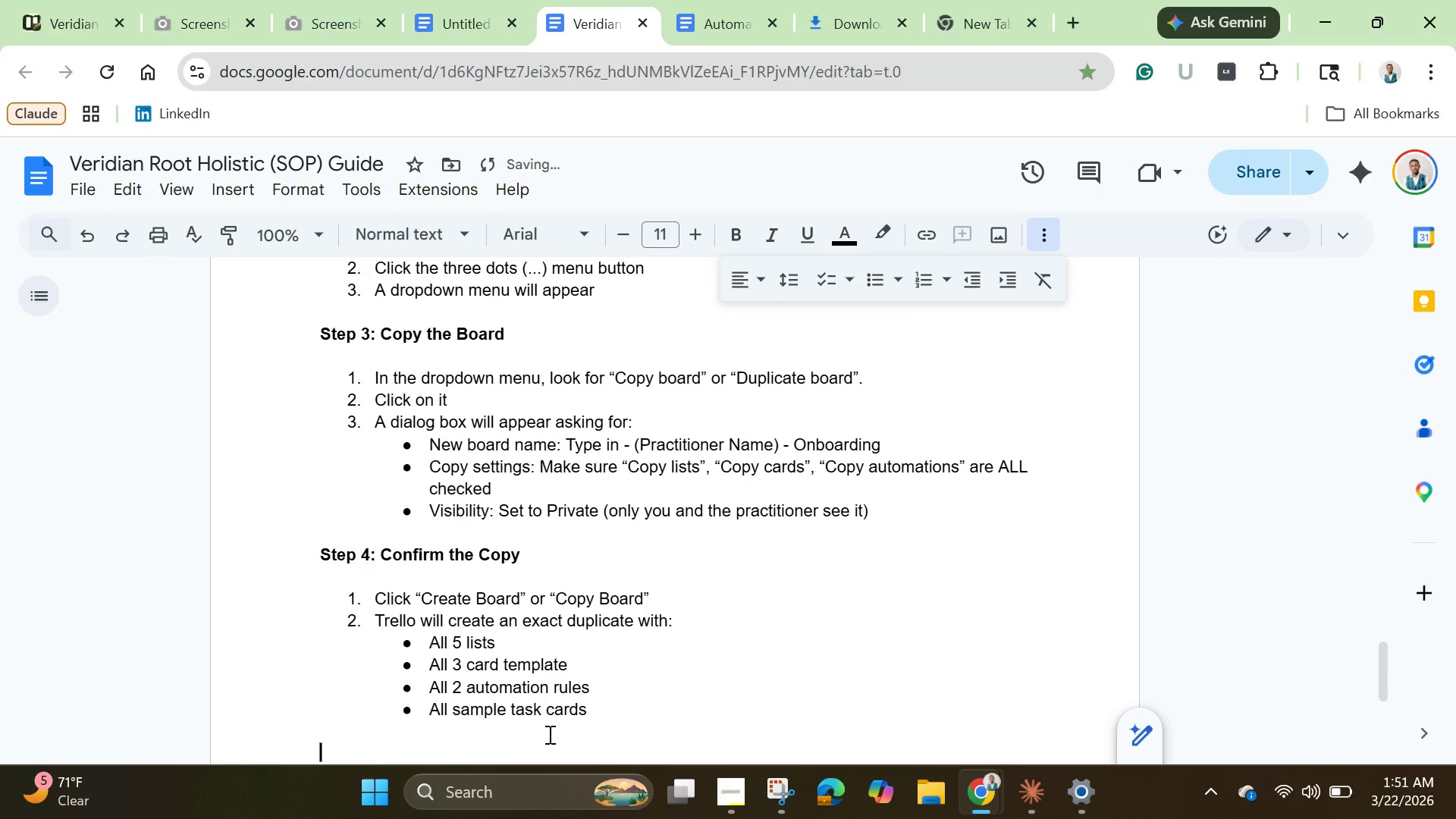 
key(Enter)
 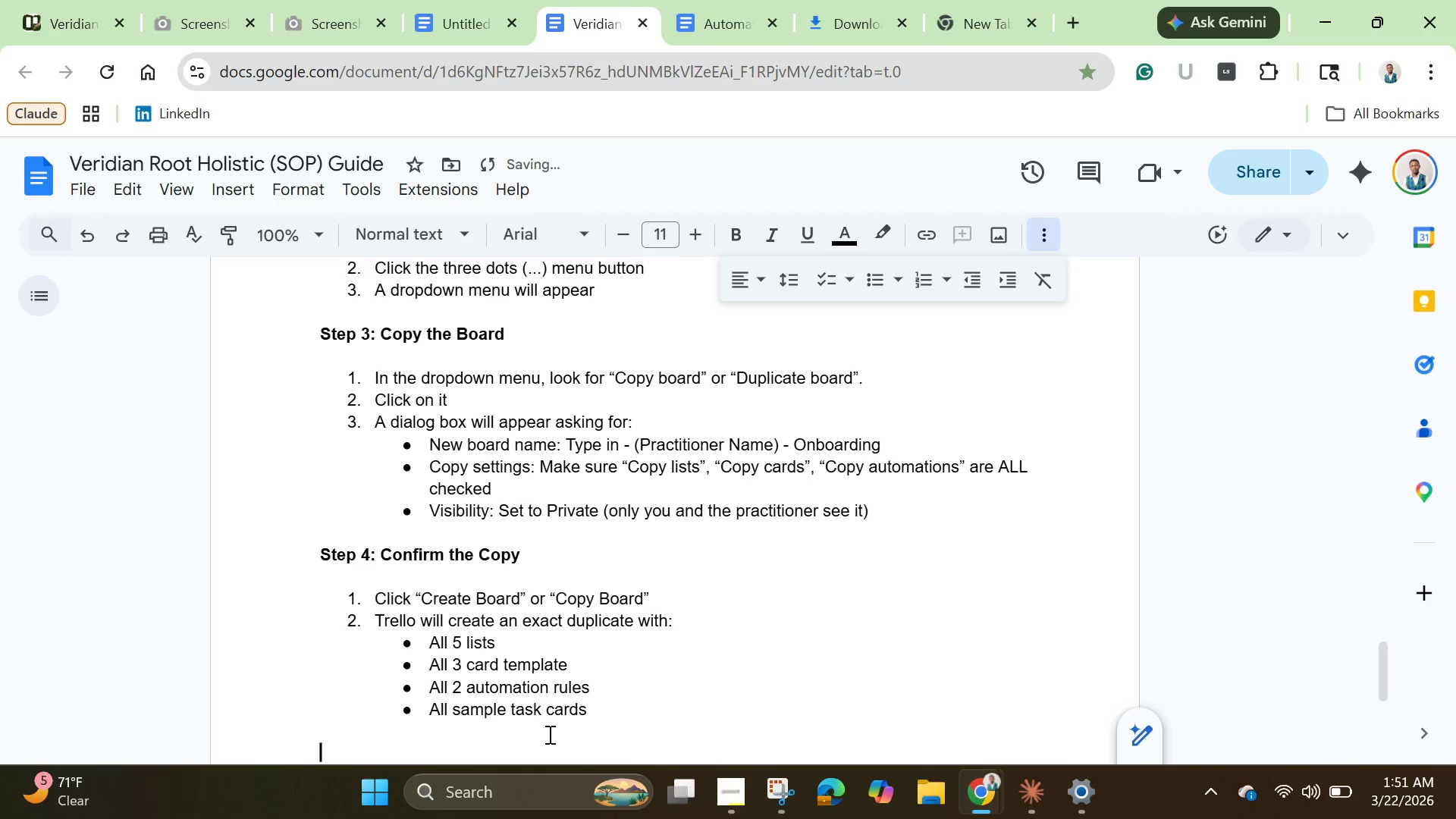 
type(Step 5 )
key(Backspace)
type(: Customize for the New Practitioner)
 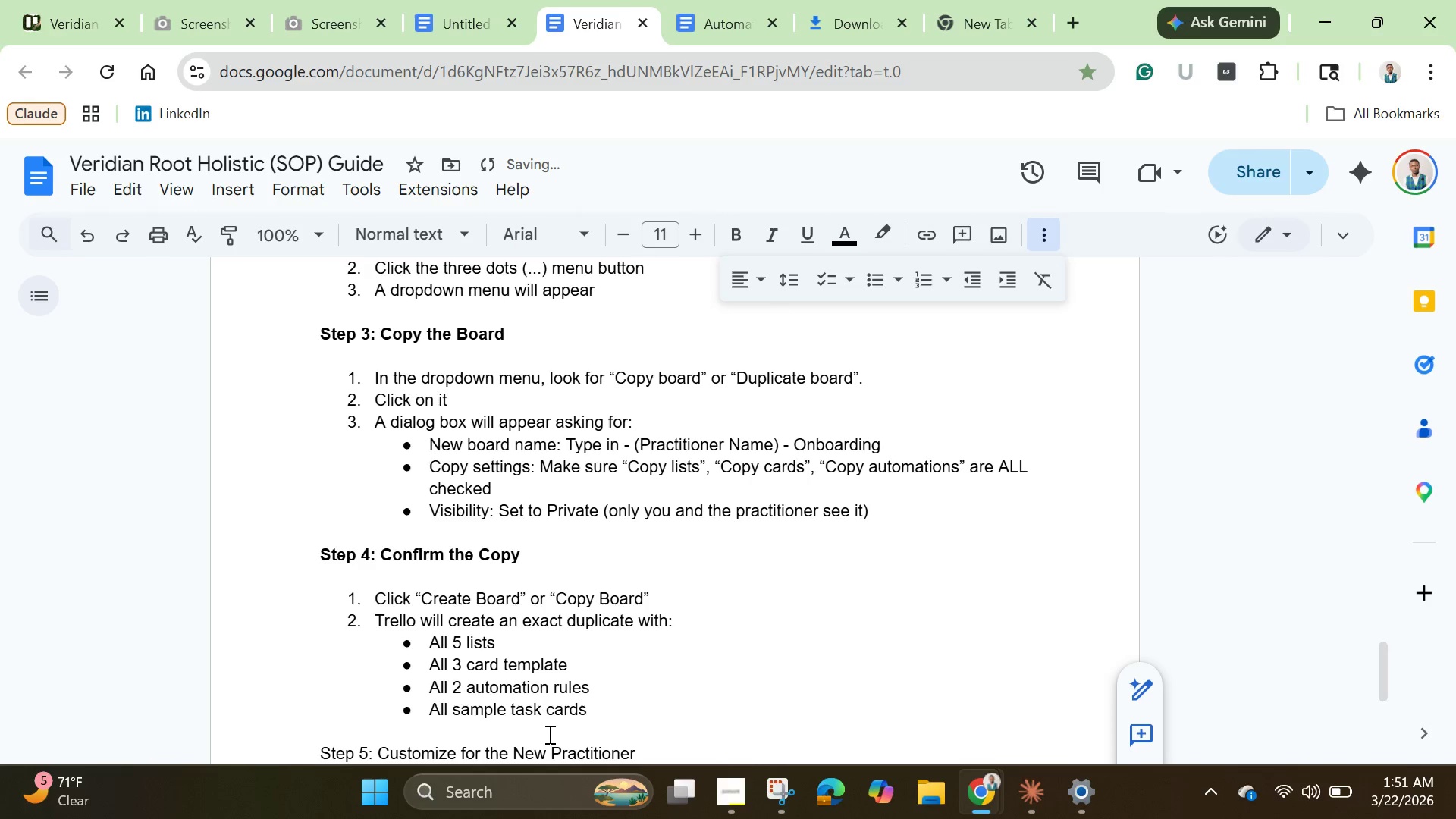 
wait(20.62)
 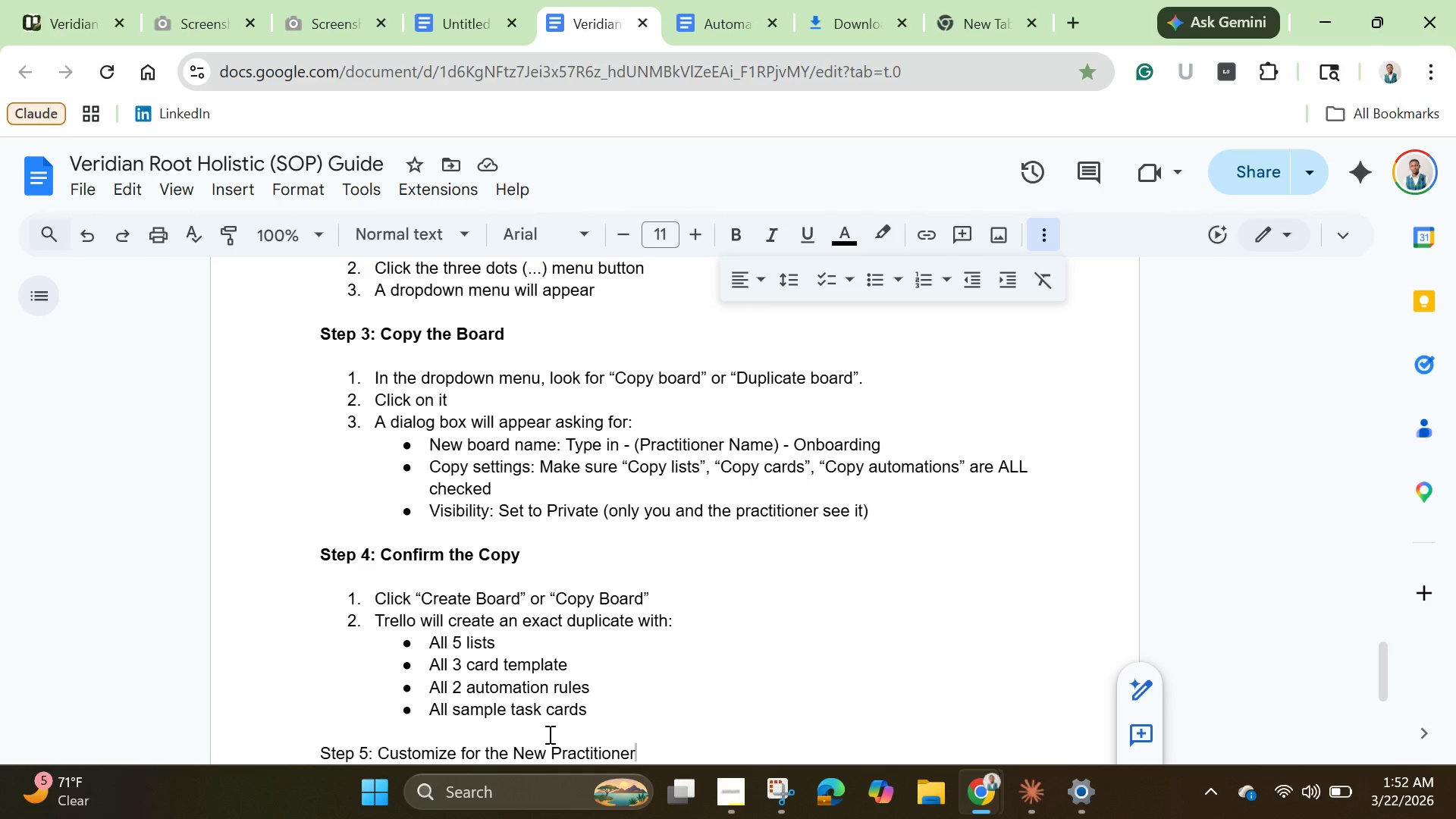 
key(Enter)
 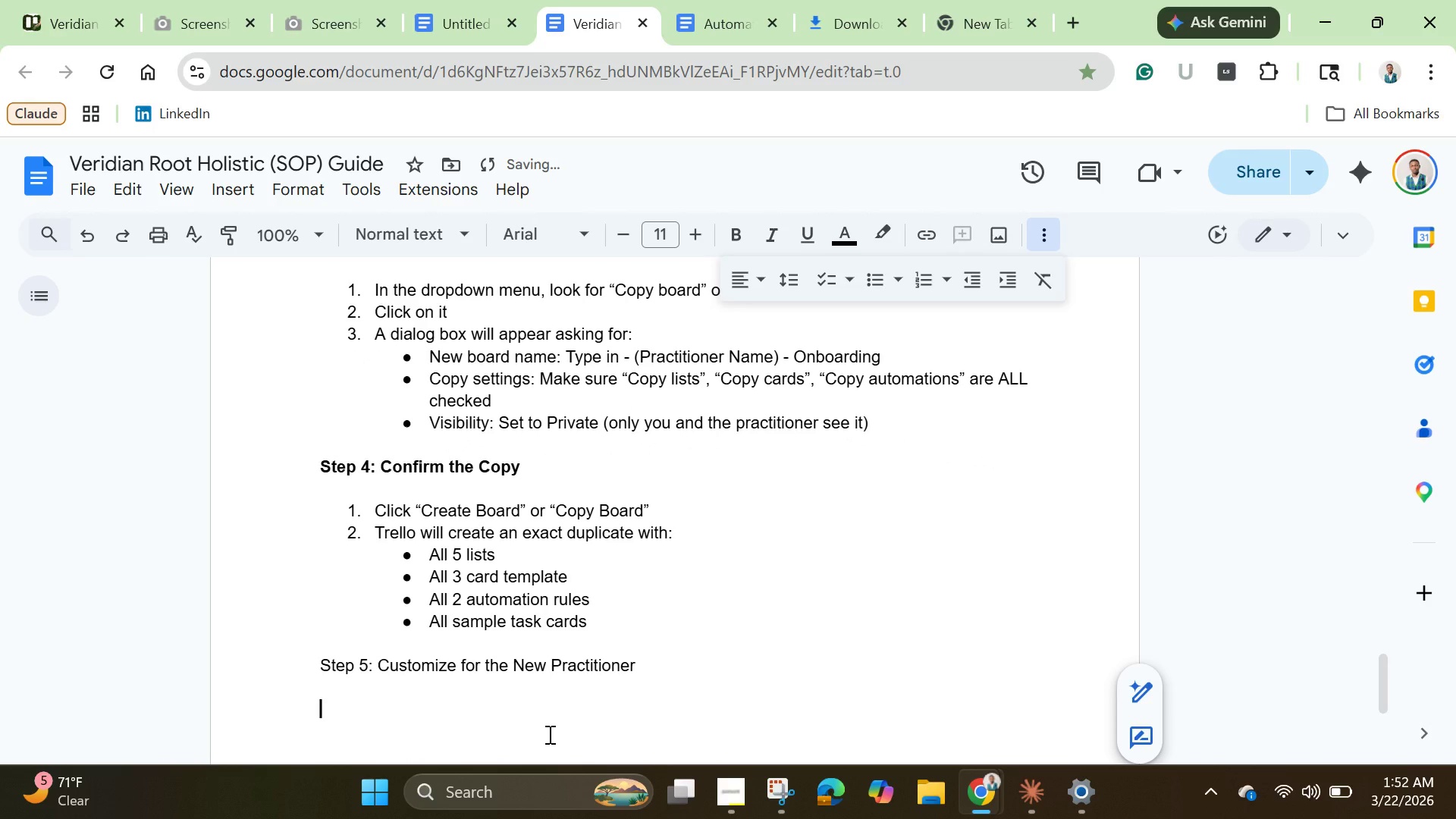 
key(Enter)
 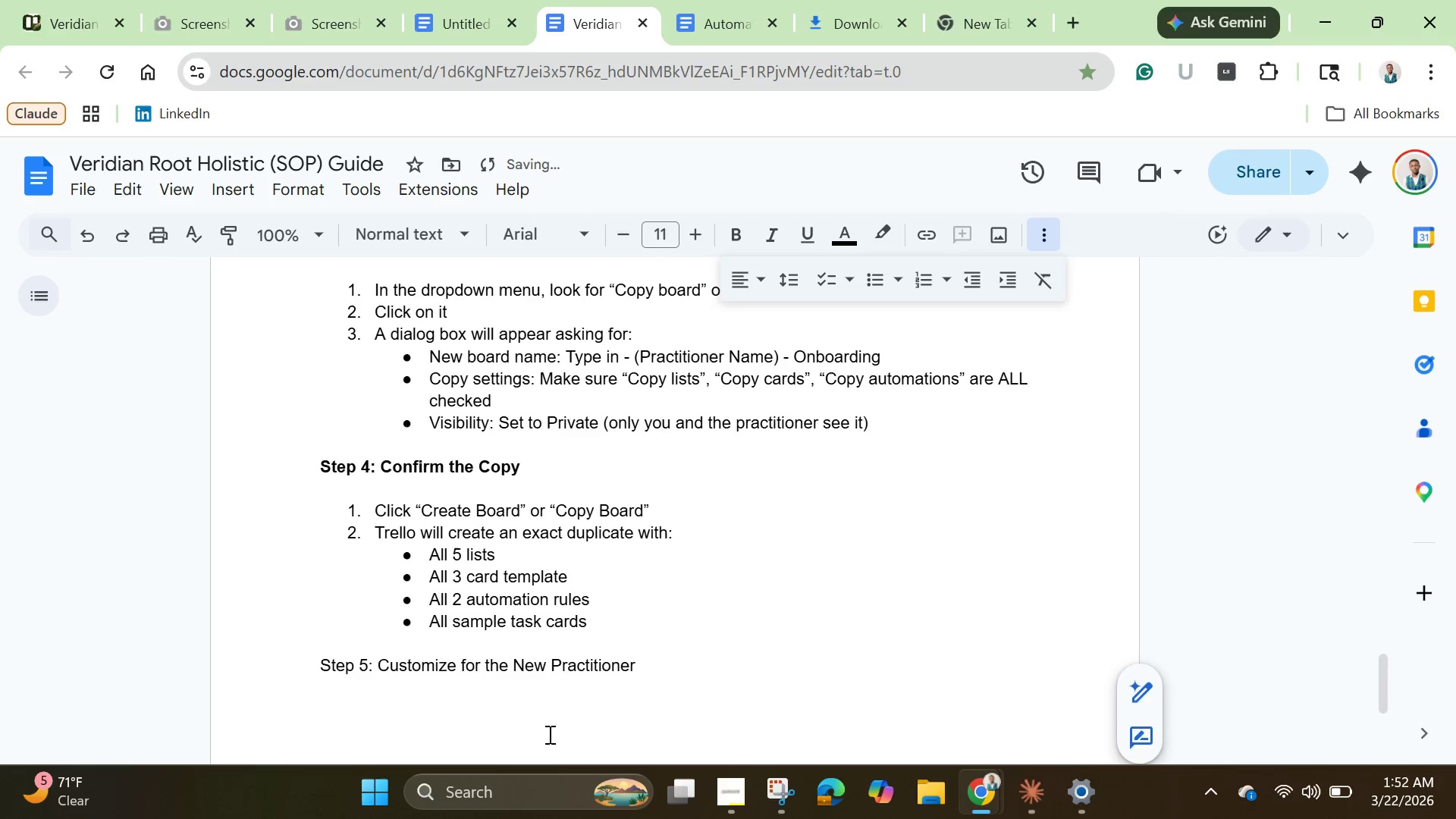 
type(1. The new board is now created and ready to use\)
 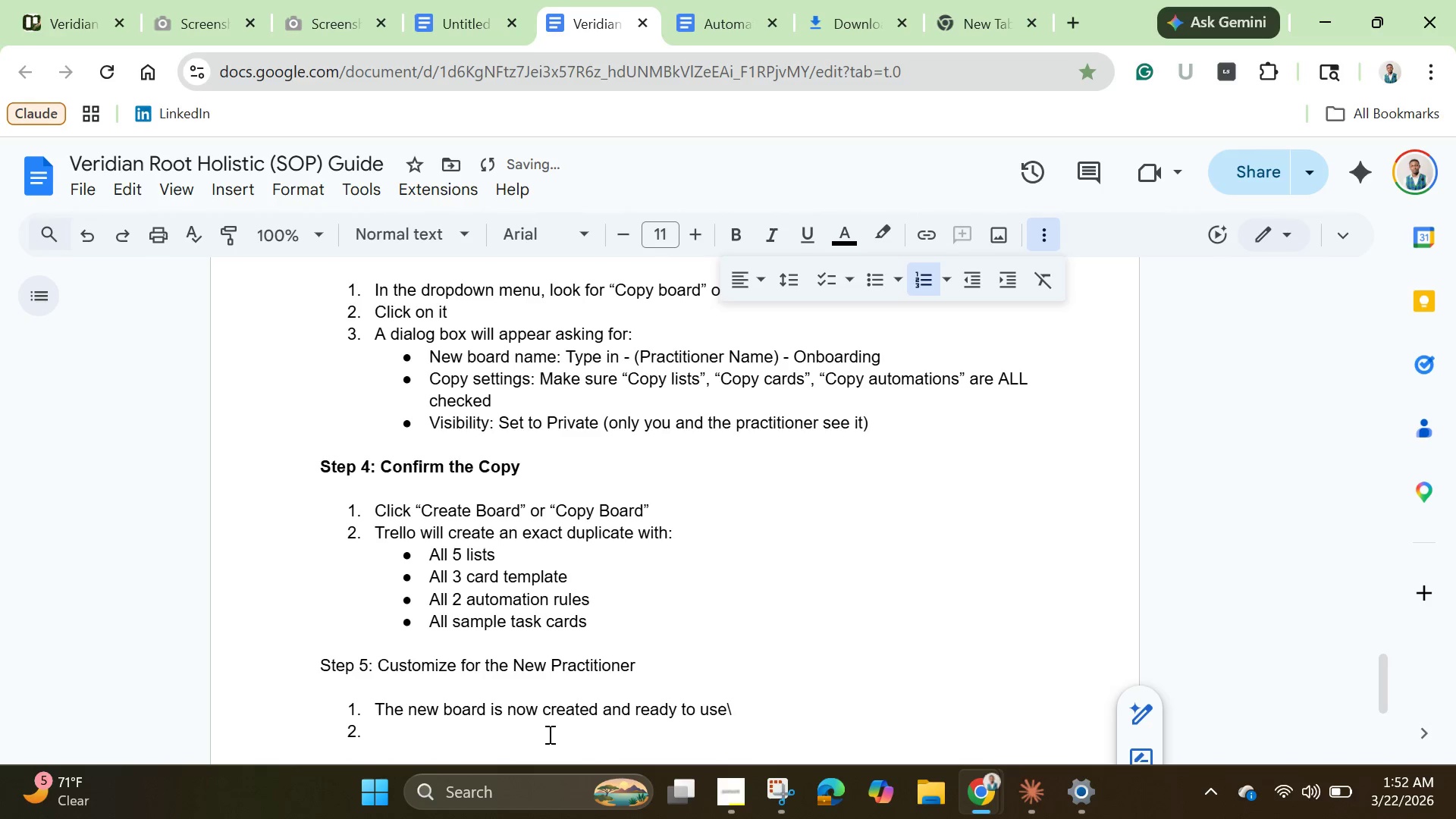 
 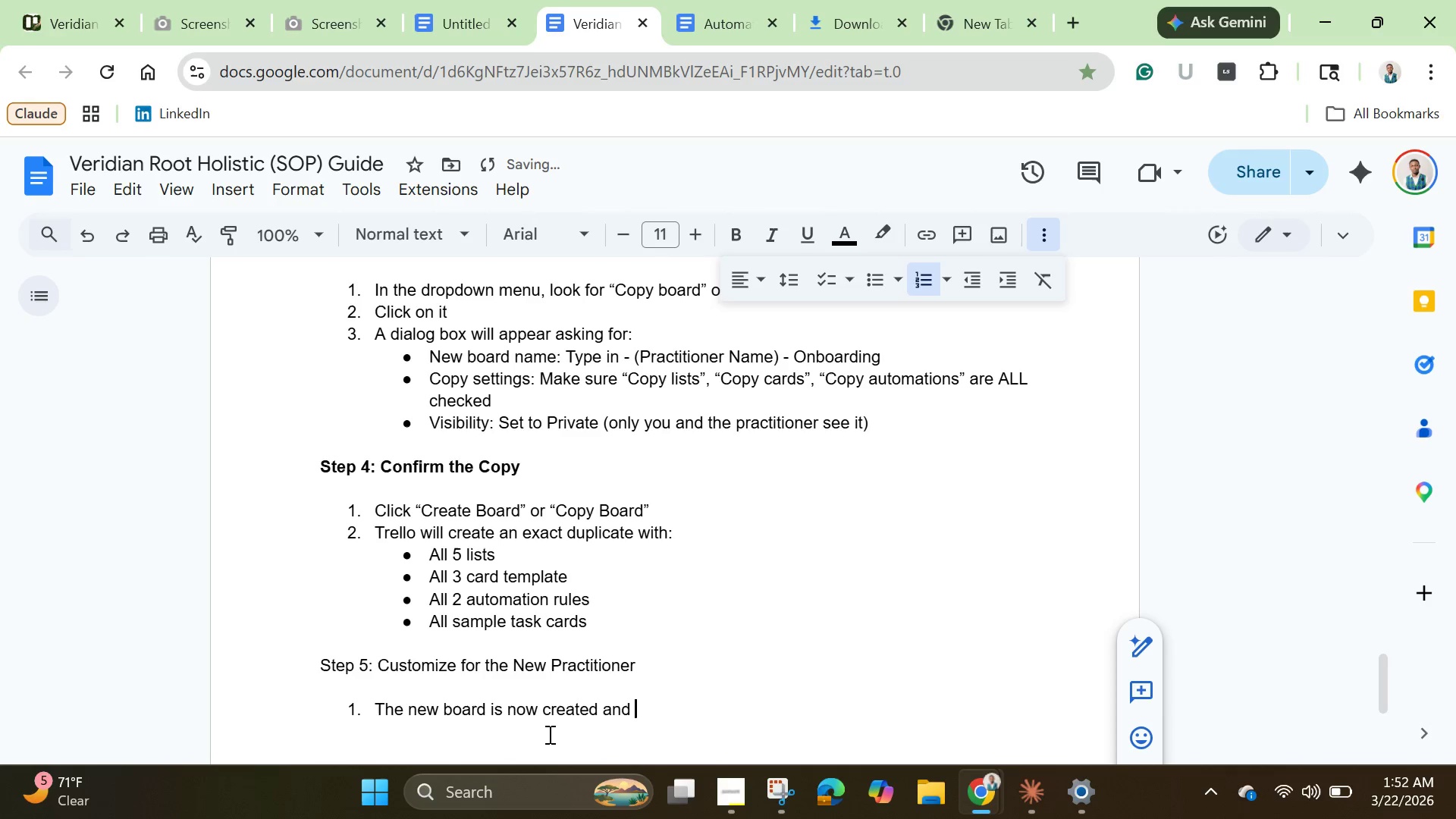 
key(Enter)
 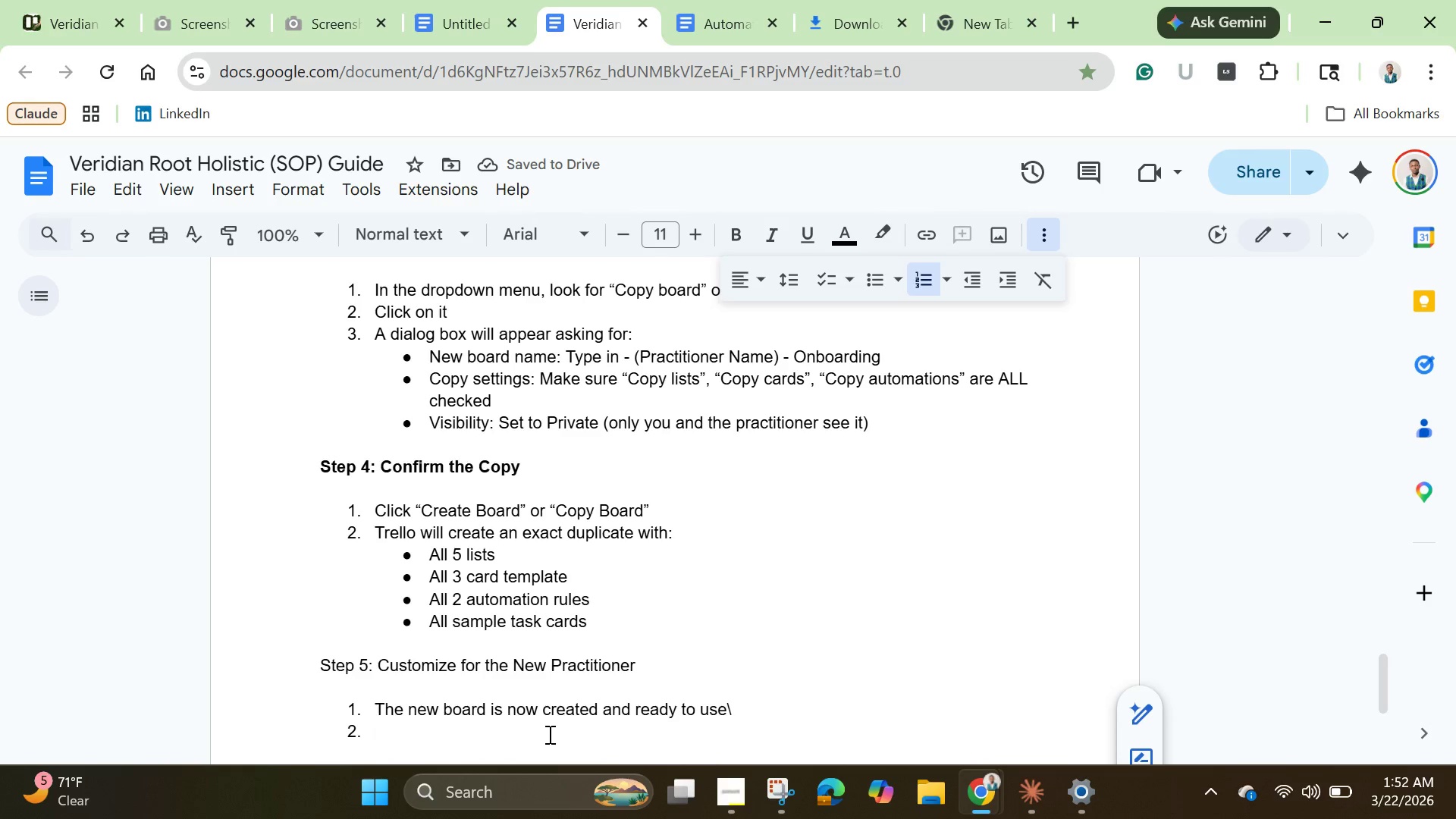 
type(Optional: F)
key(Backspace)
type(Delete the 10 cards )
 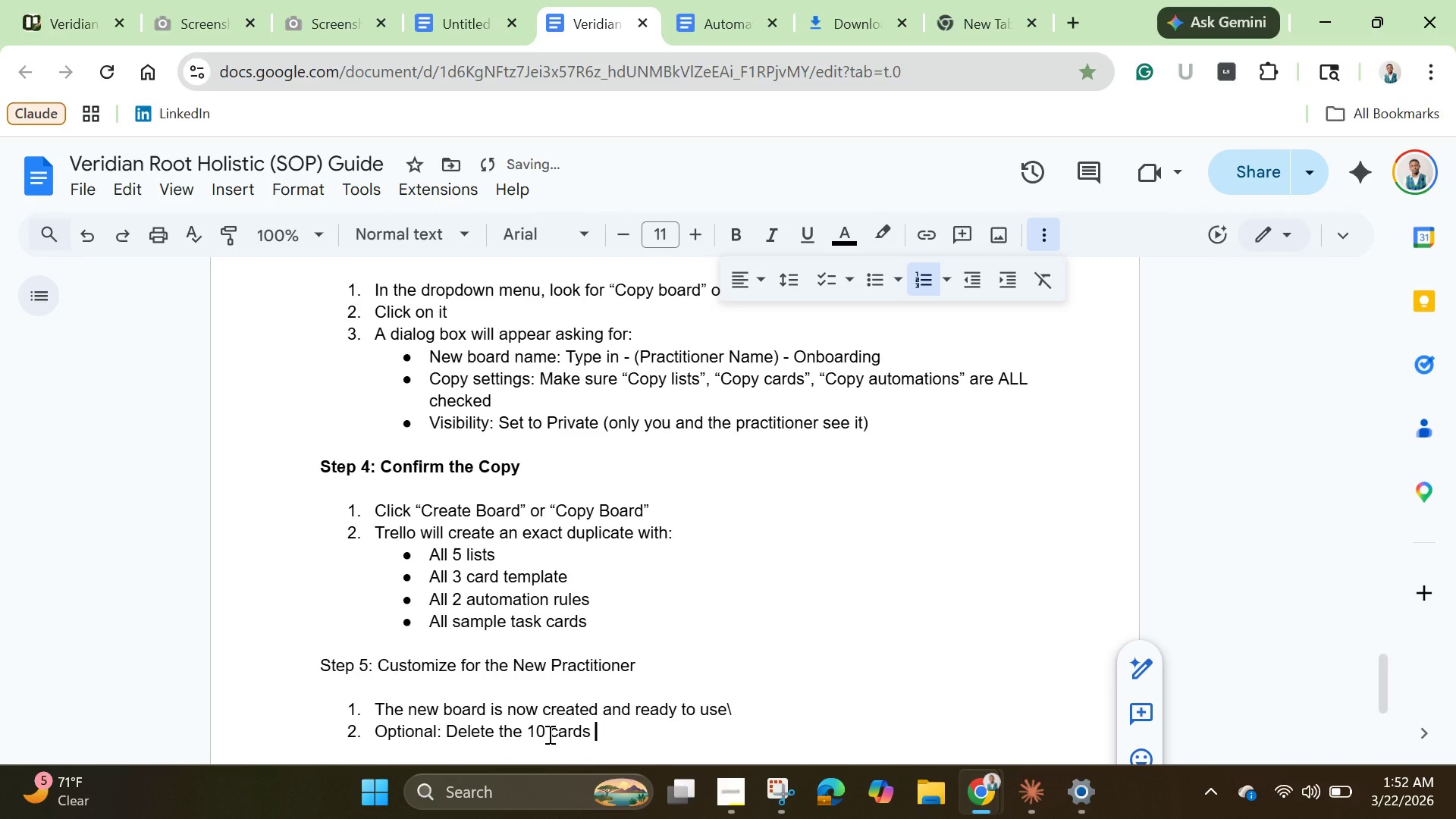 
wait(11.69)
 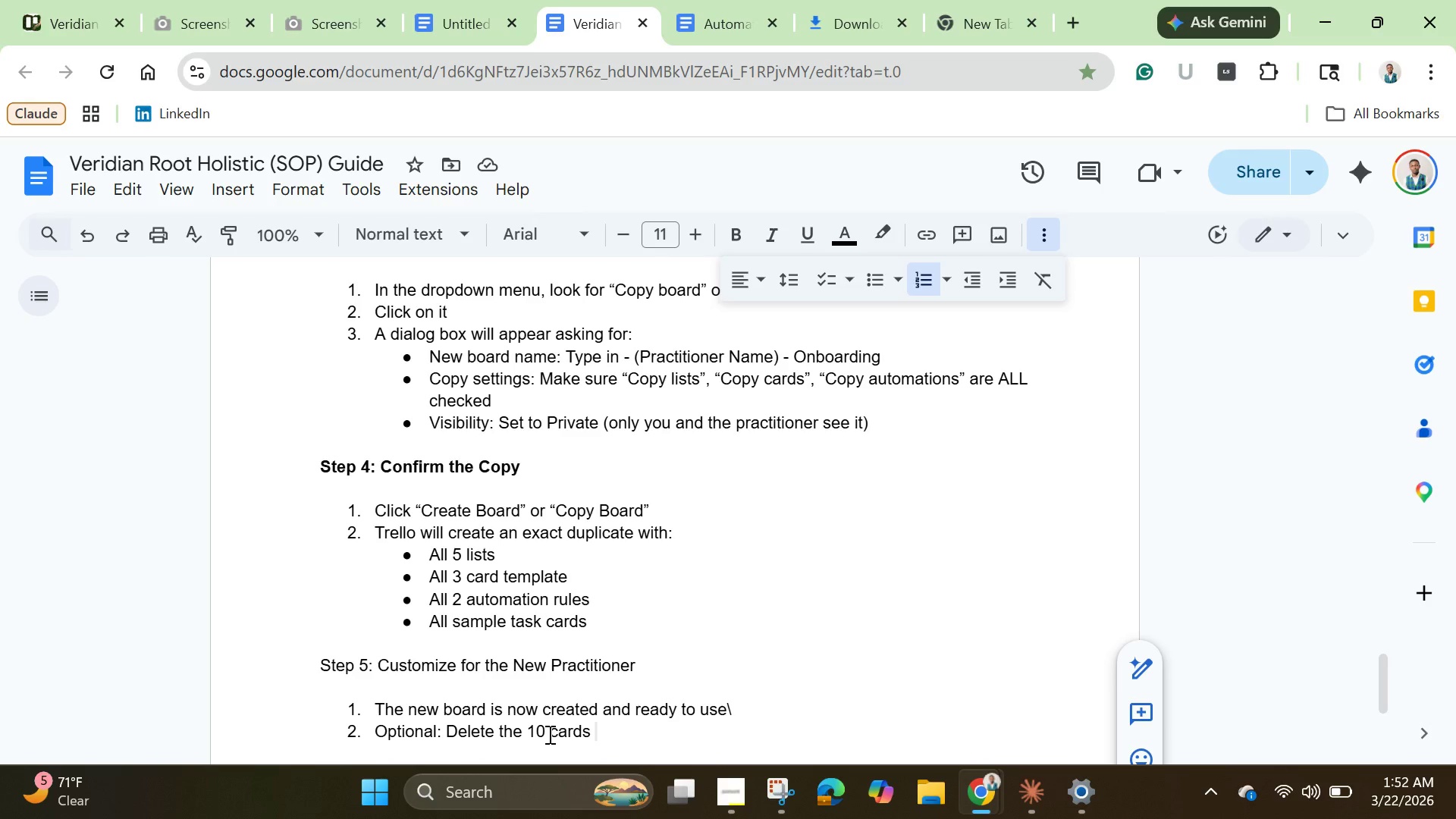 
left_click([767, 712])
 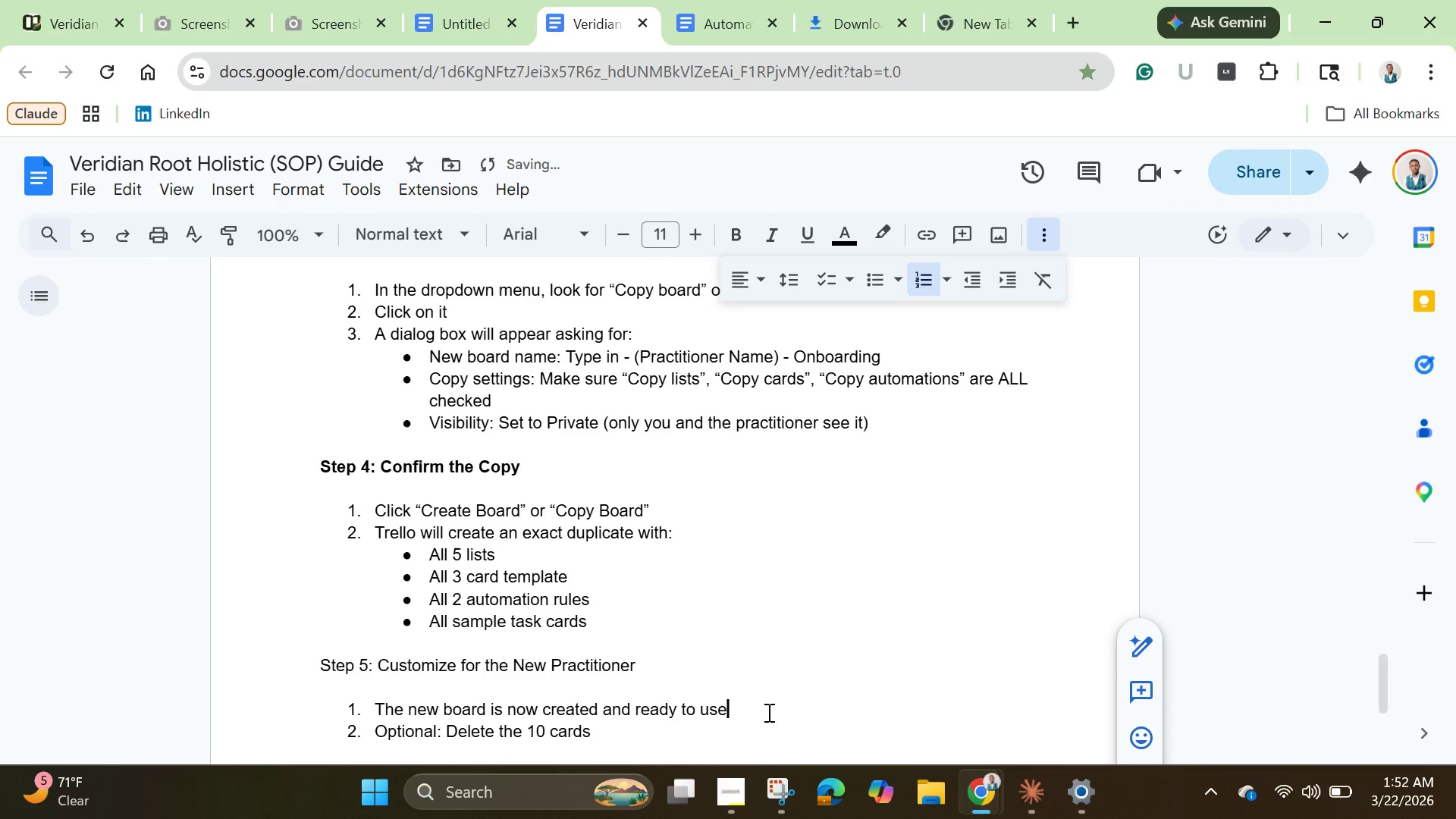 
key(Backspace)
 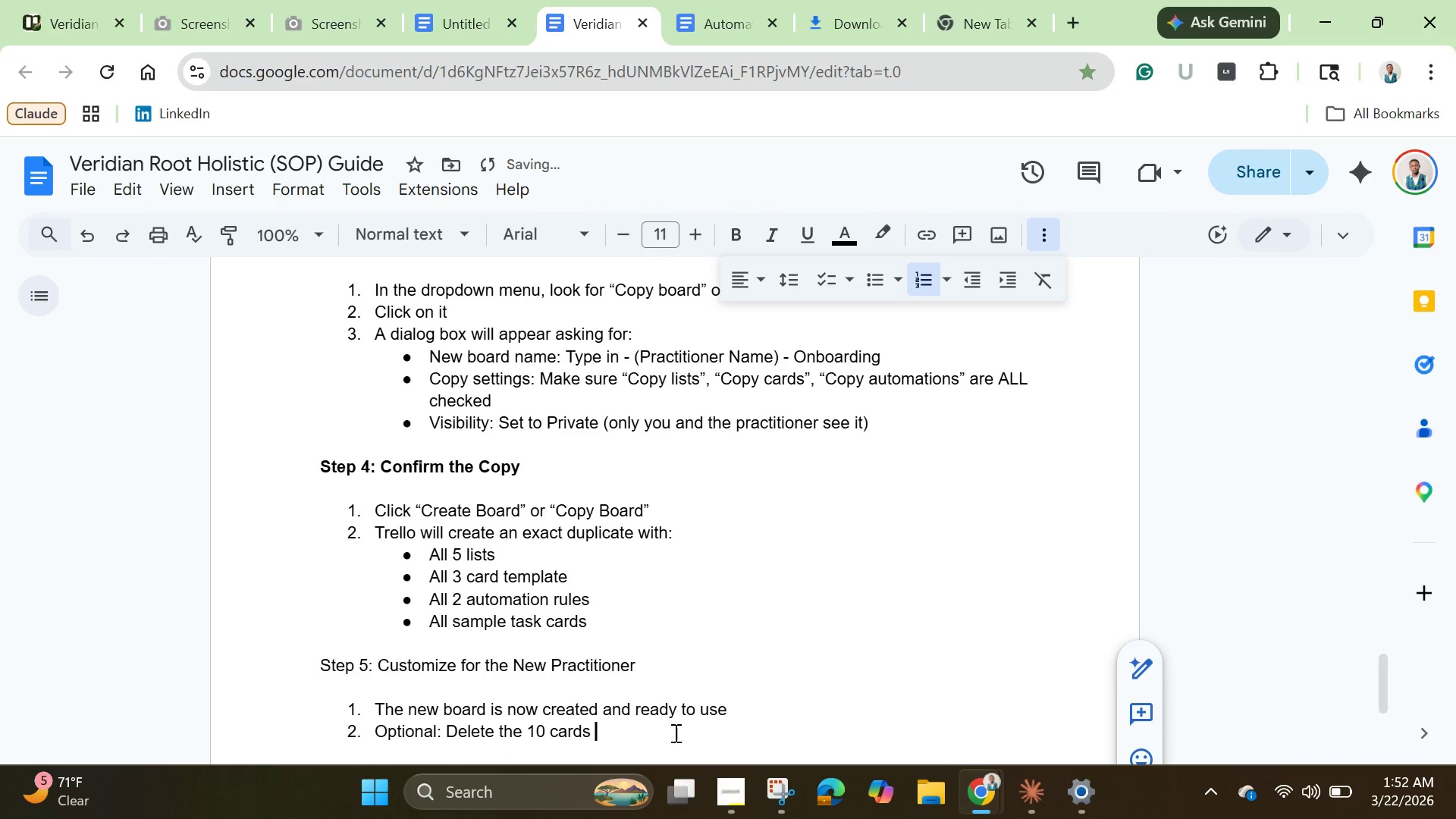 
left_click([674, 733])
 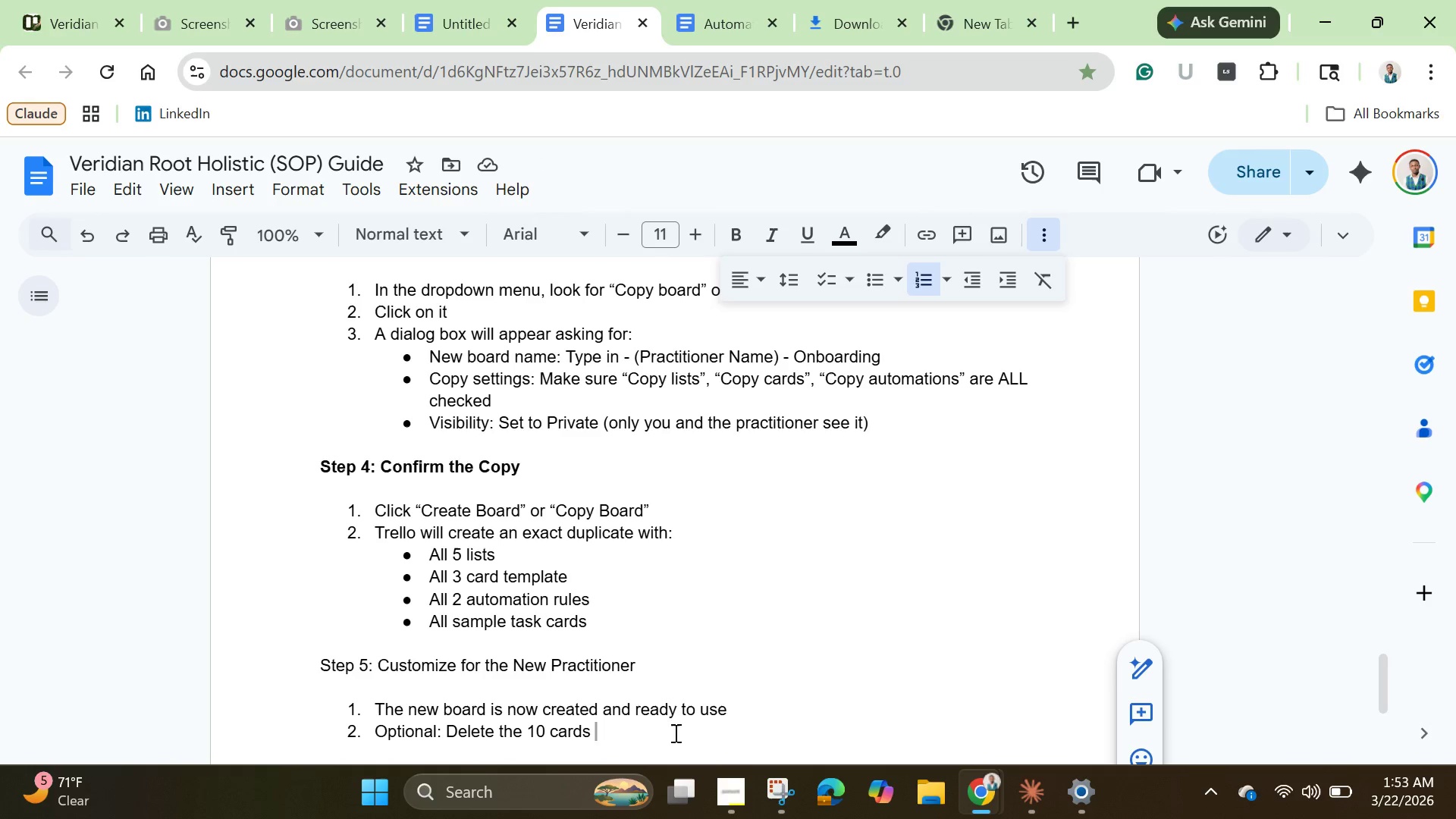 
wait(9.22)
 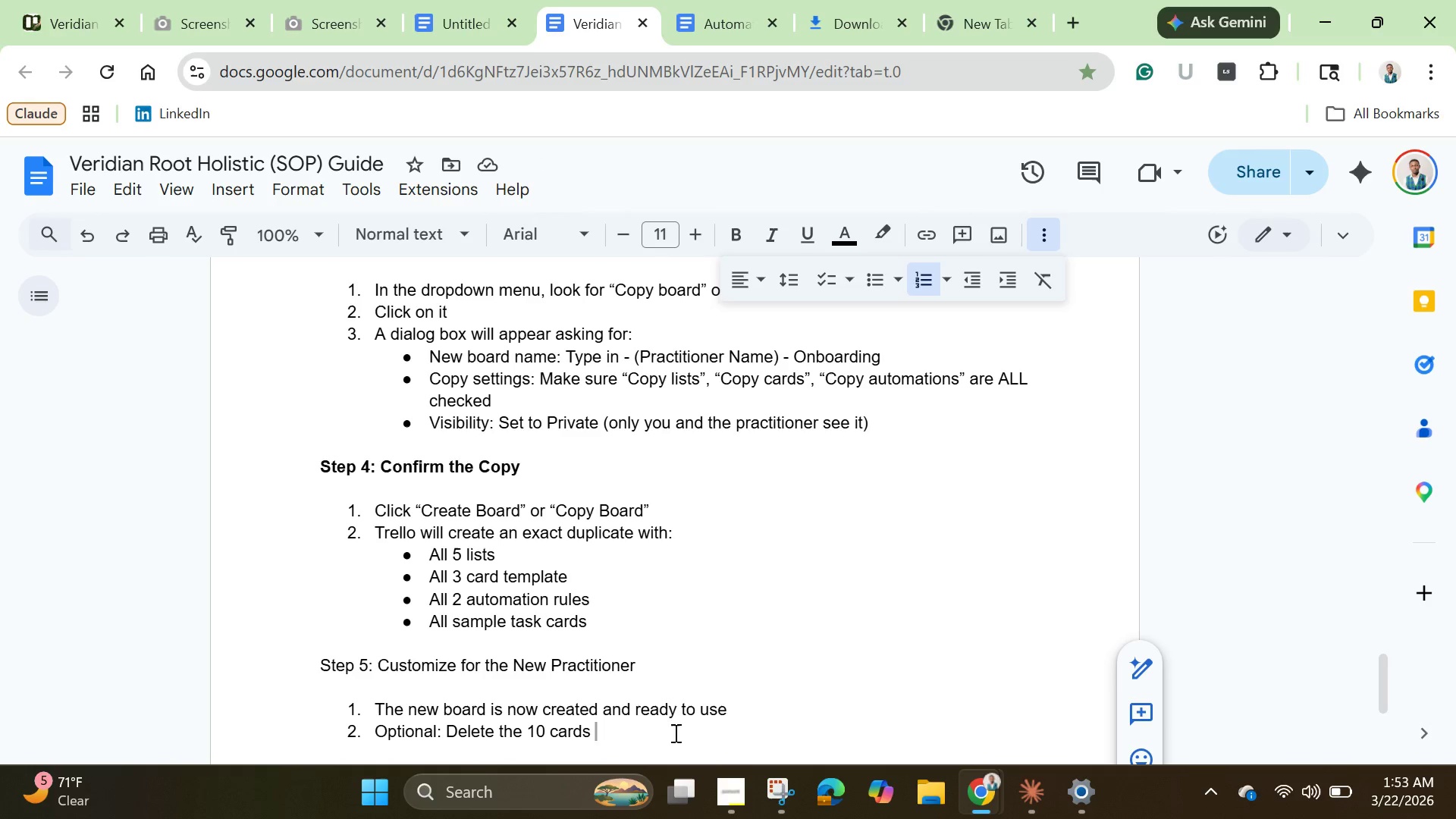 
left_click([552, 733])
 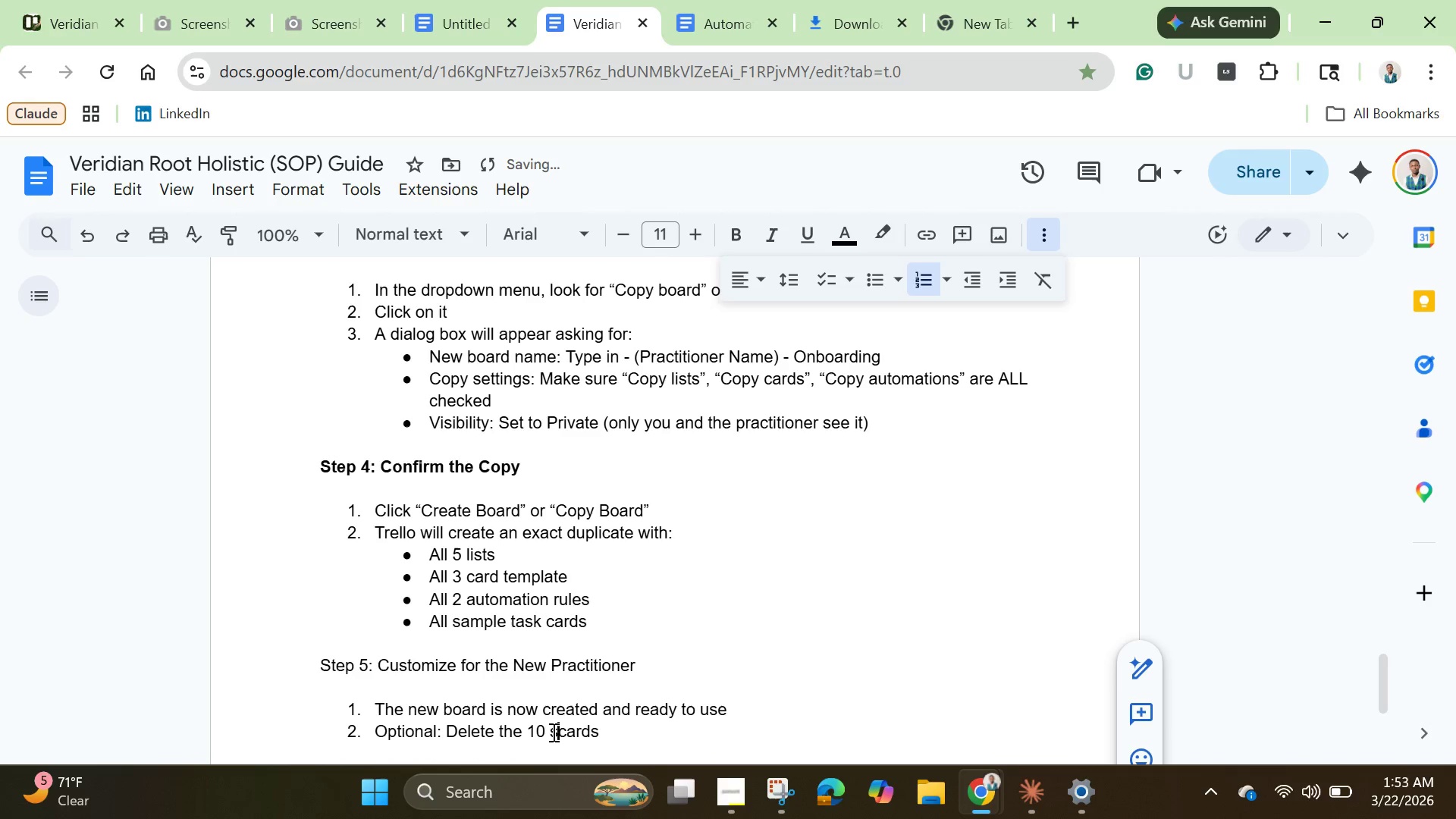 
type(sample )
 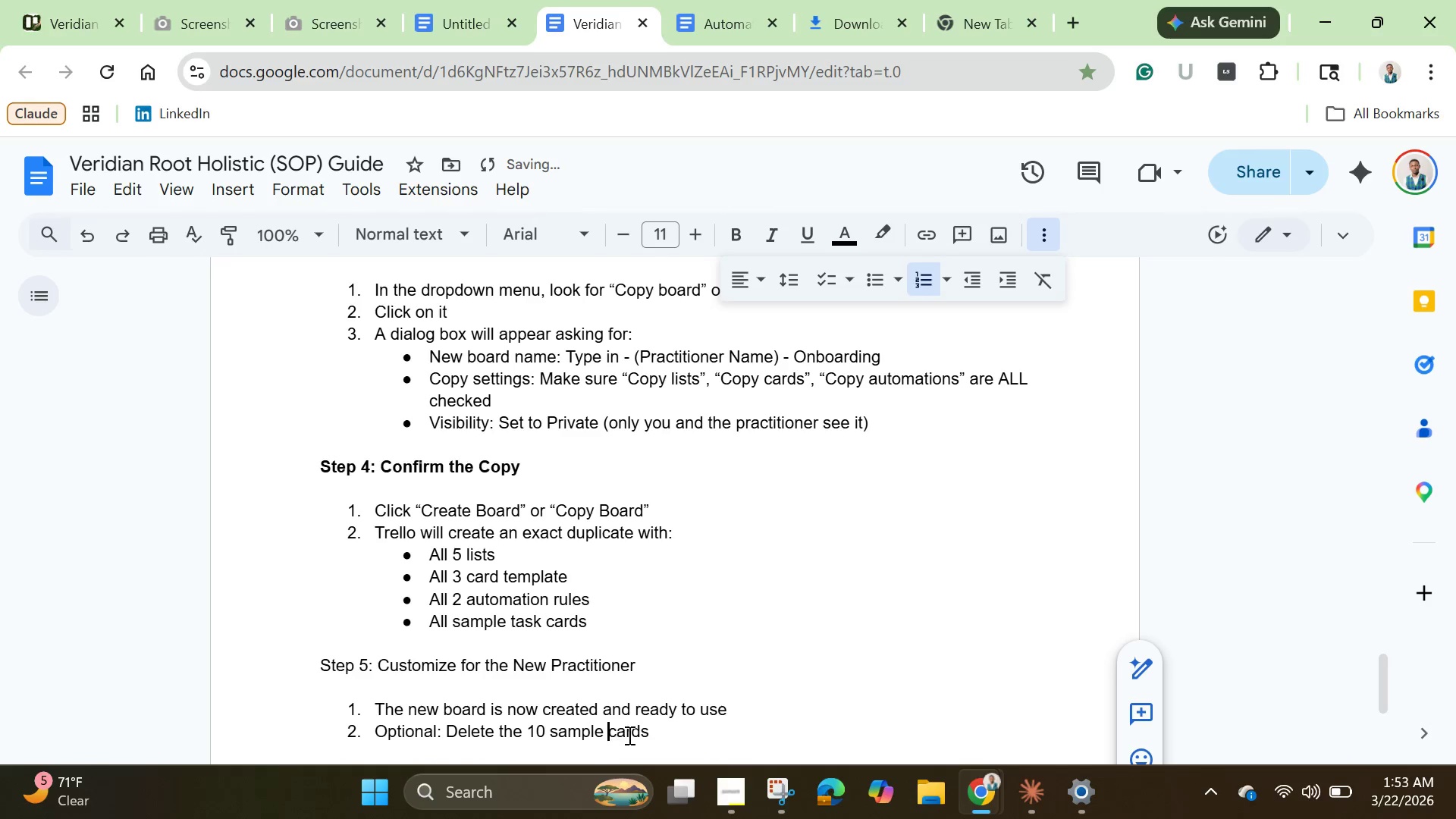 
left_click([661, 736])
 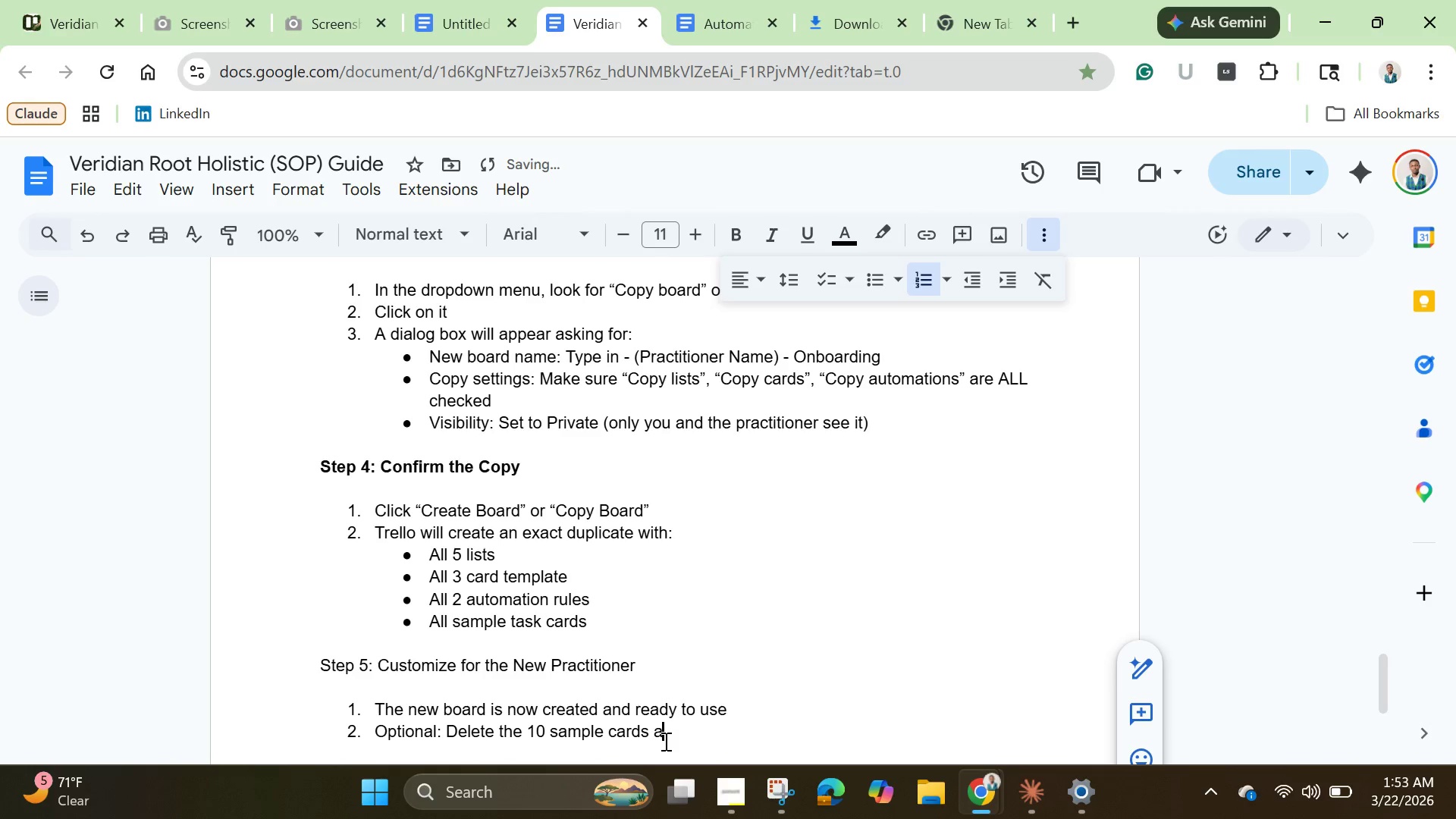 
type(and create fresh ones for this specific )
 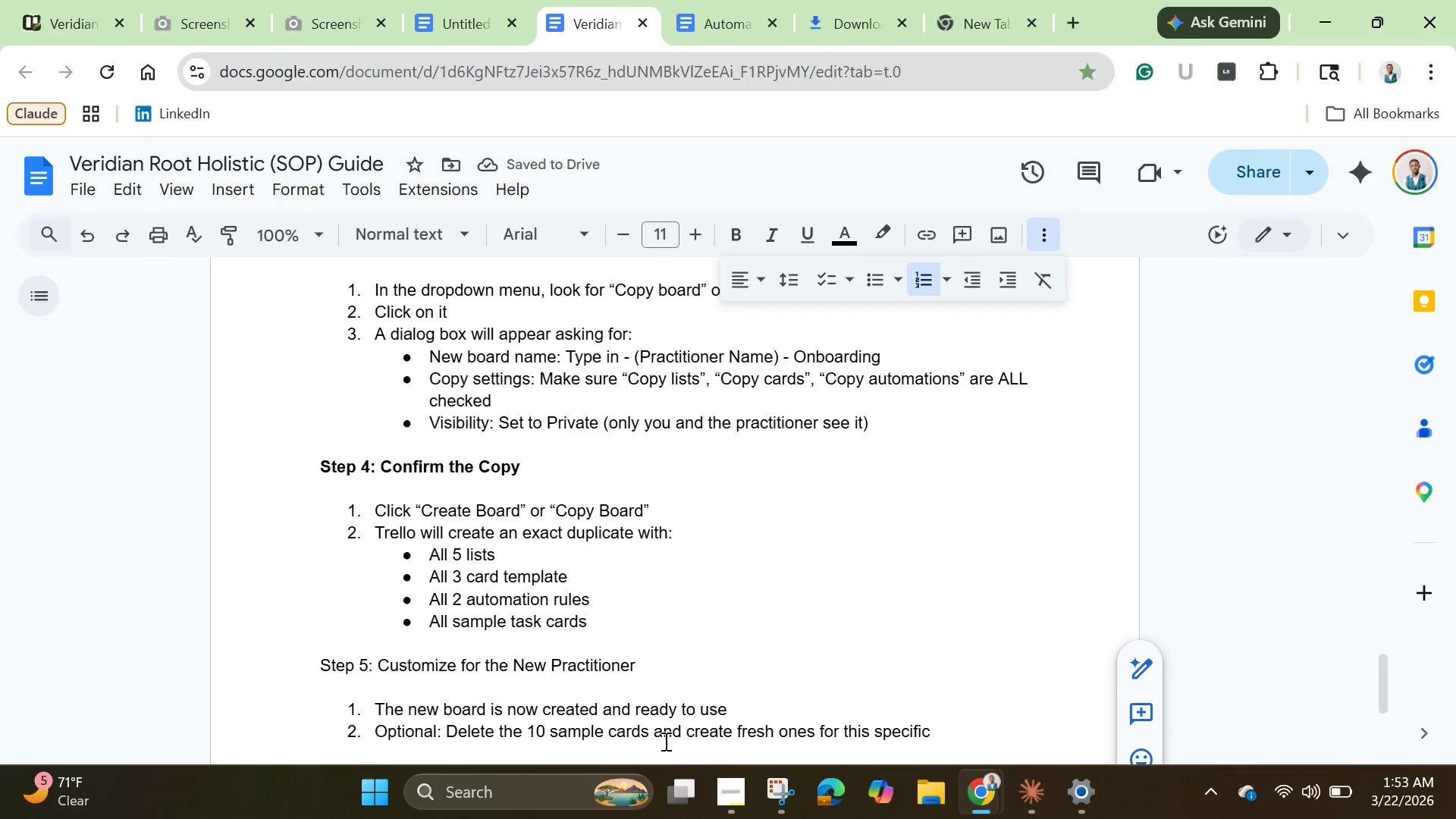 
type(practitioner)
 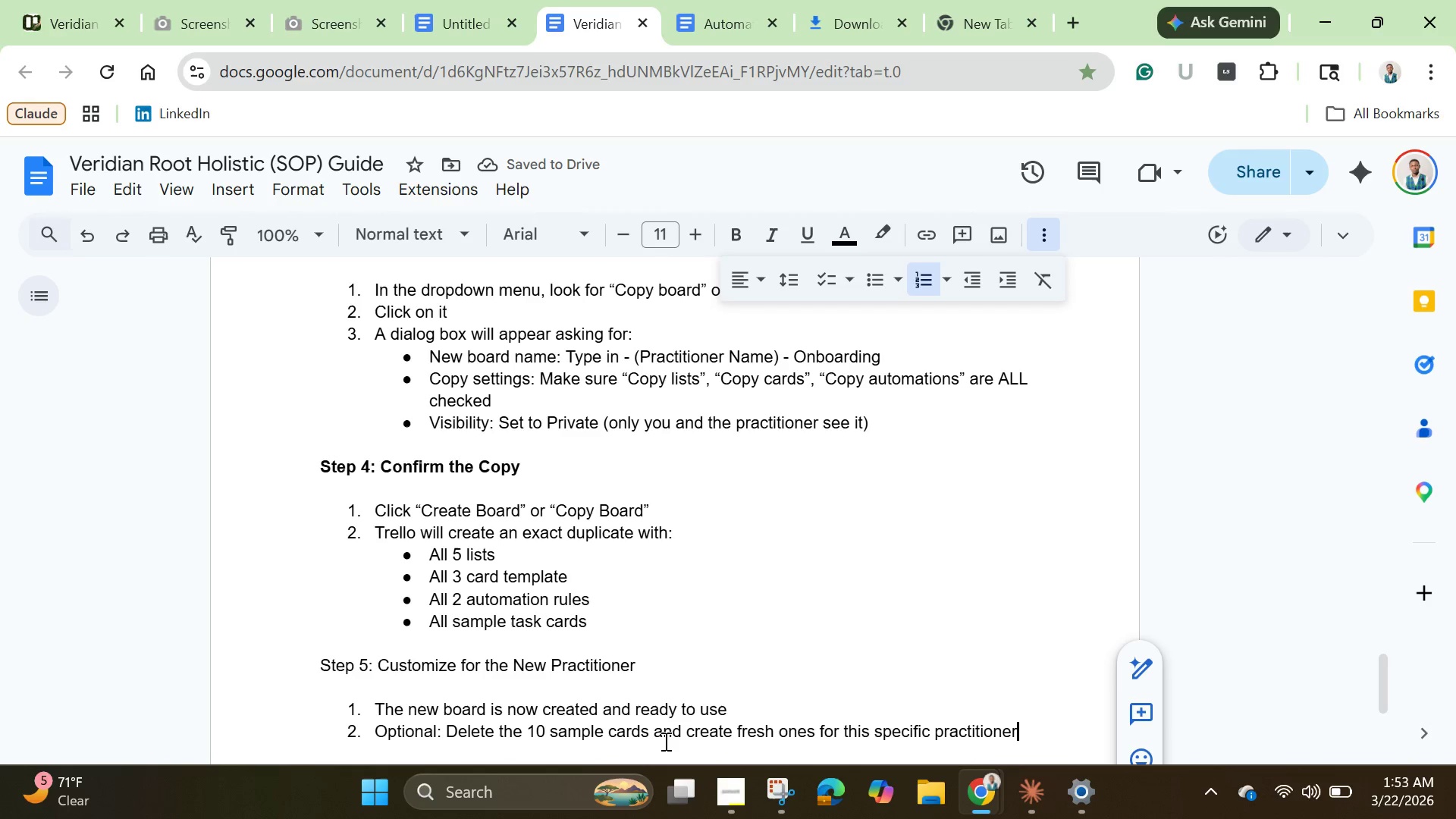 
wait(5.36)
 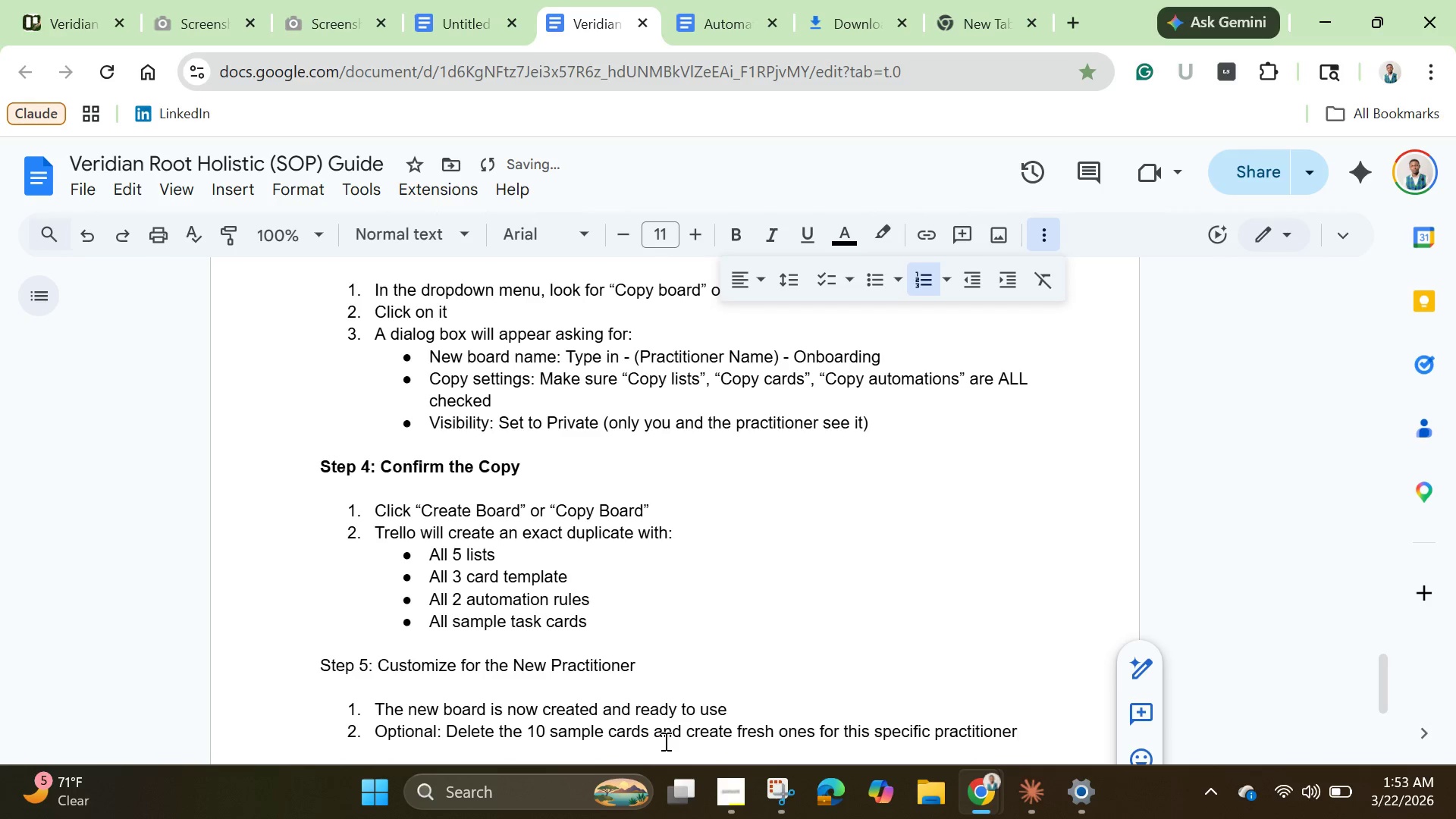 
key(Enter)
 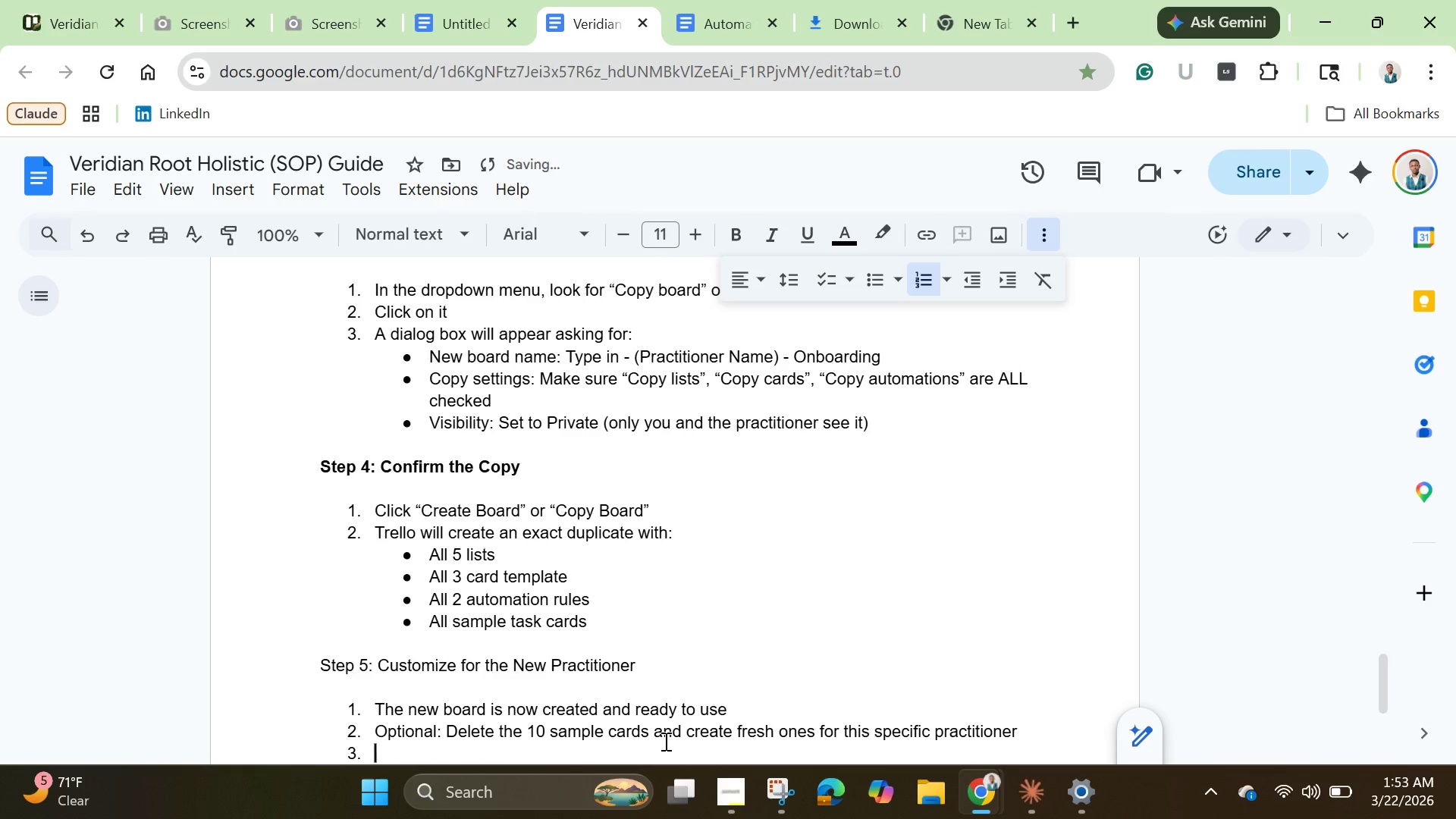 
type(Invite the prac)
 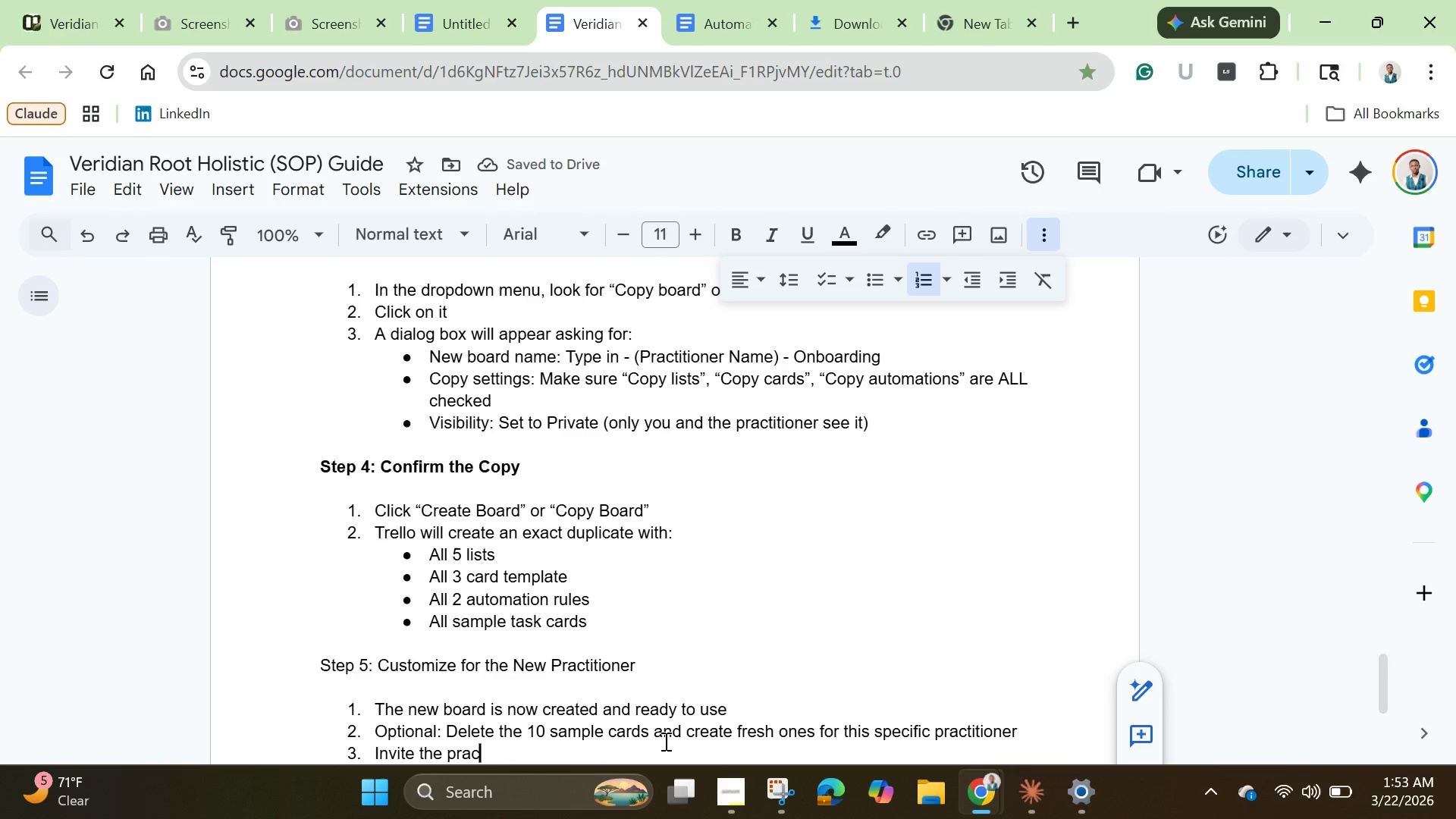 
type(titioner to the board)
 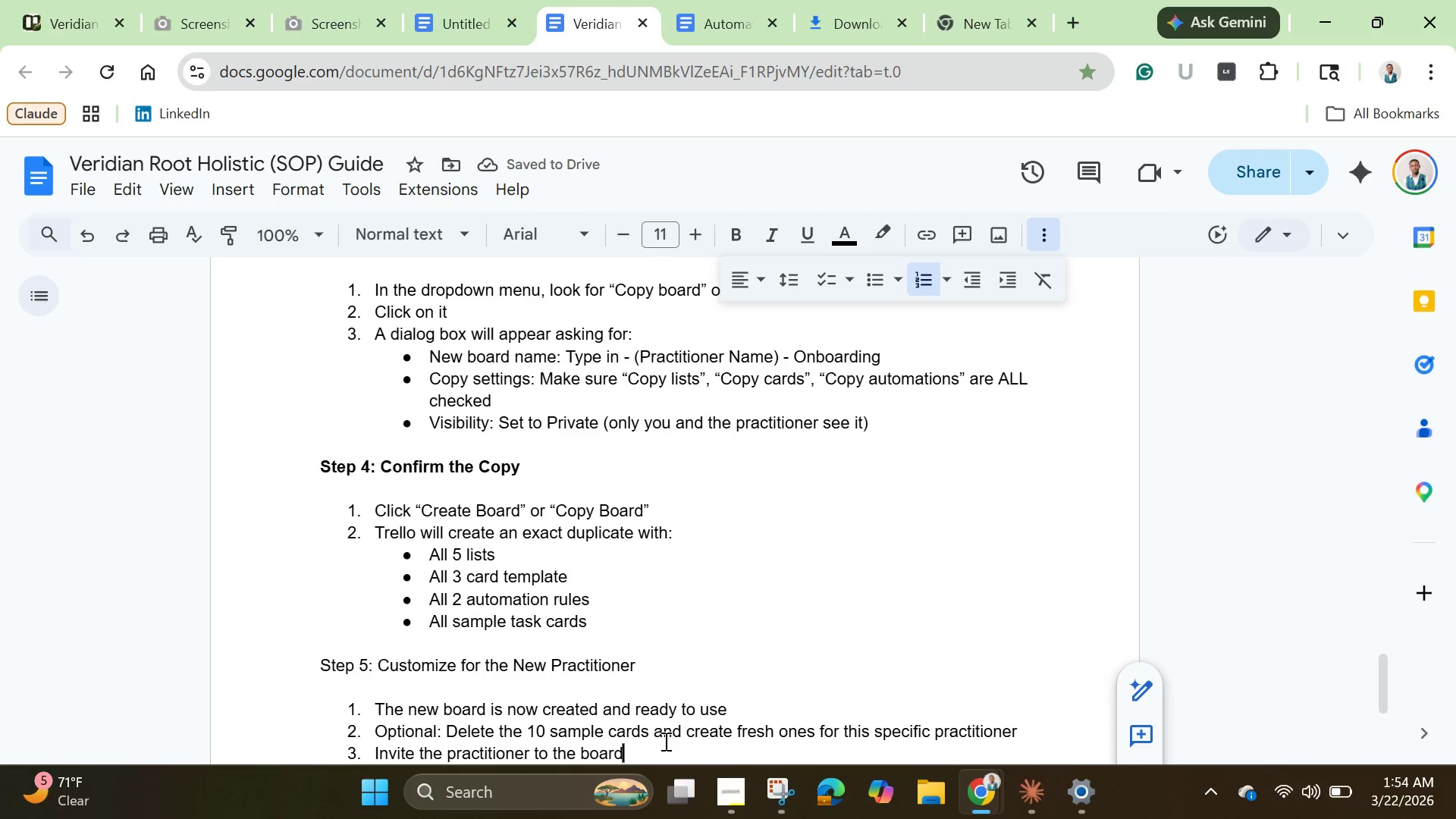 
key(Shift+Semicolon)
 